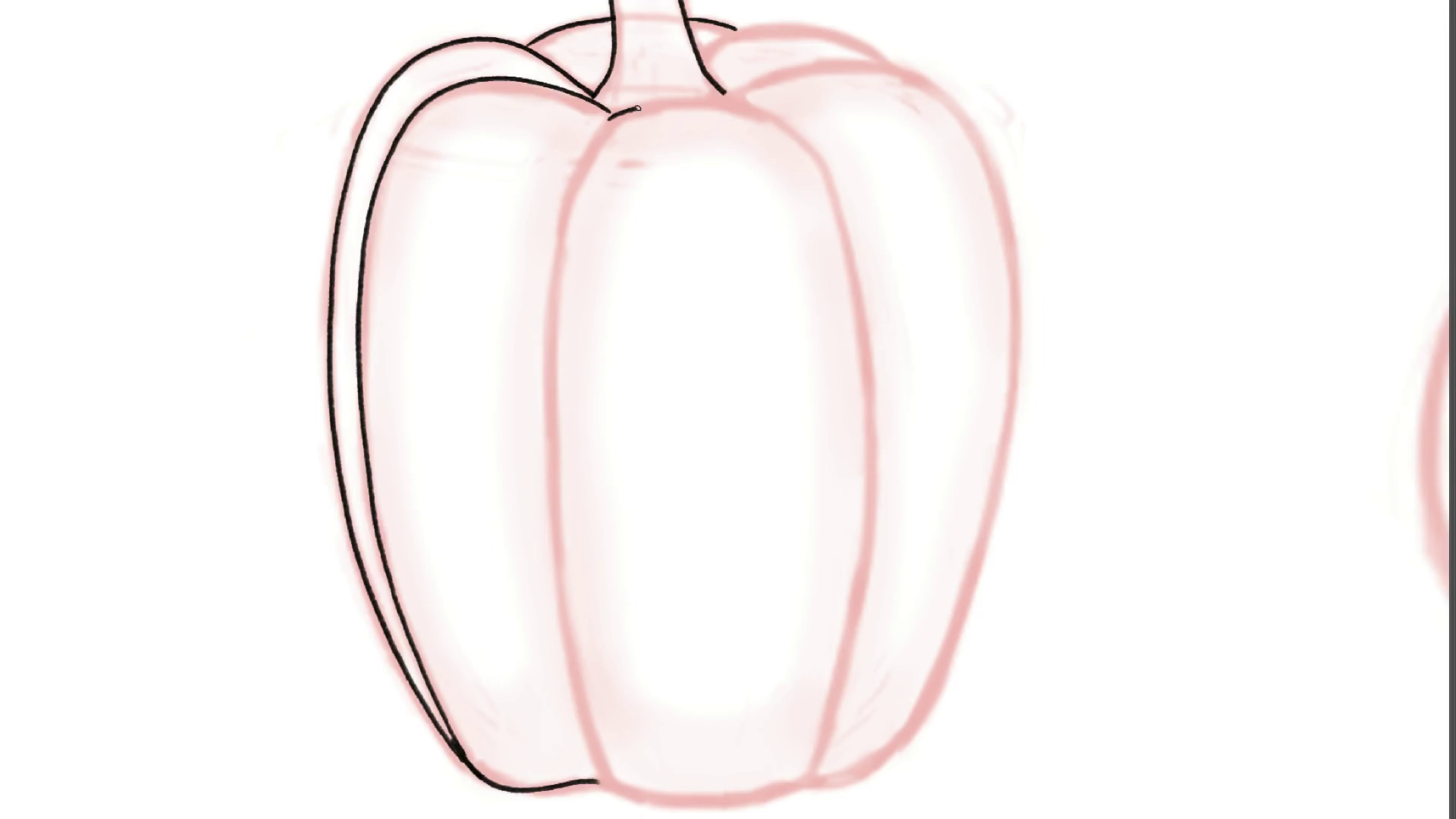 
key(Control+ControlLeft)
 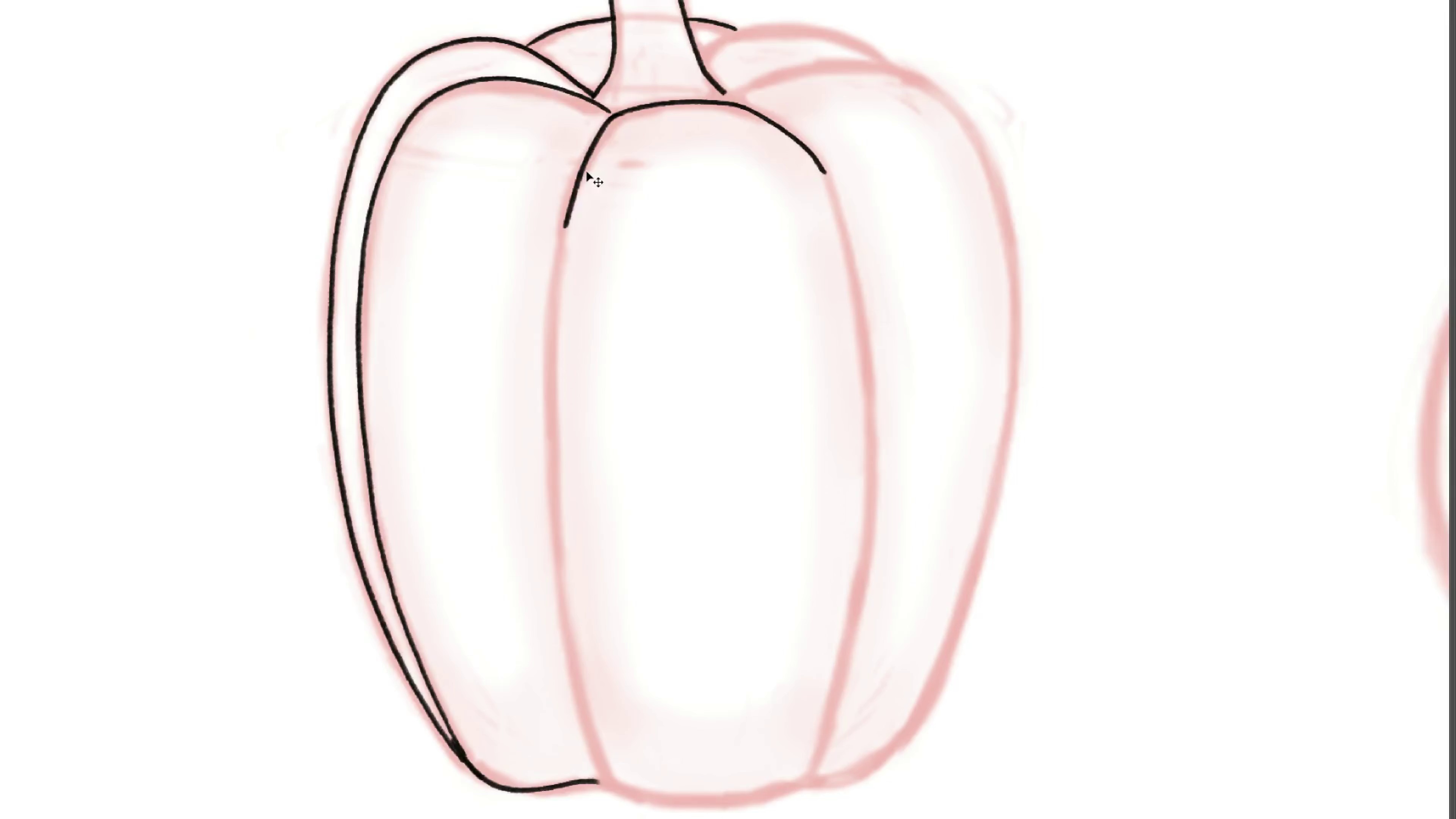 
key(Control+Z)
 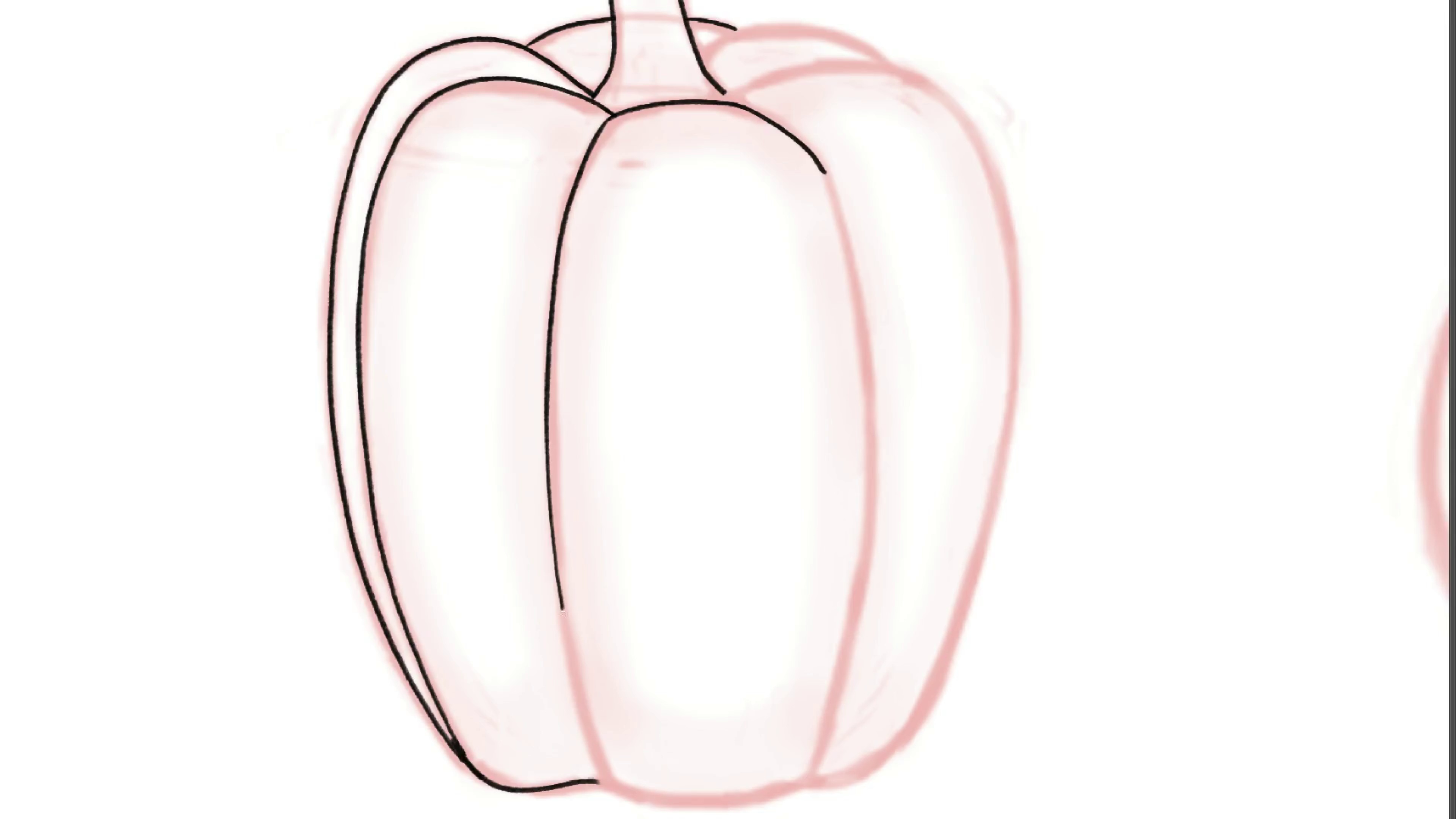 
wait(6.66)
 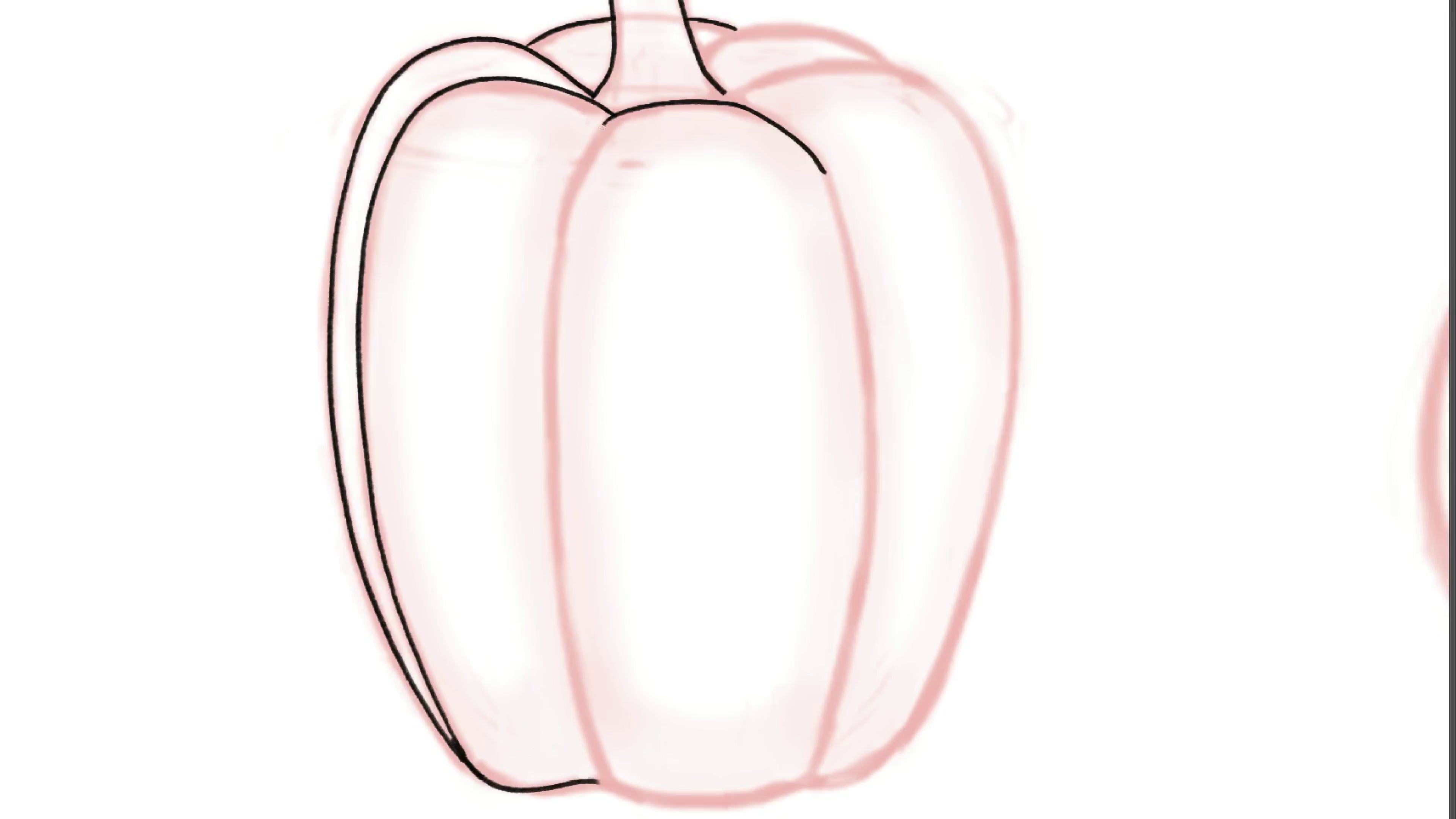 
hold_key(key=Space, duration=1.42)
 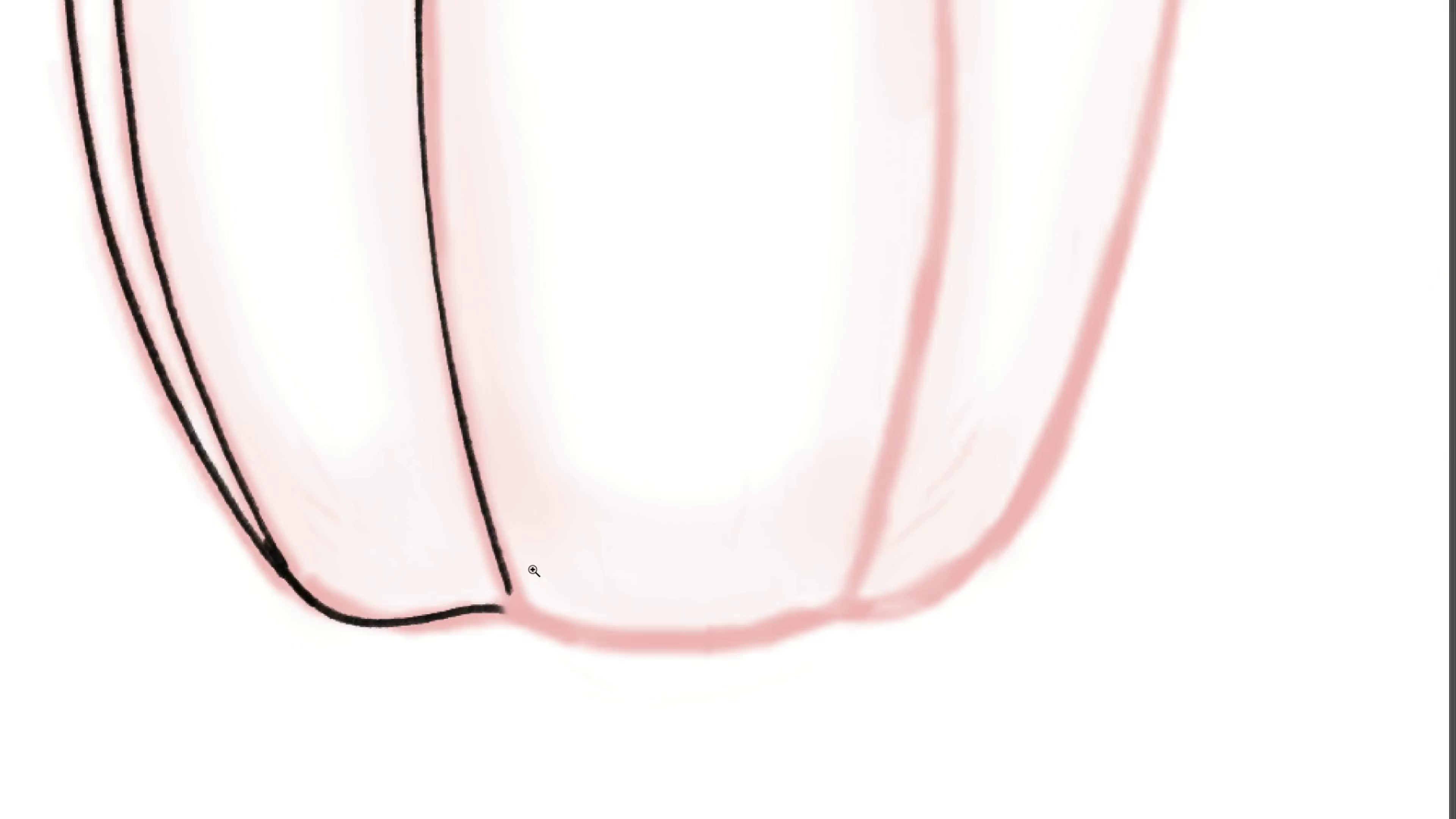 
left_click_drag(start_coordinate=[618, 609], to_coordinate=[542, 401])
 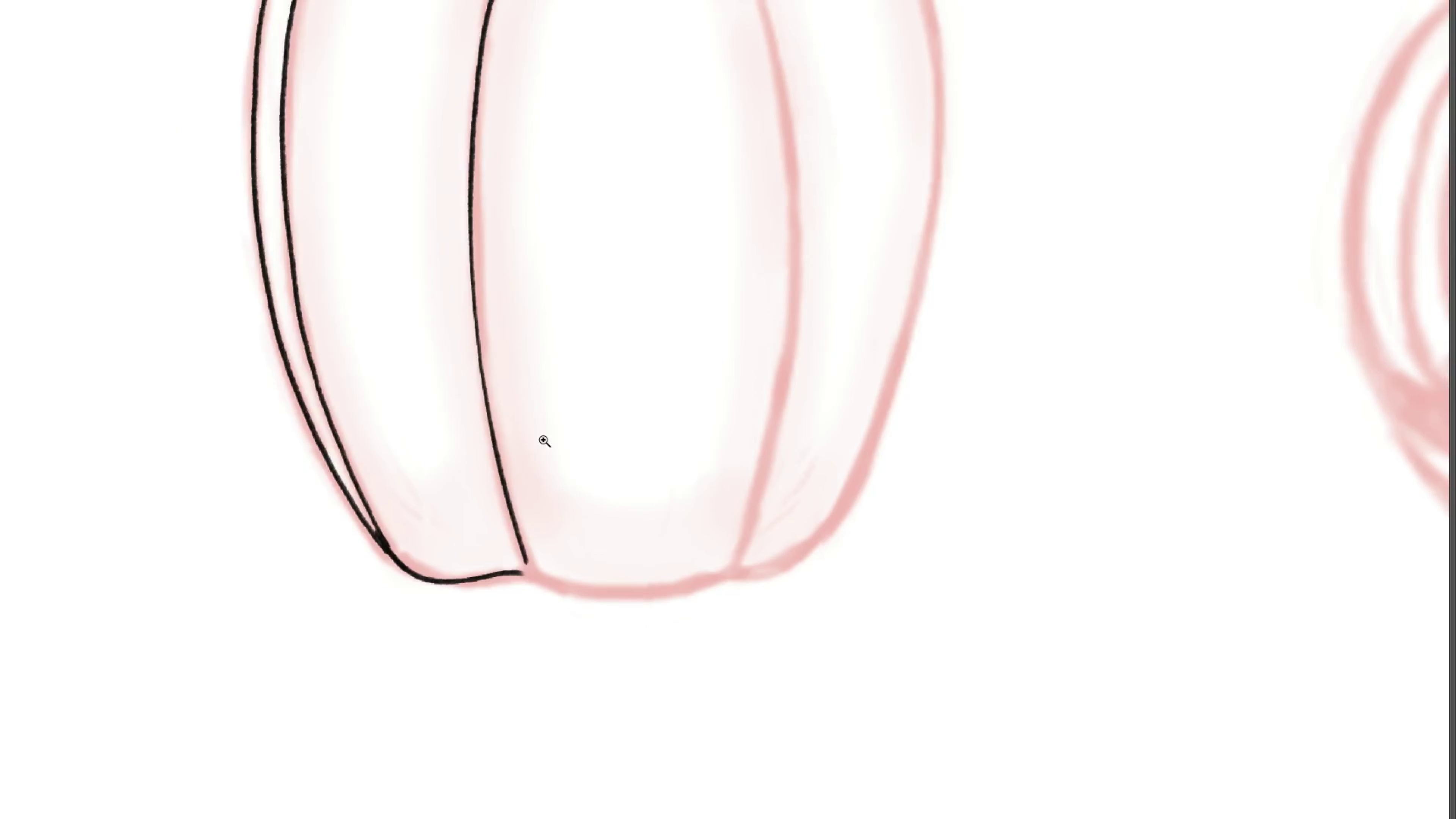 
hold_key(key=ControlLeft, duration=0.49)
left_click_drag(start_coordinate=[564, 502], to_coordinate=[583, 523])
 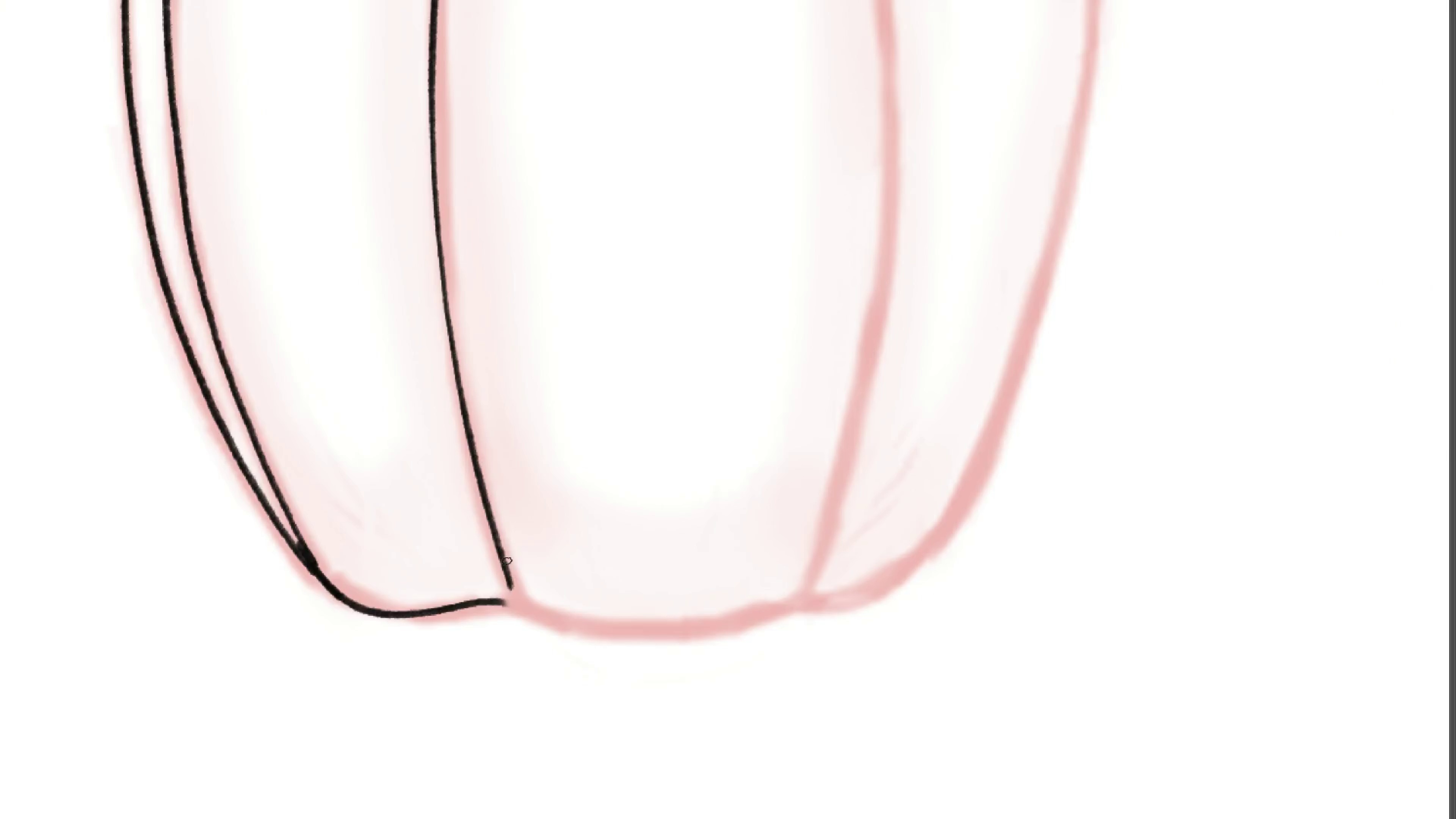 
hold_key(key=Space, duration=0.49)
 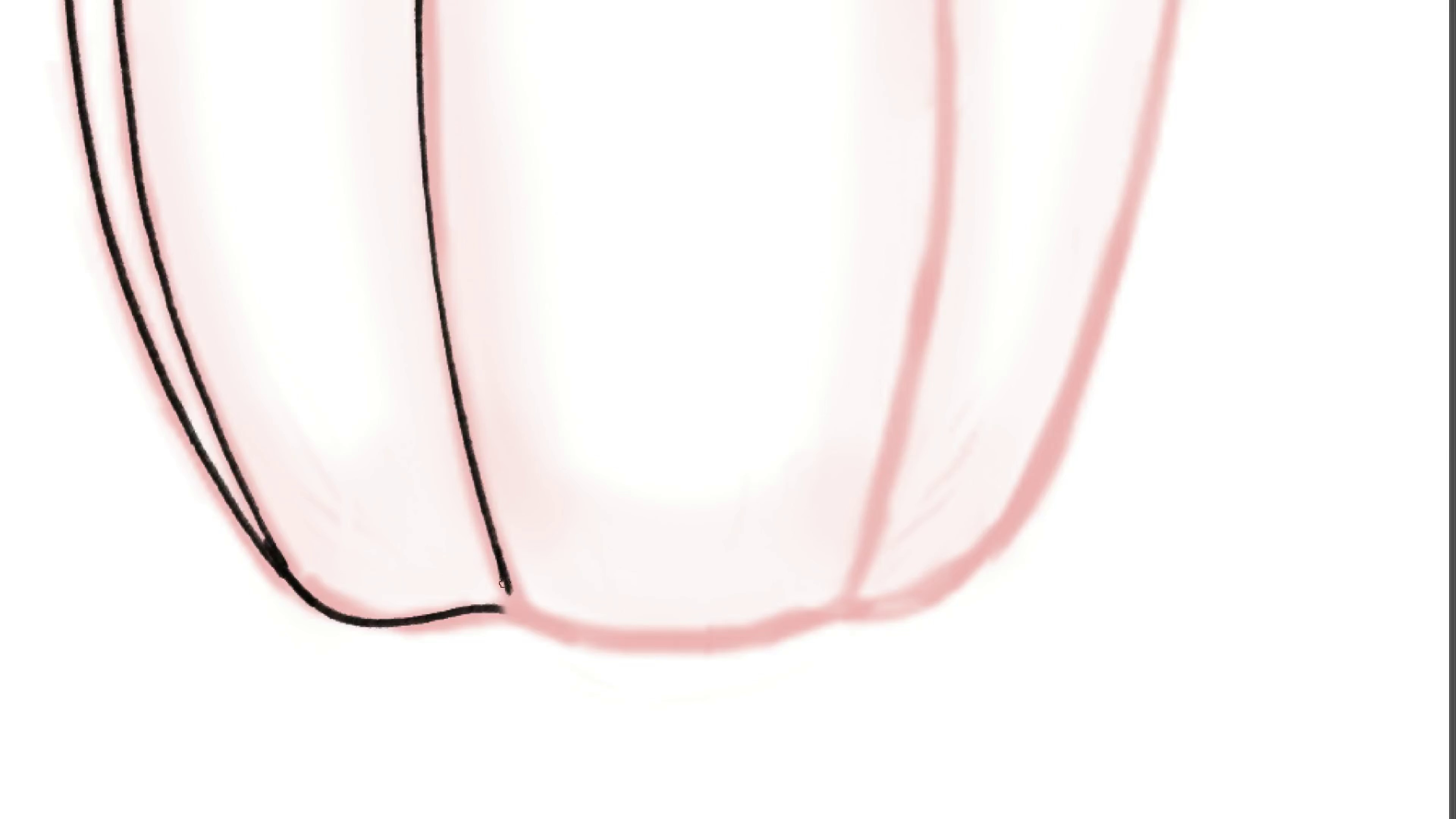 
hold_key(key=ControlLeft, duration=0.34)
left_click_drag(start_coordinate=[520, 558], to_coordinate=[533, 569])
 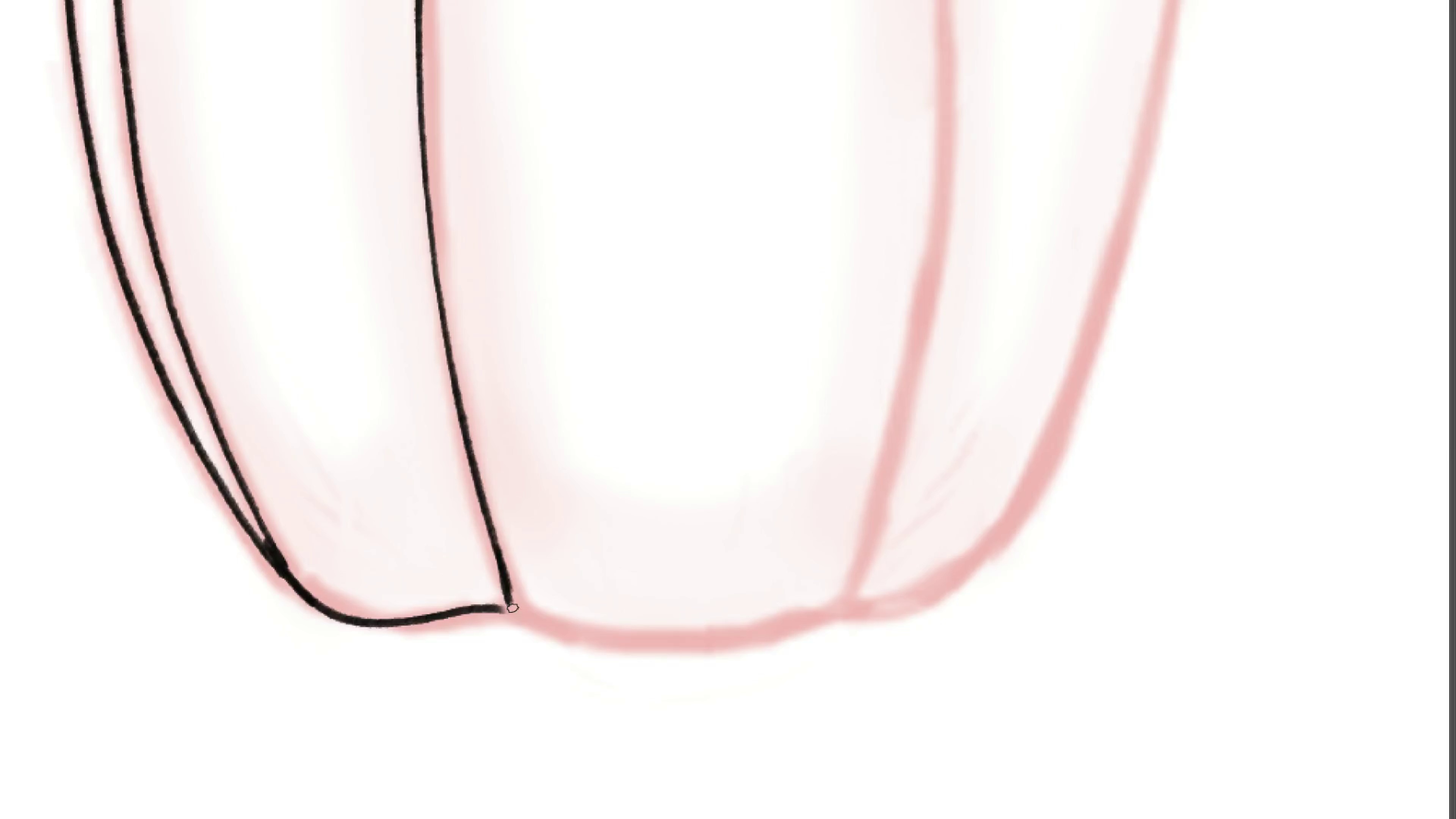 
key(Control+ControlLeft)
 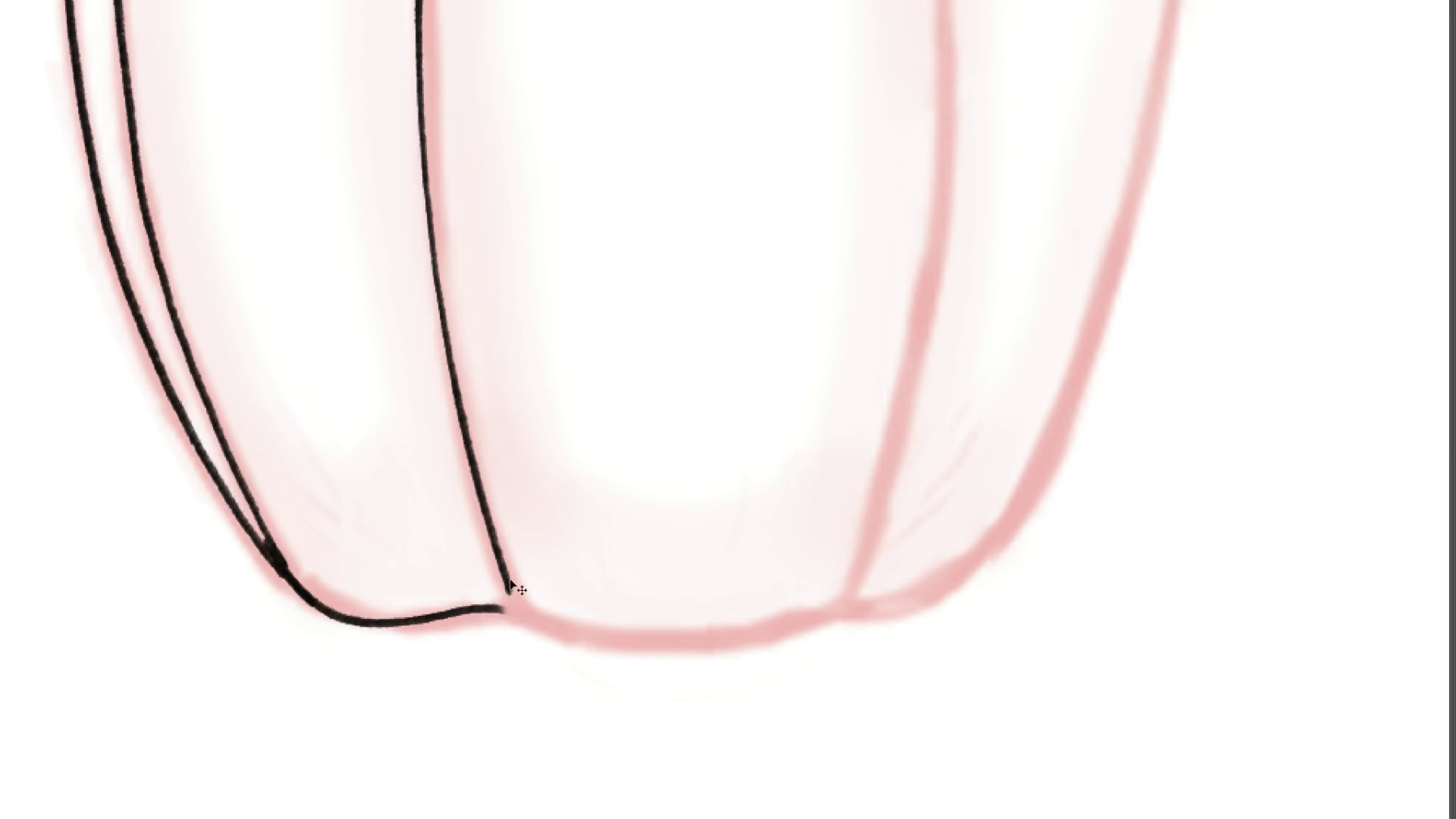 
key(Control+Z)
 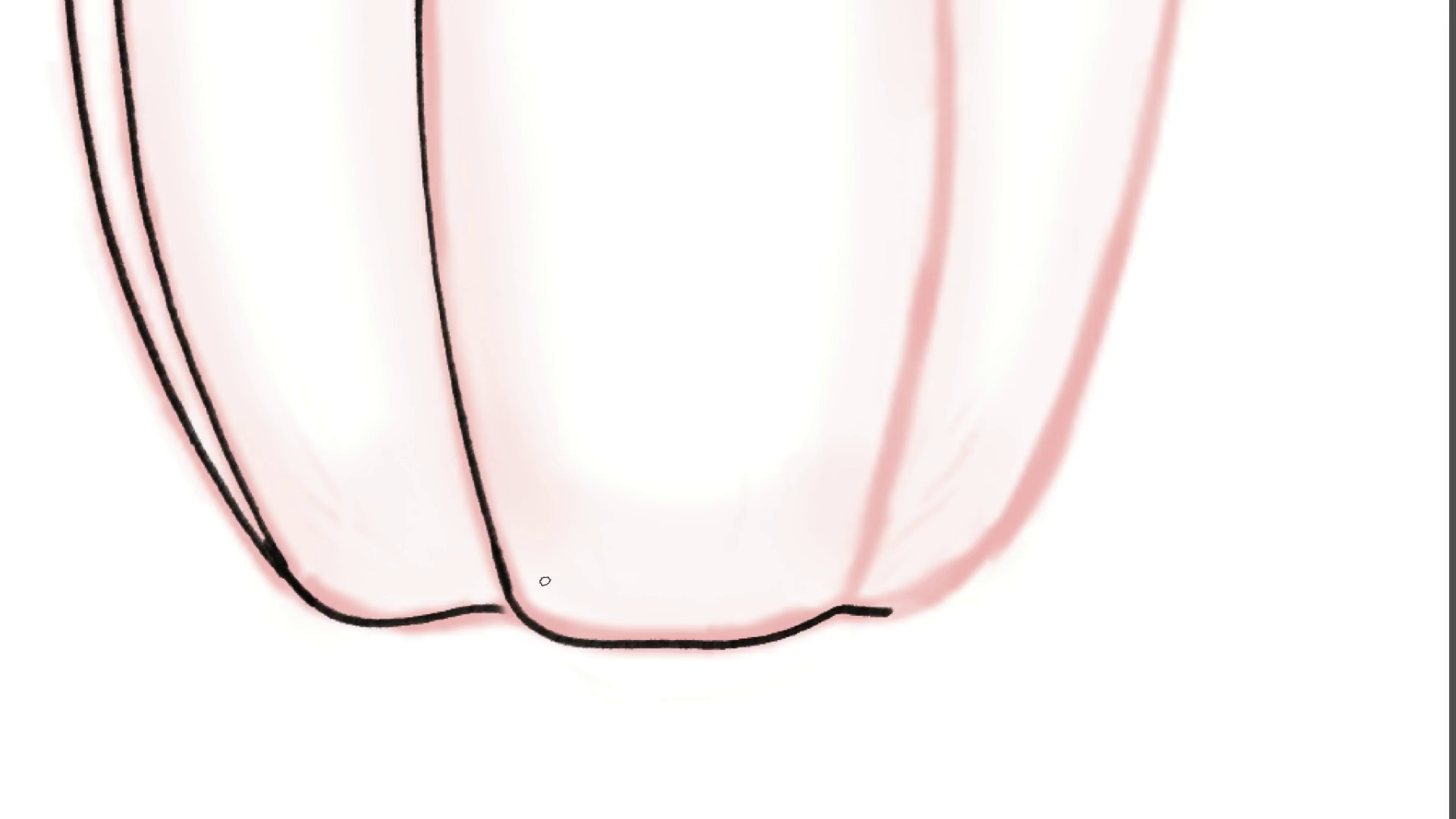 
wait(7.13)
 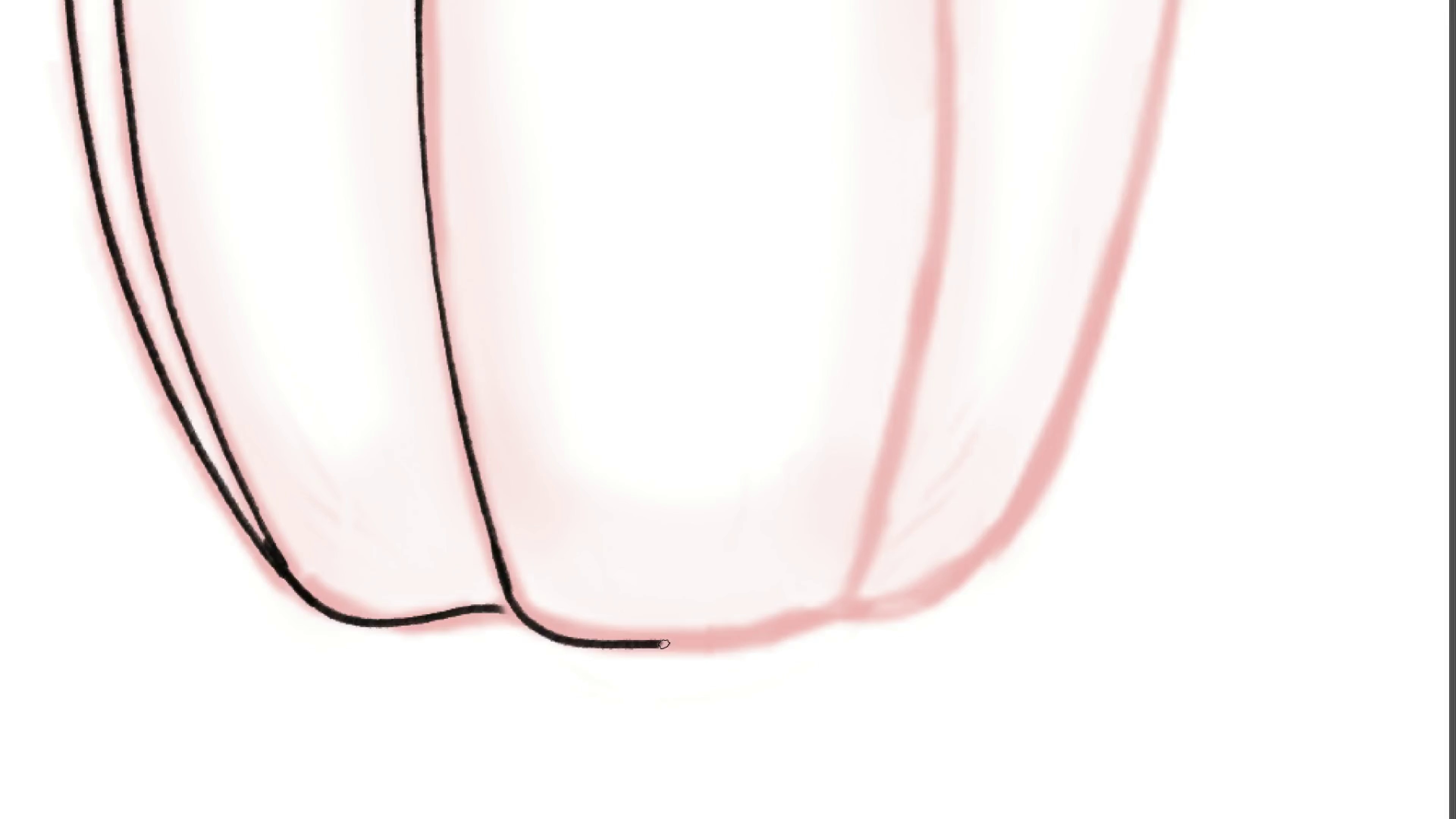 
hold_key(key=Backquote, duration=1.19)
 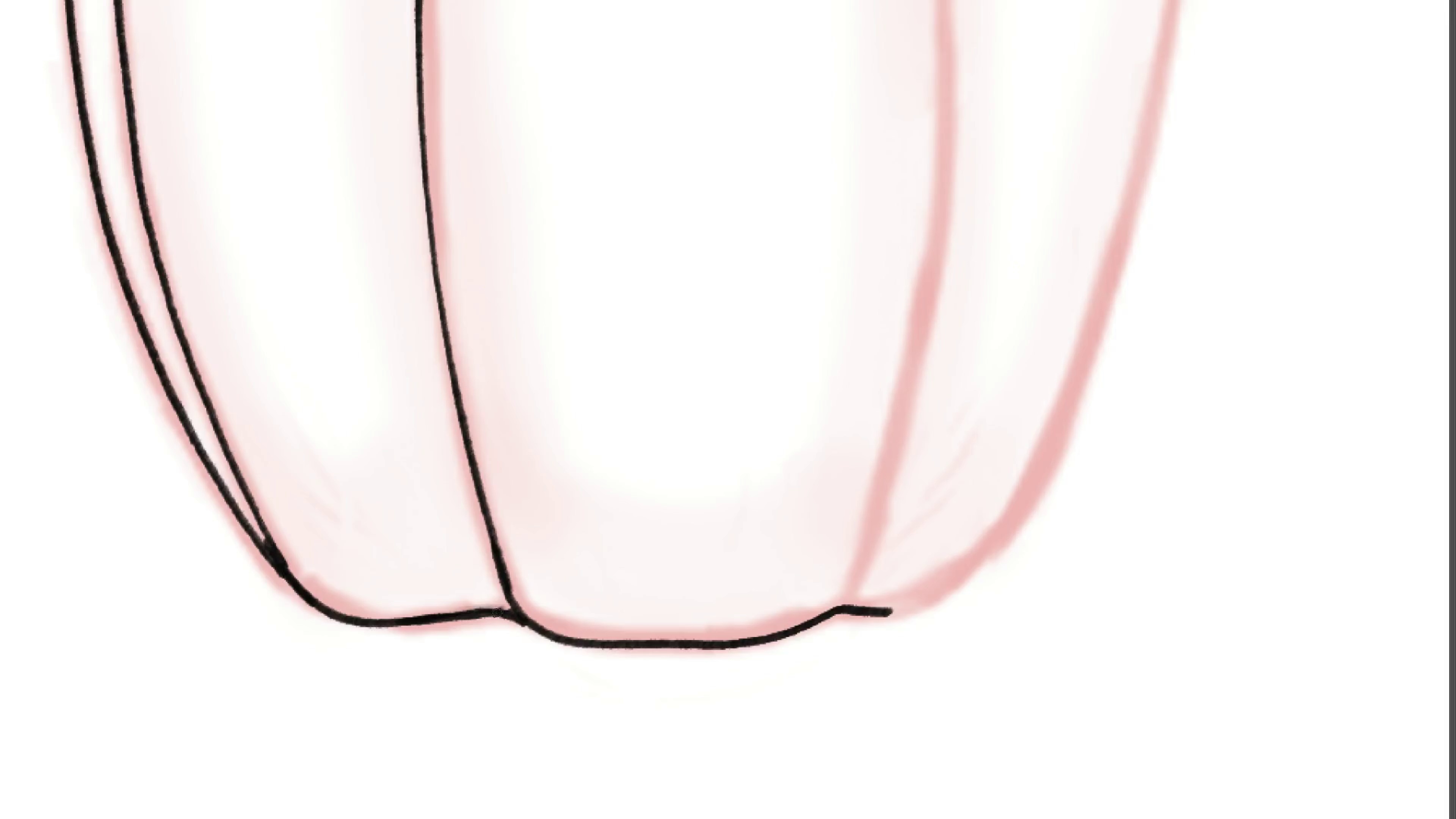 
hold_key(key=ControlLeft, duration=0.83)
 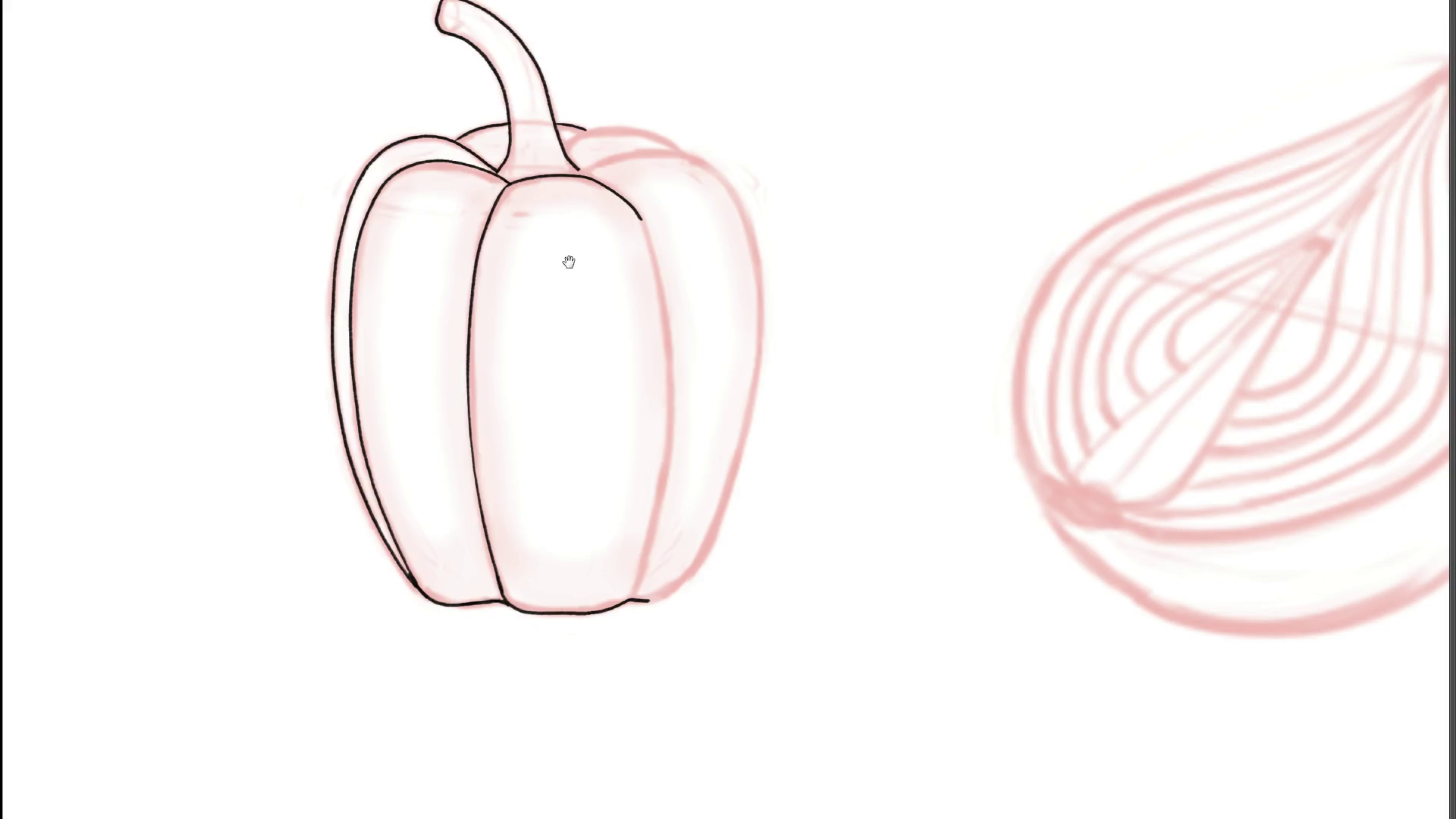 
hold_key(key=Space, duration=1.52)
 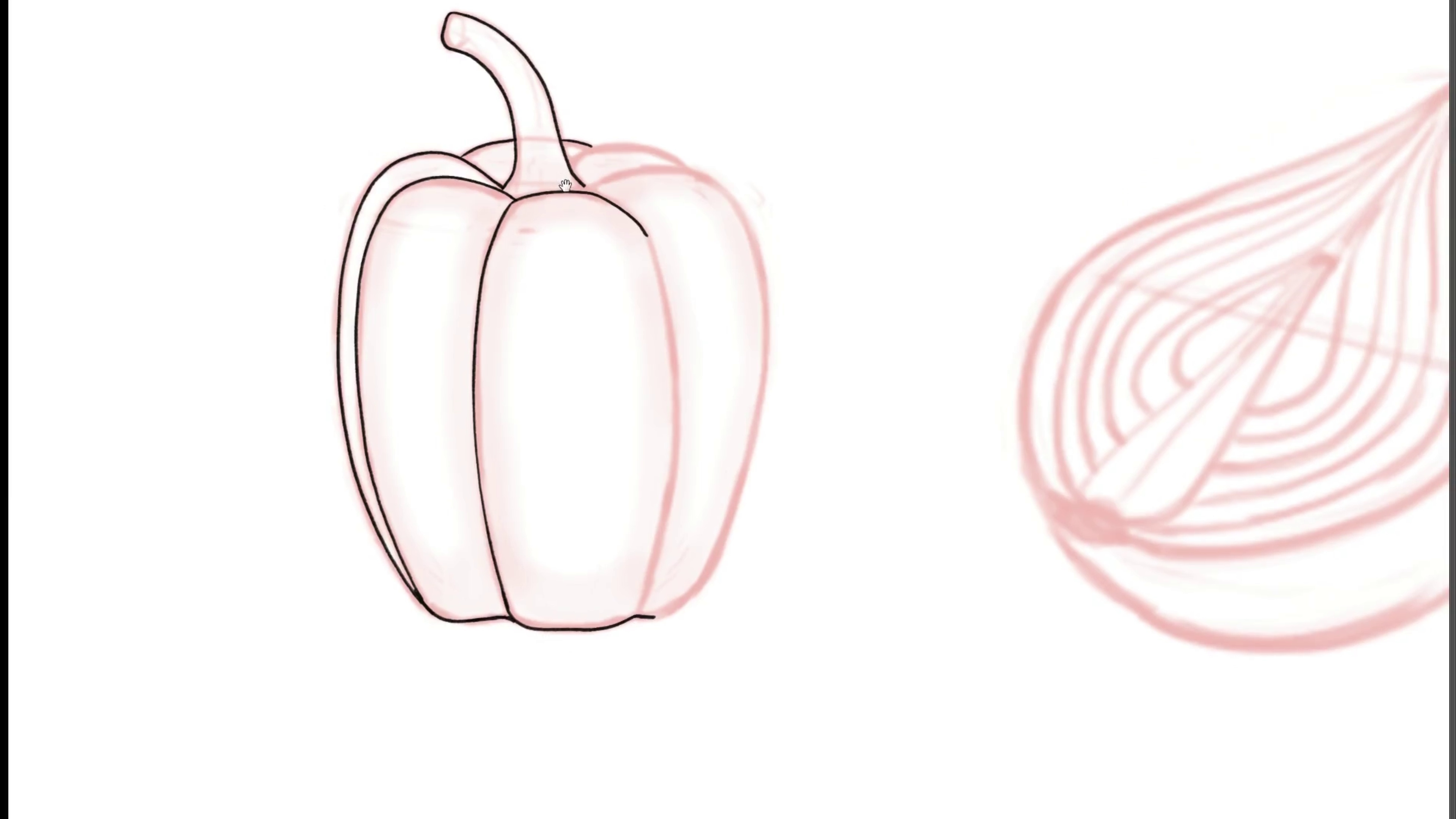 
left_click_drag(start_coordinate=[498, 594], to_coordinate=[454, 637])
 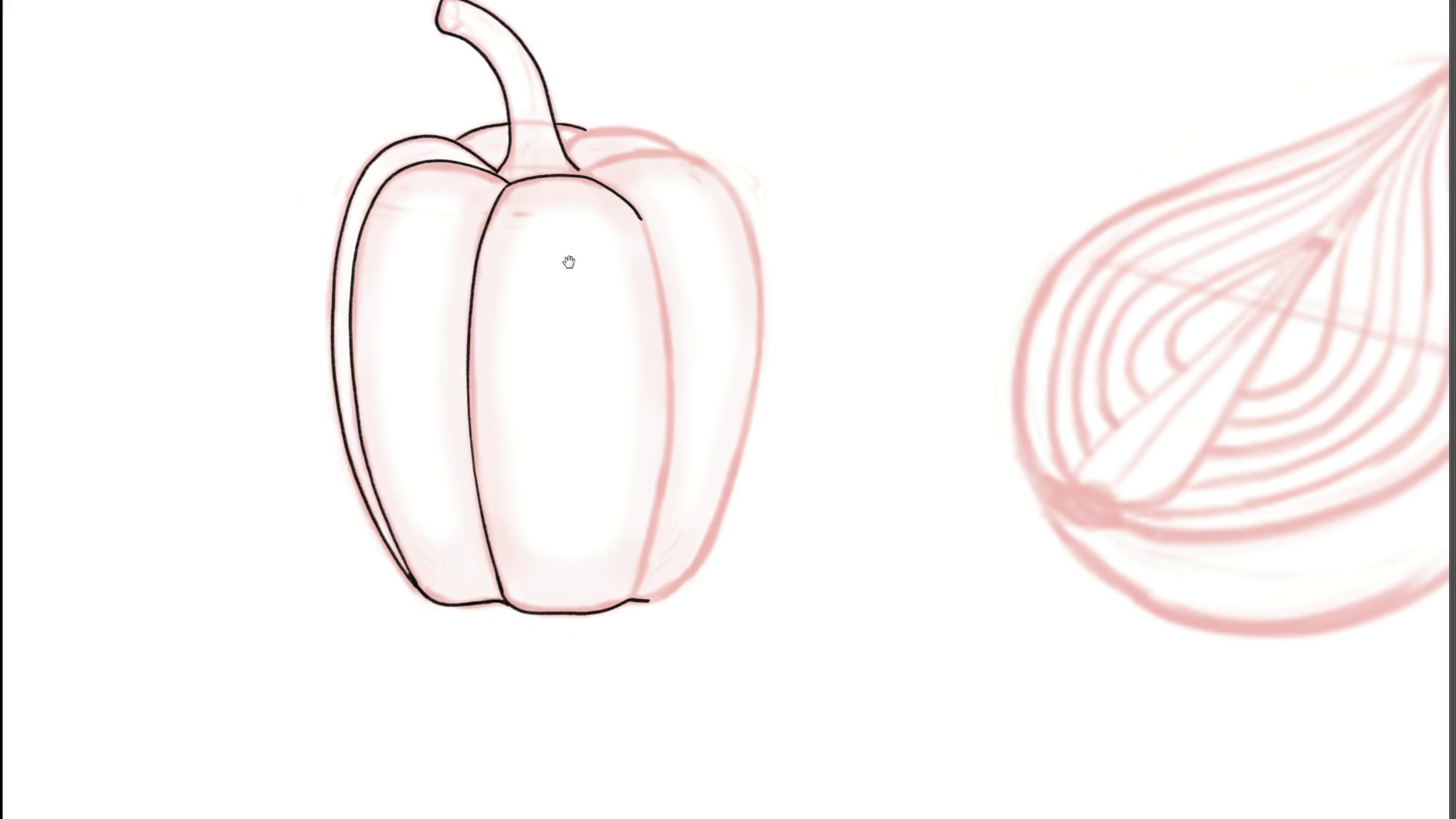 
hold_key(key=Space, duration=2.94)
 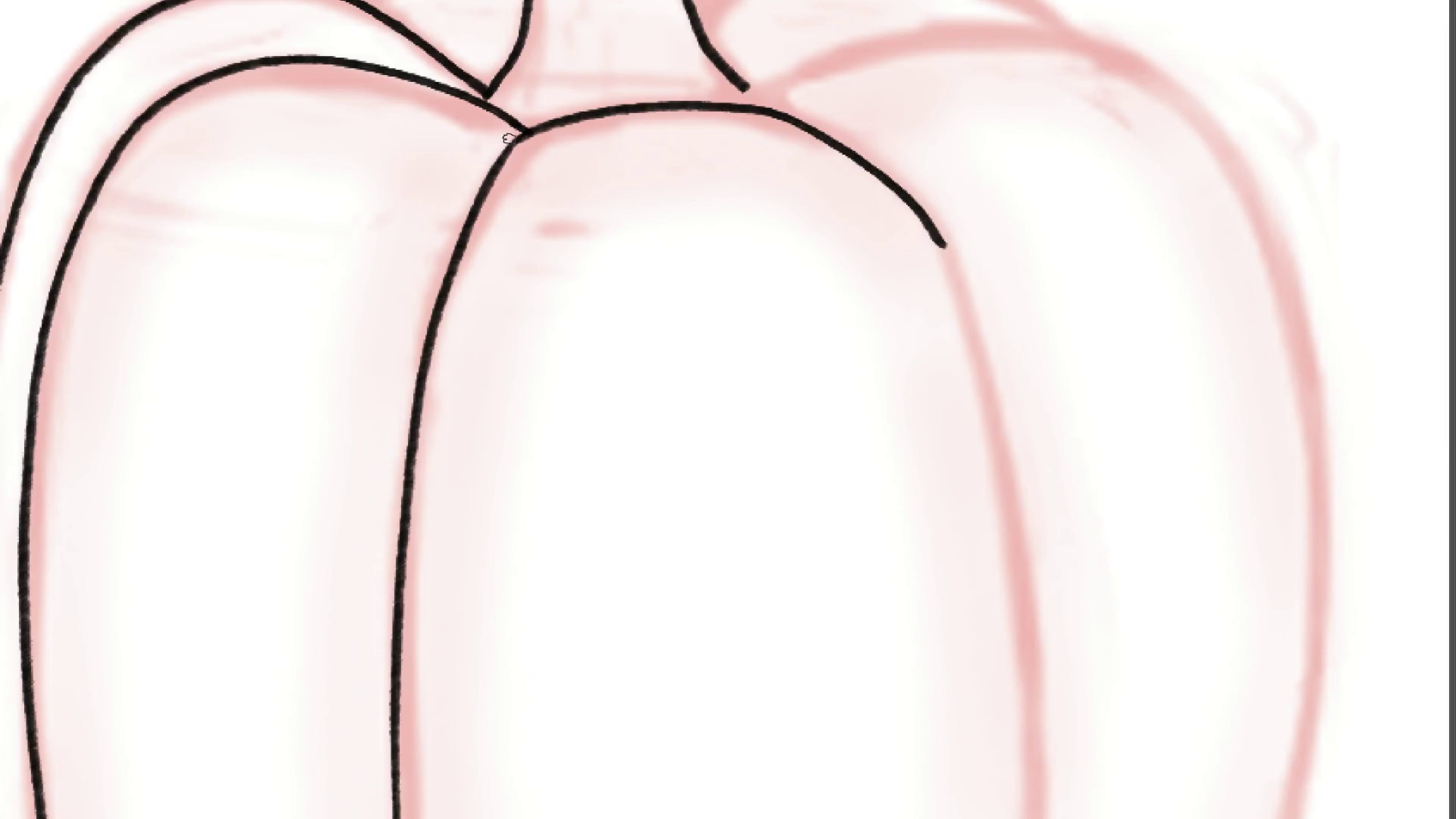 
left_click_drag(start_coordinate=[560, 172], to_coordinate=[566, 186])
 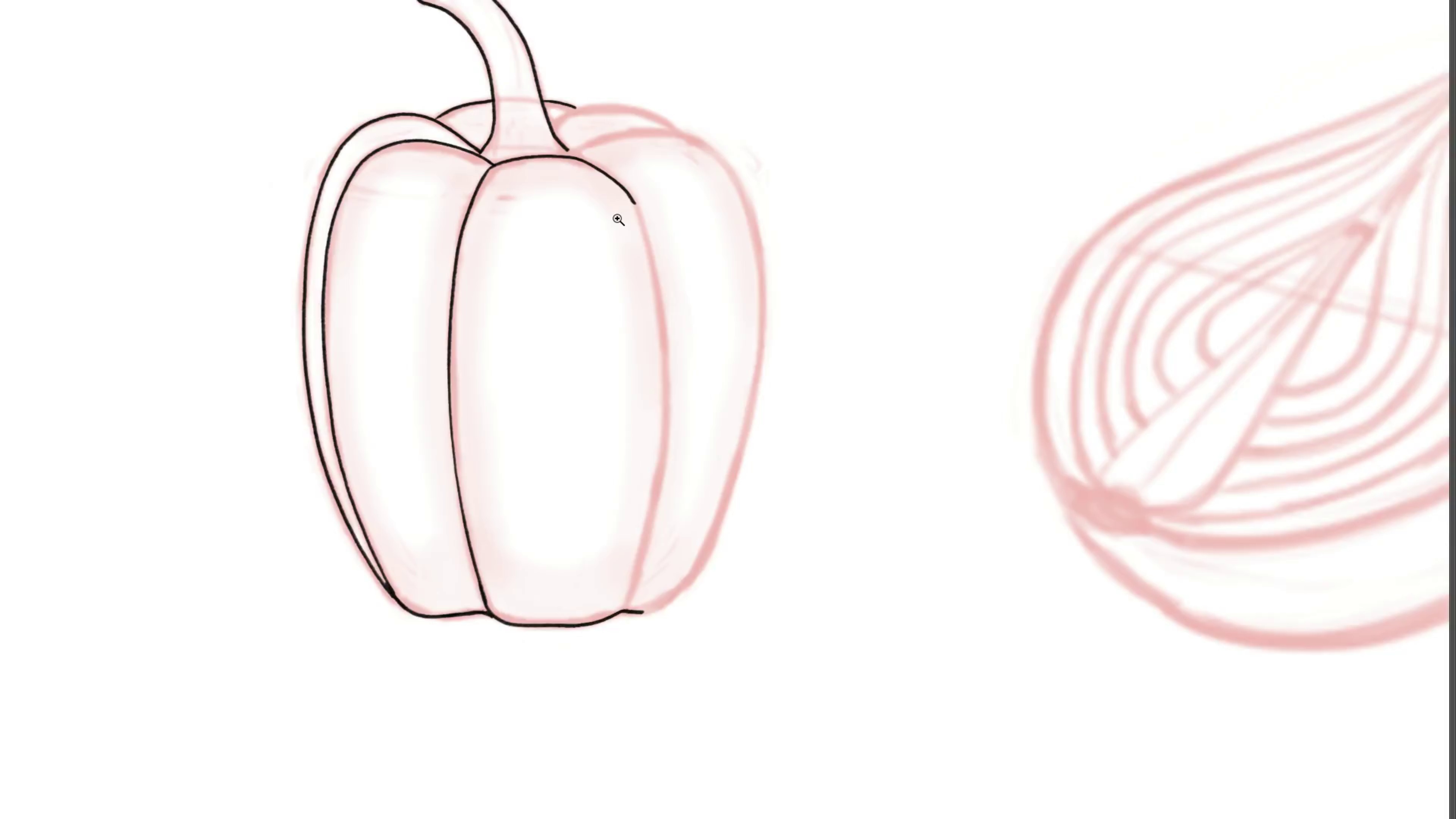 
hold_key(key=ControlLeft, duration=0.9)
left_click_drag(start_coordinate=[602, 203], to_coordinate=[624, 226])
 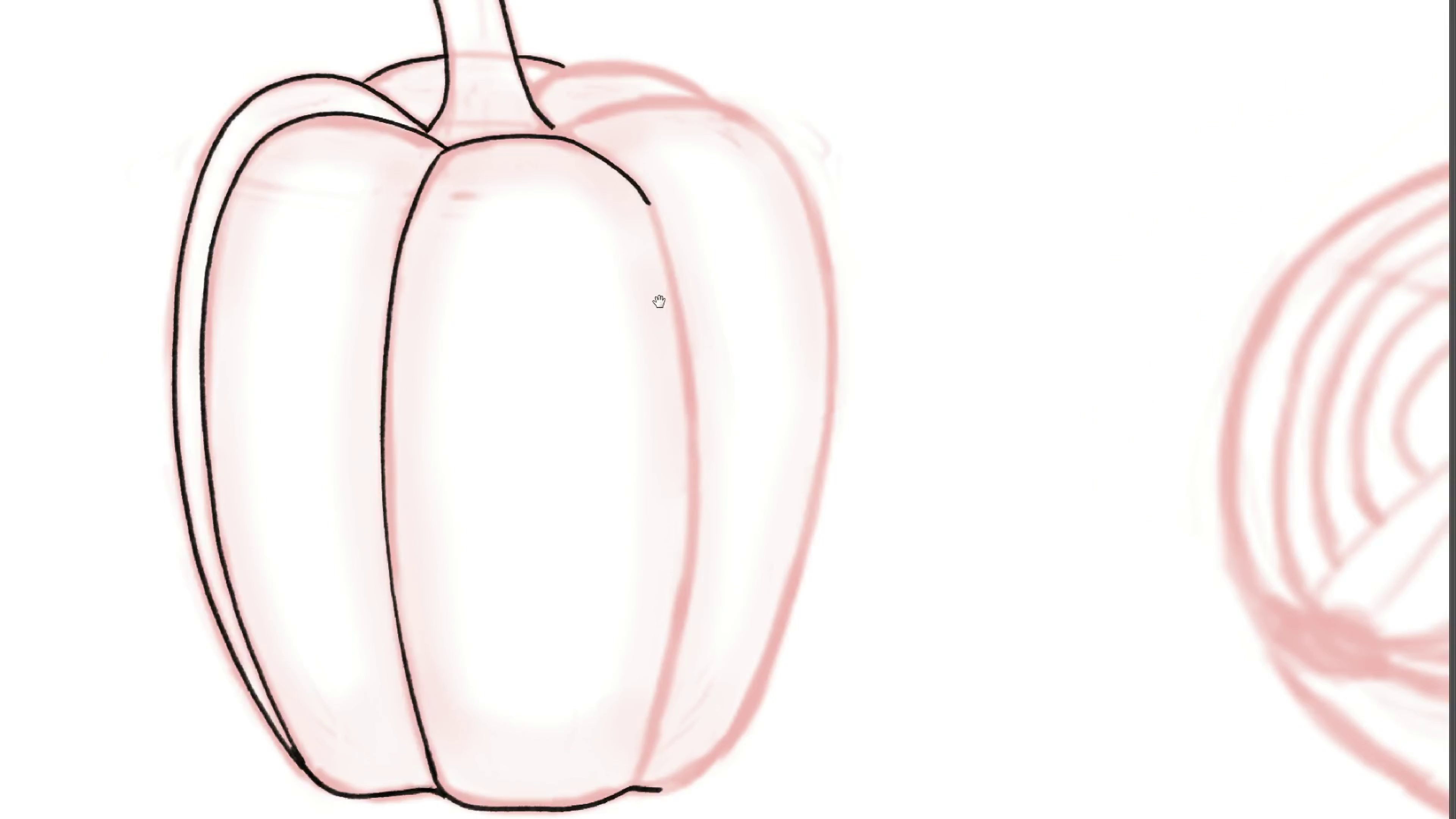 
left_click_drag(start_coordinate=[657, 285], to_coordinate=[700, 266])
 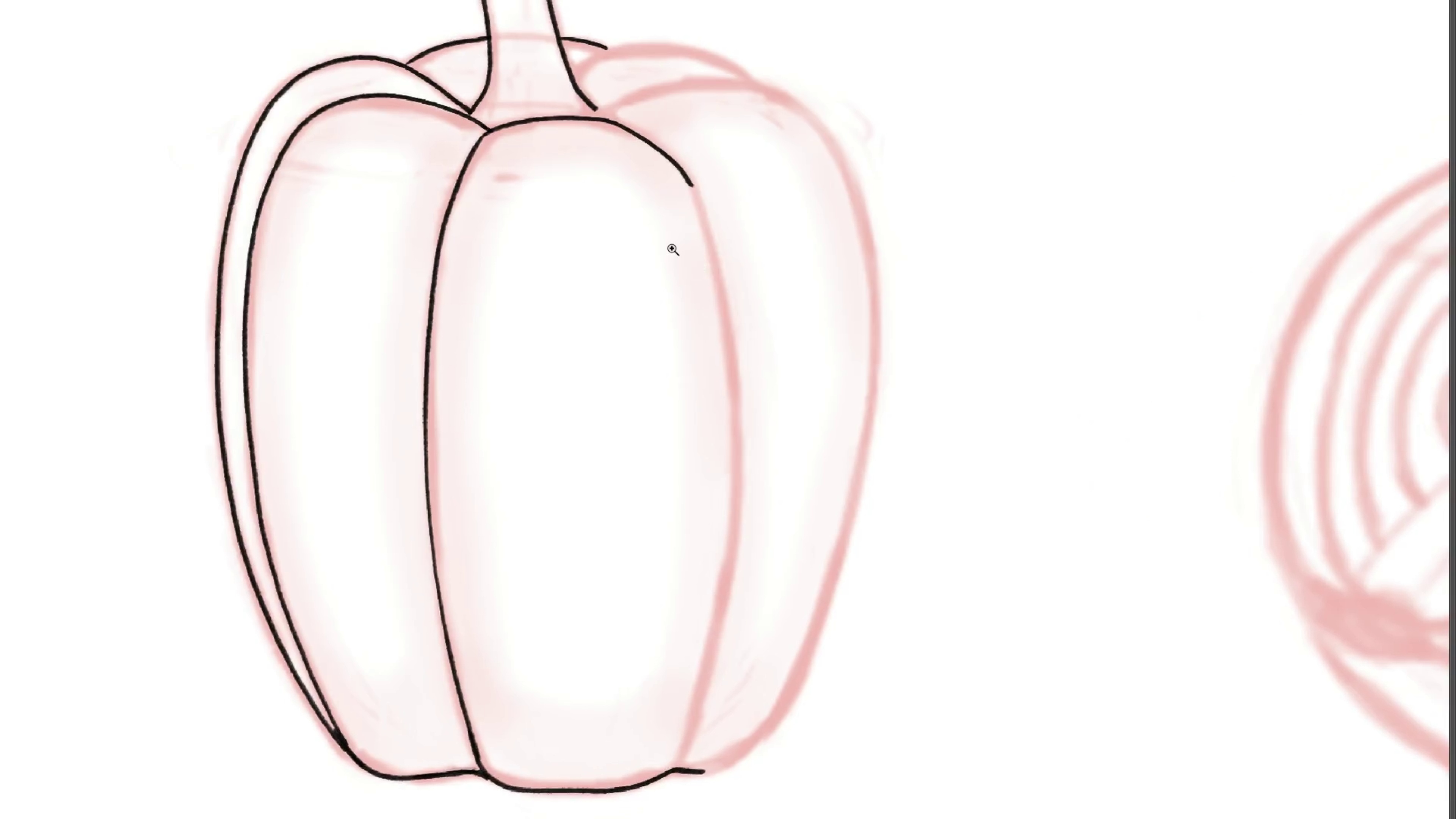 
hold_key(key=ControlLeft, duration=0.58)
left_click_drag(start_coordinate=[454, 129], to_coordinate=[487, 180])
 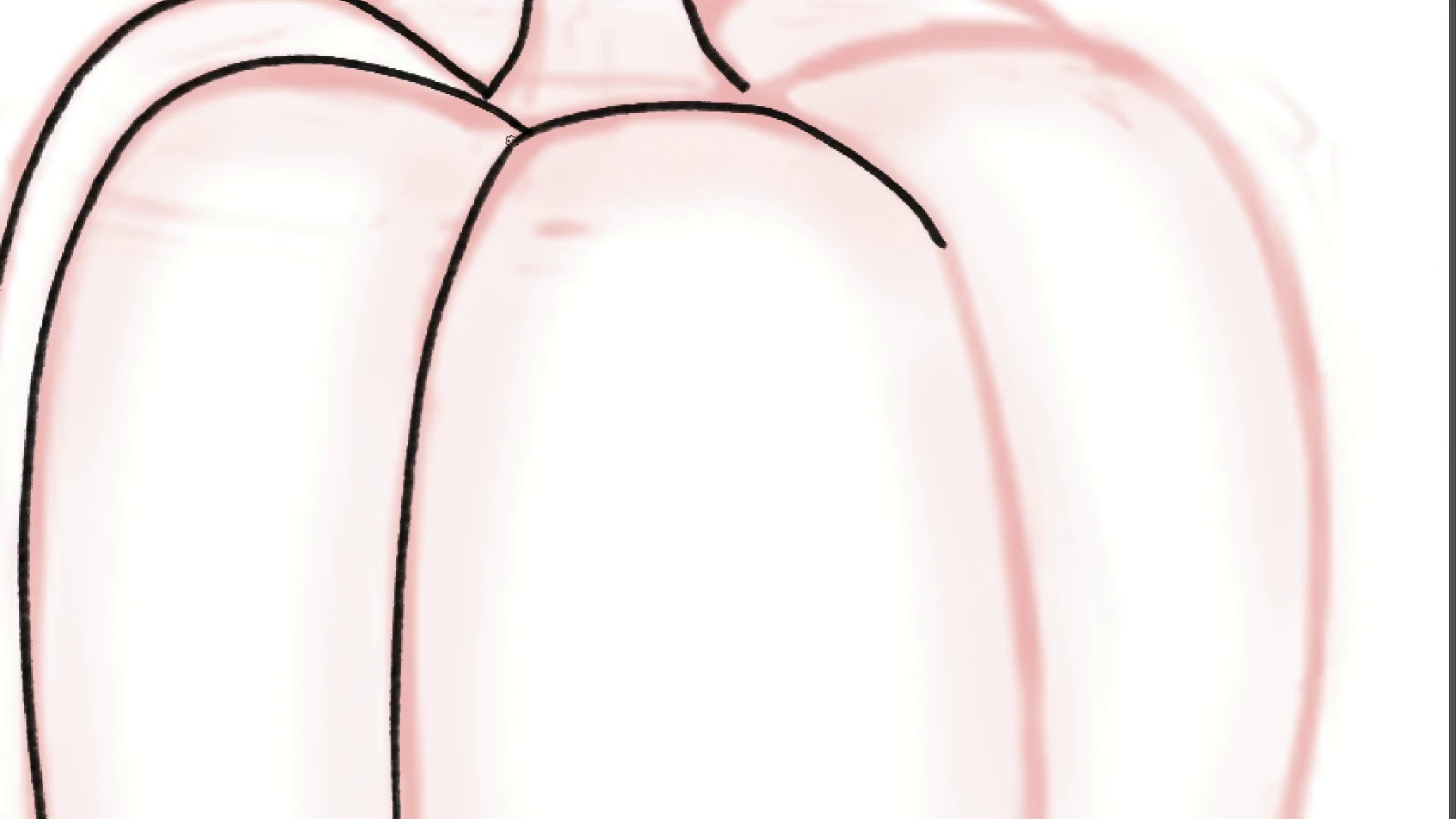 
hold_key(key=Backquote, duration=0.57)
 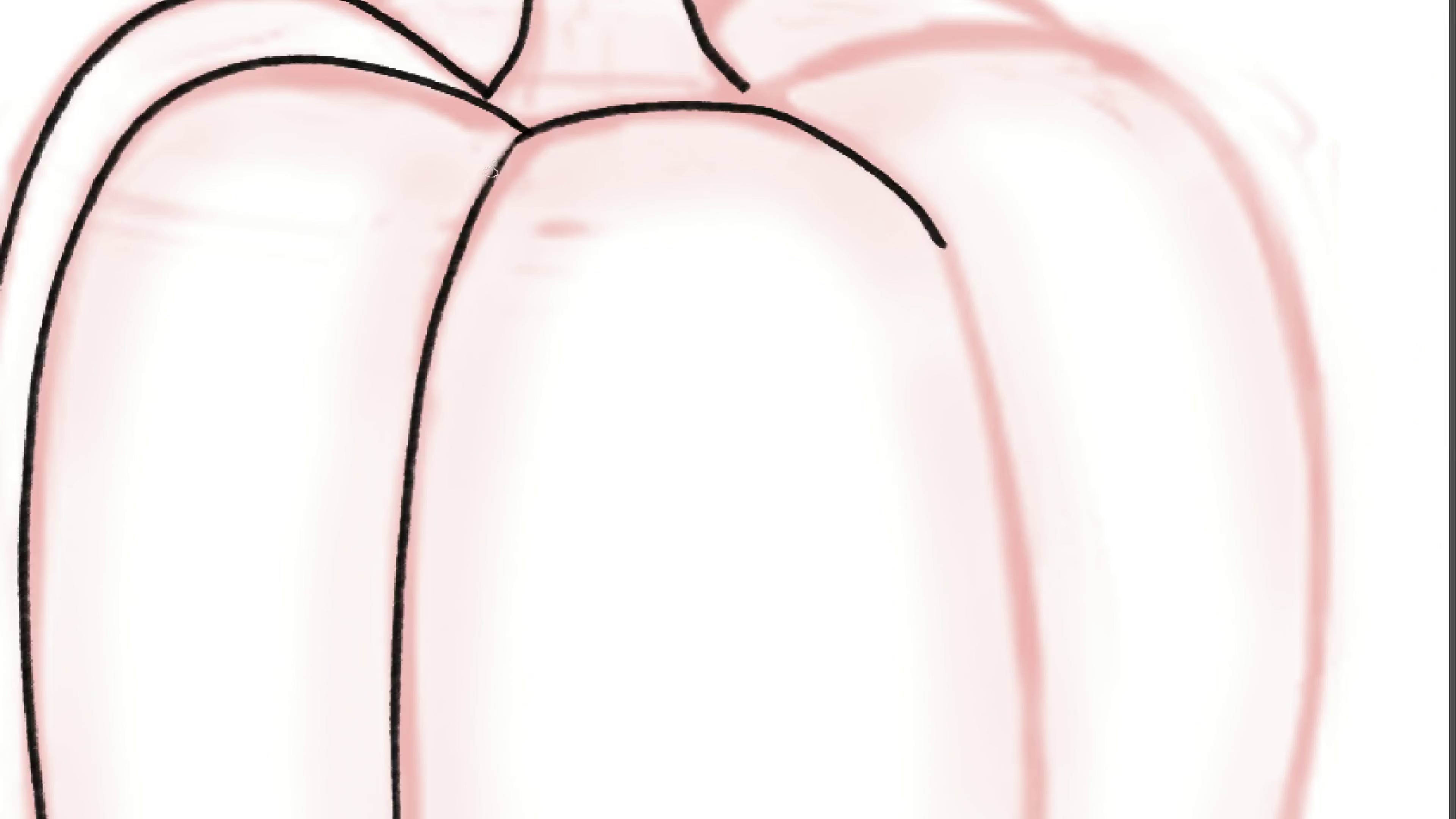 
key(Backquote)
 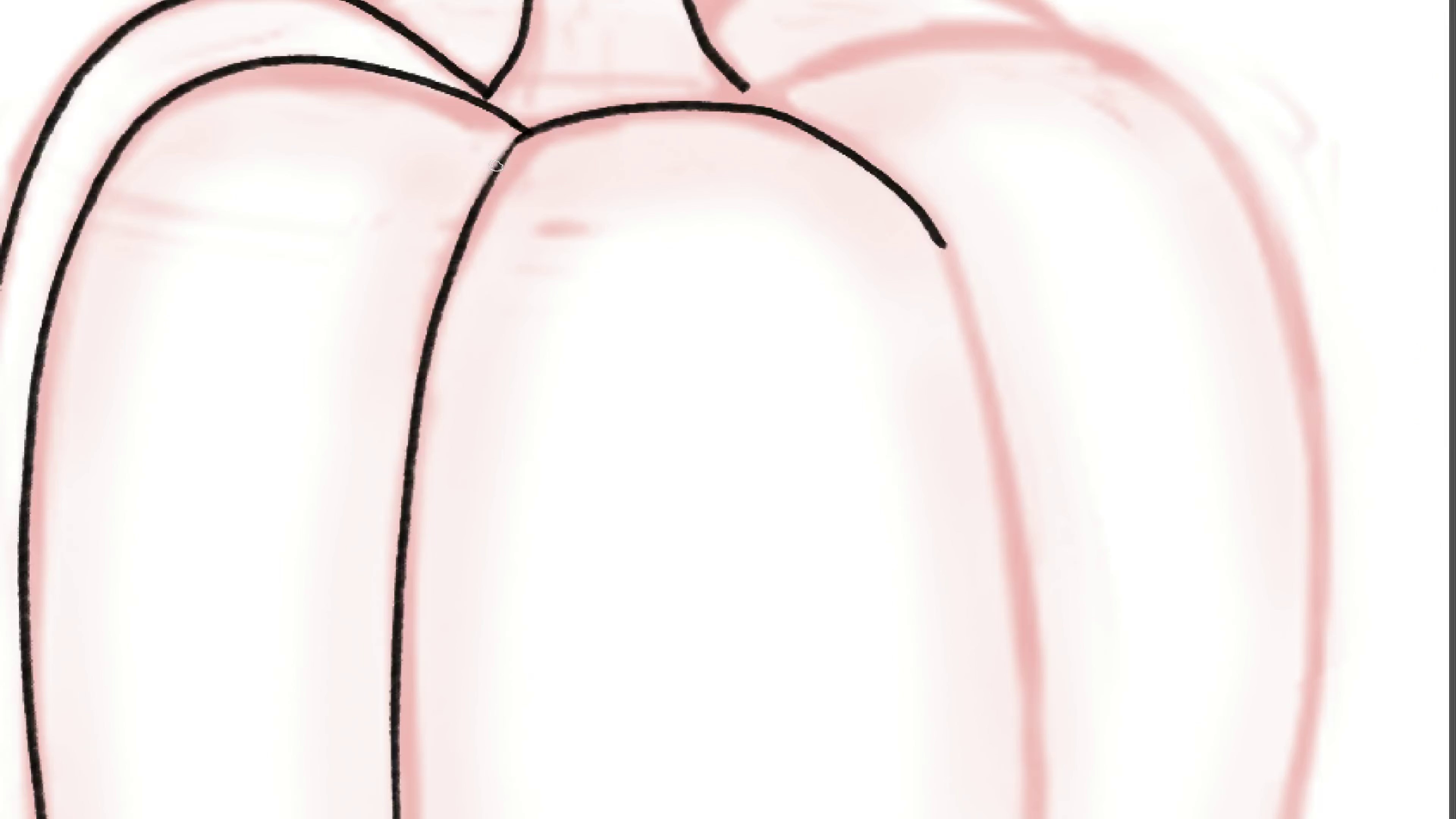 
hold_key(key=E, duration=0.87)
 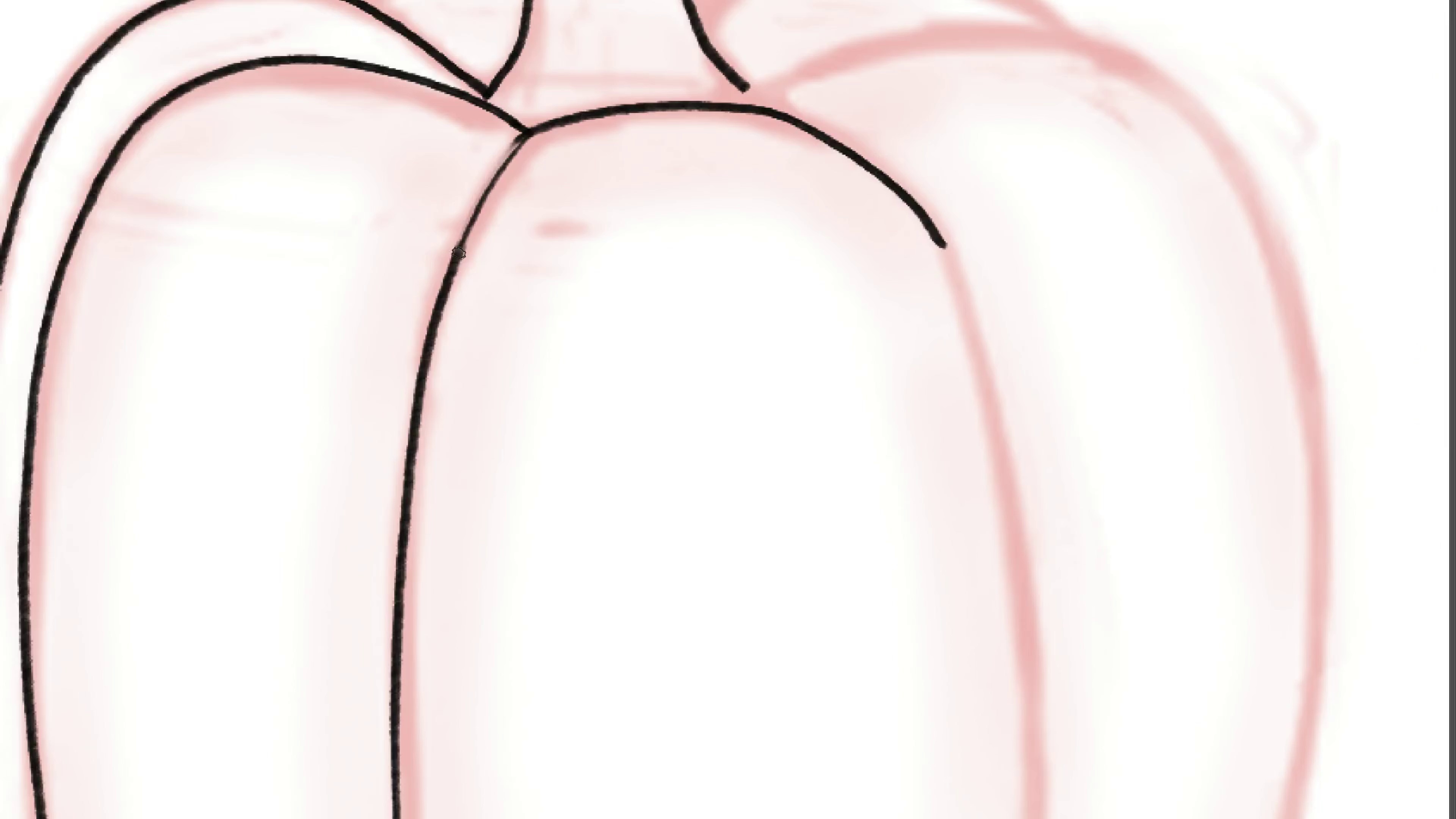 
key(Control+ControlLeft)
 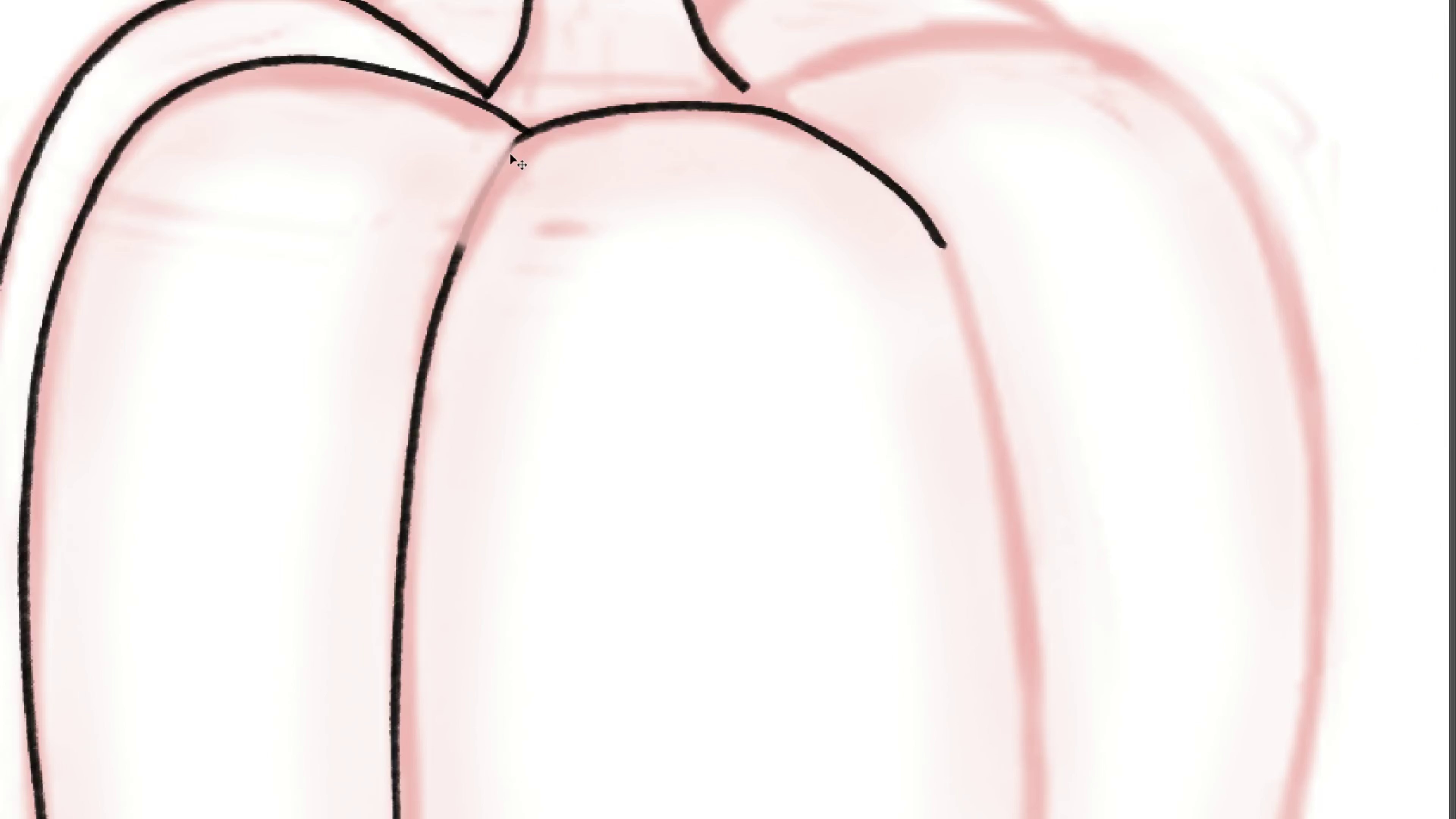 
key(Control+Z)
 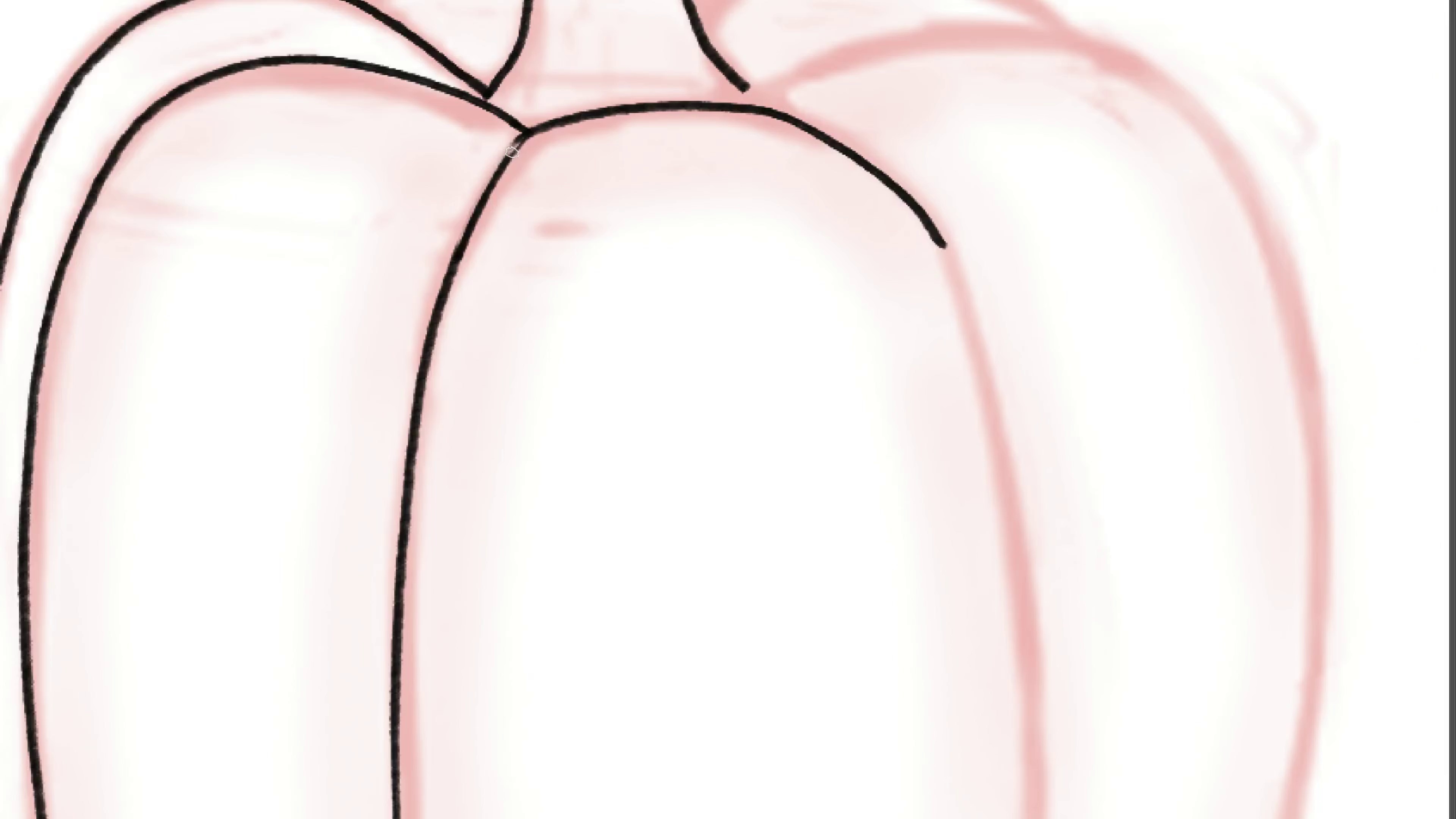 
hold_key(key=Backquote, duration=0.95)
 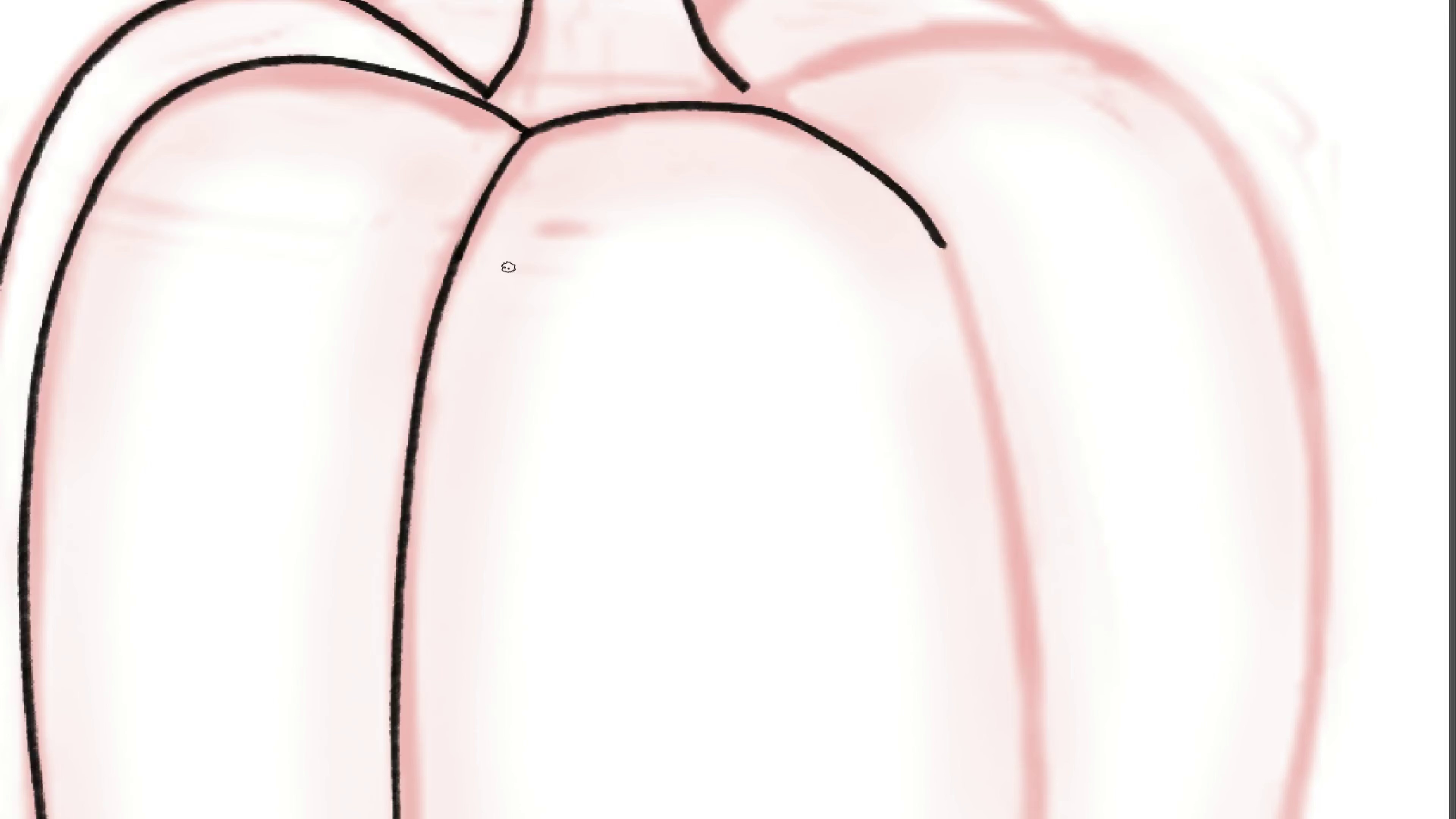 
hold_key(key=ControlLeft, duration=0.34)
 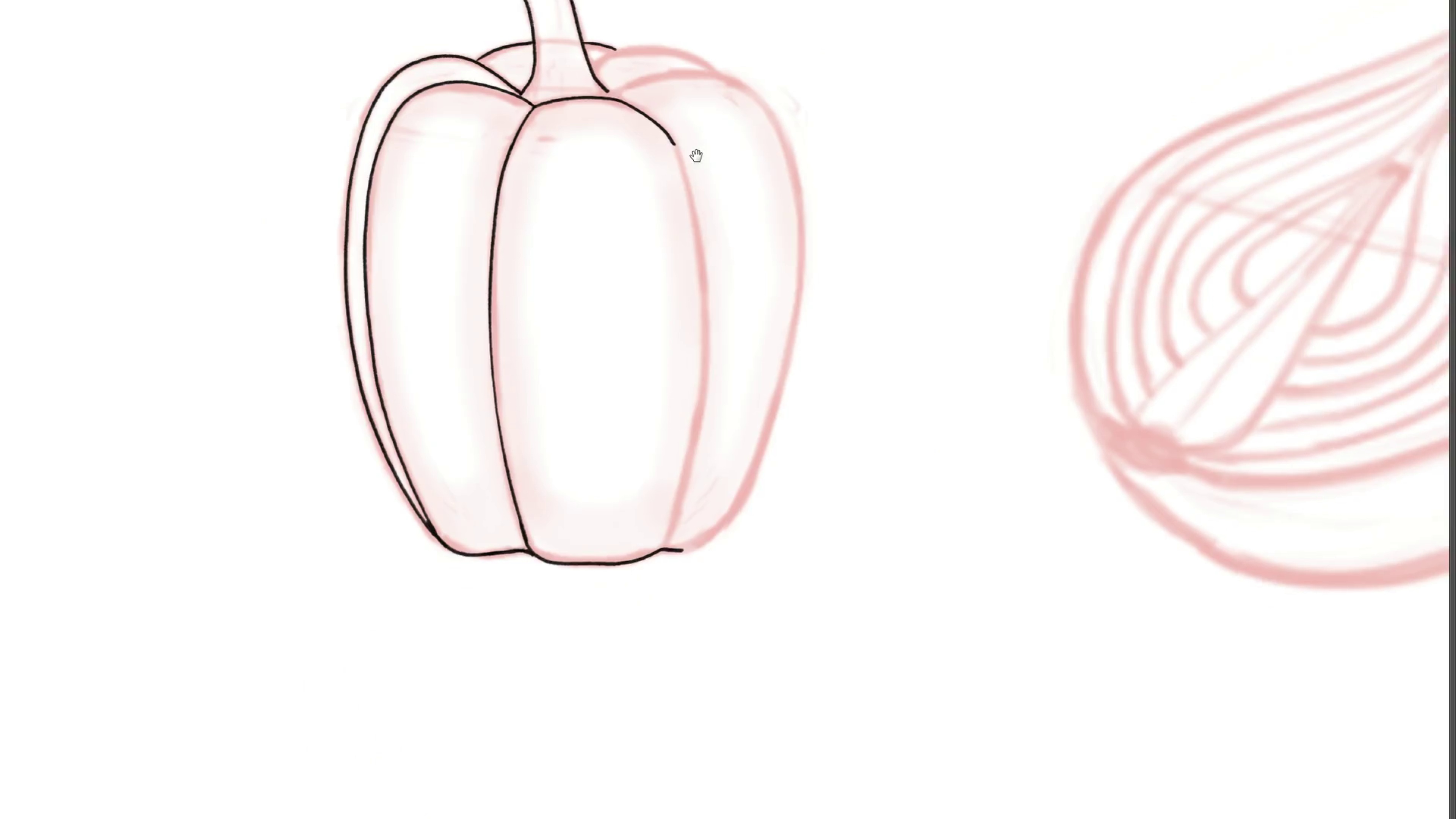 
hold_key(key=Space, duration=1.5)
 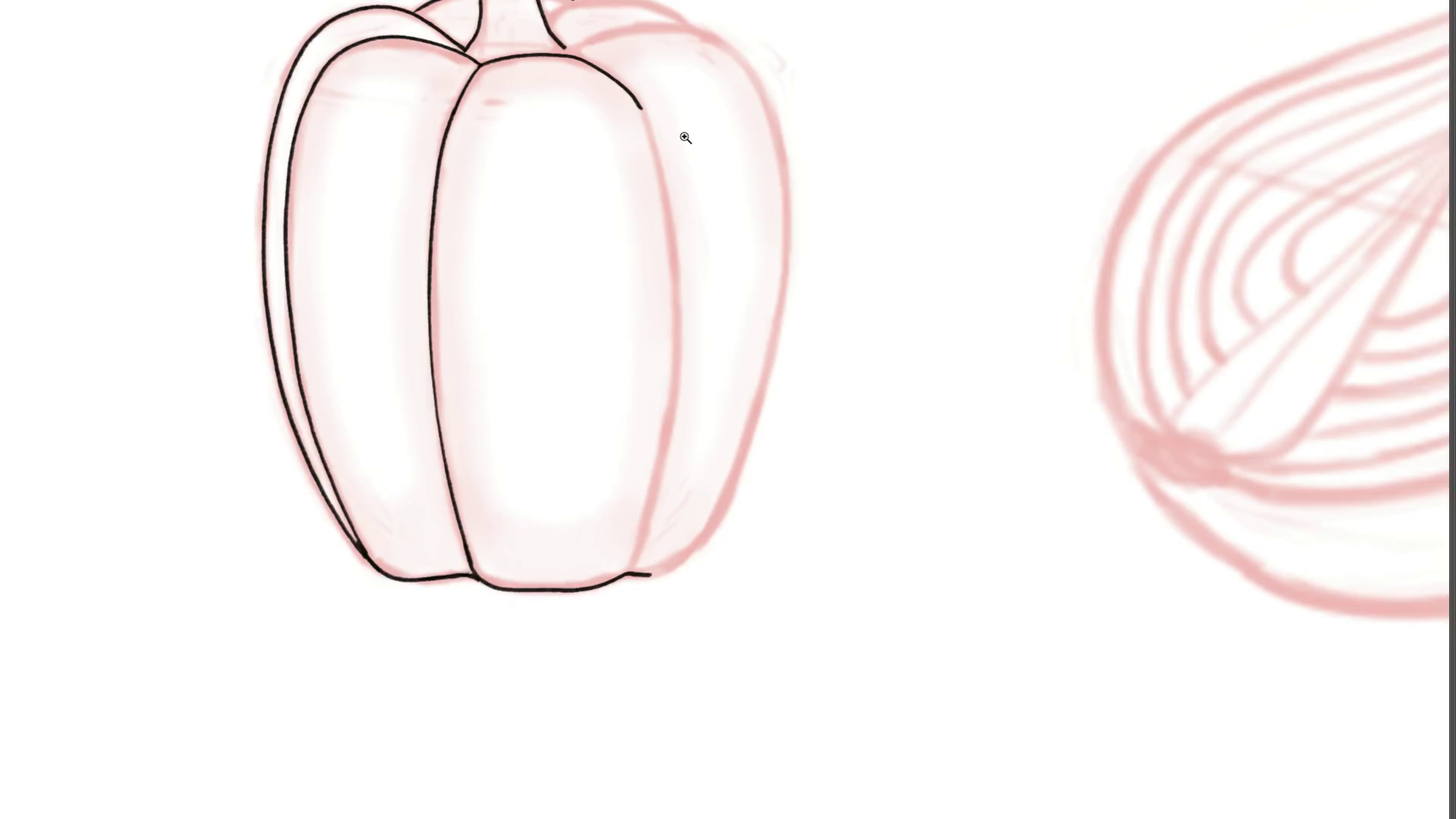 
left_click_drag(start_coordinate=[614, 203], to_coordinate=[580, 238])
 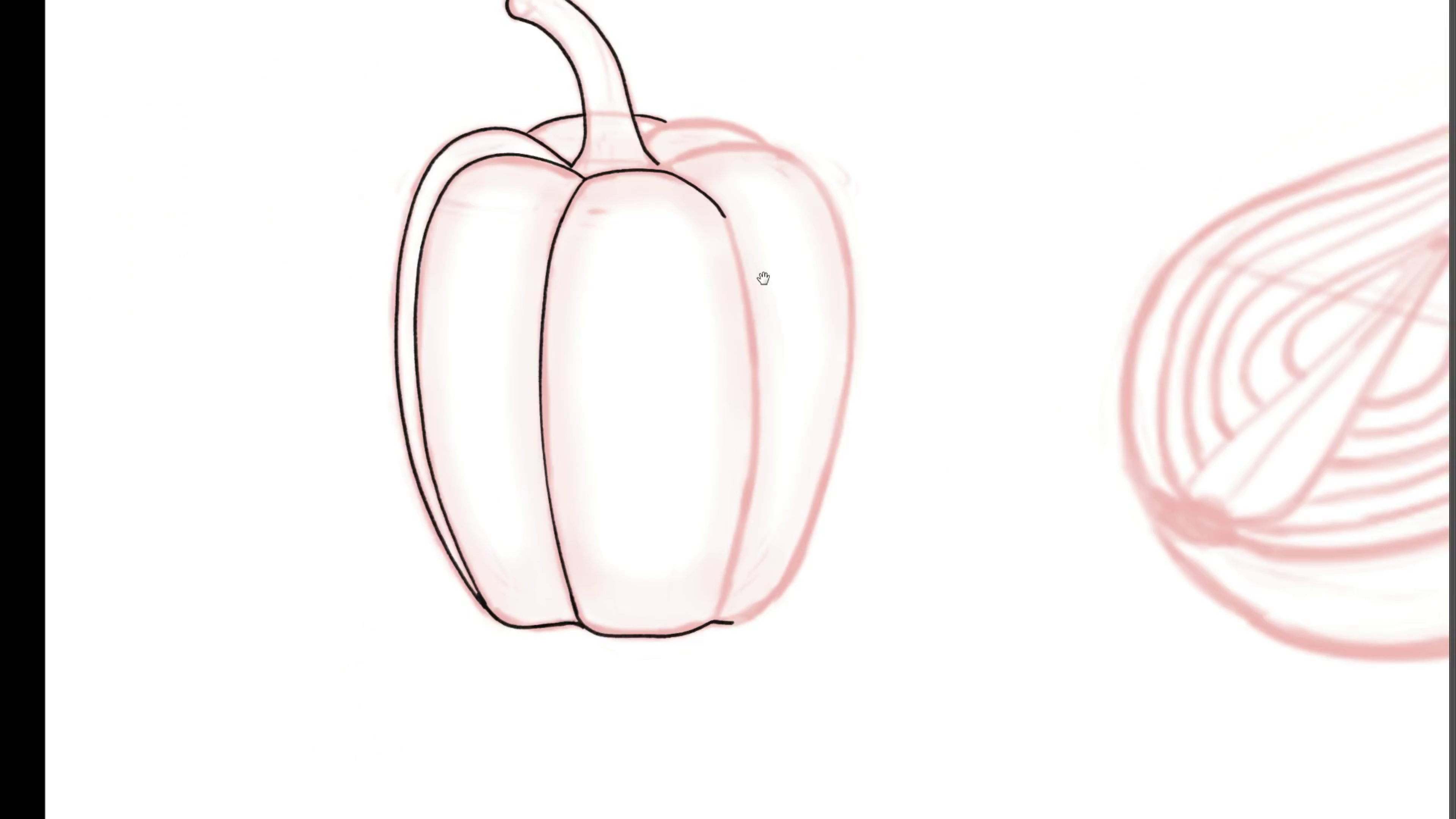 
left_click_drag(start_coordinate=[774, 262], to_coordinate=[695, 155])
 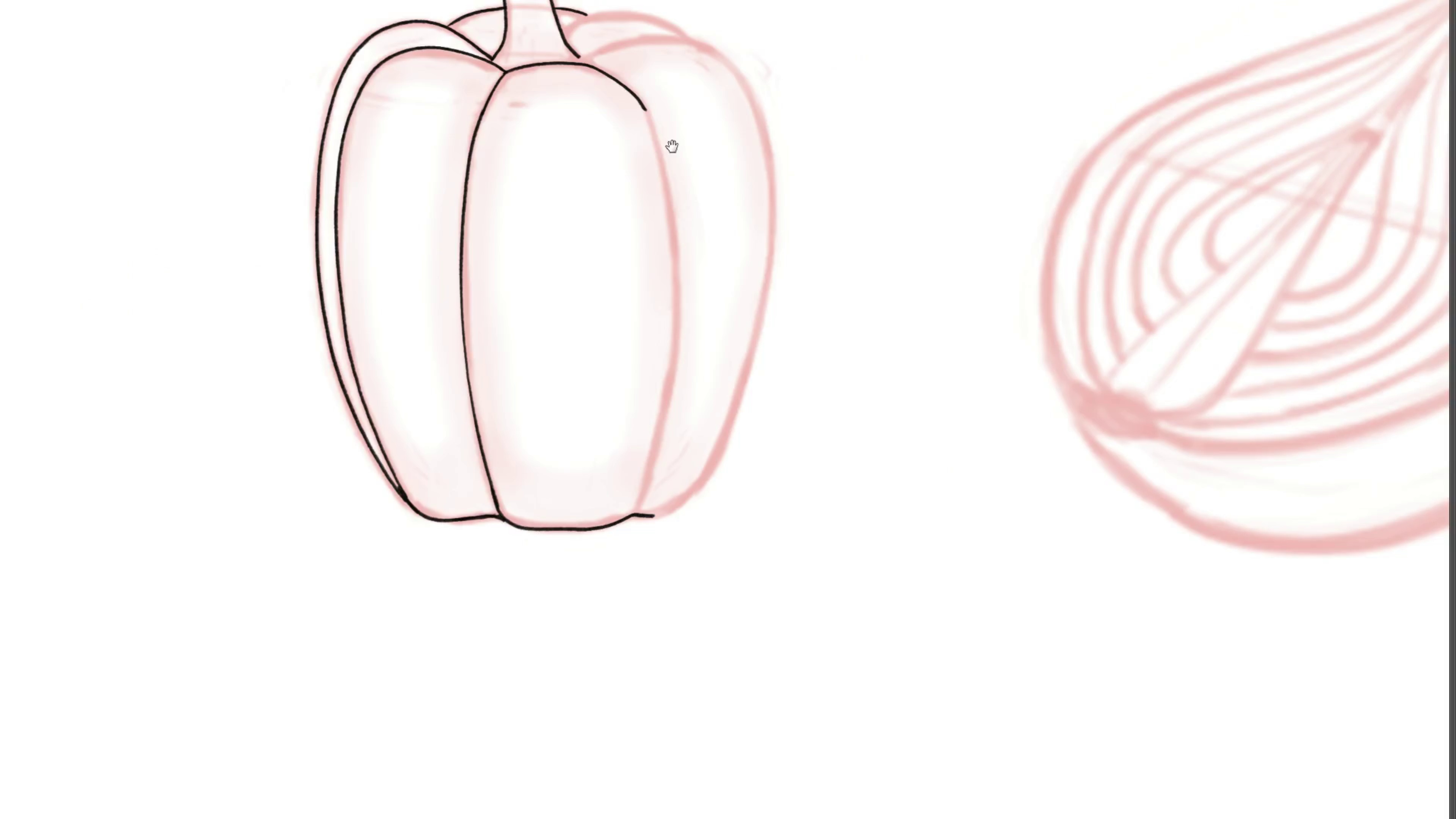 
hold_key(key=Space, duration=1.91)
 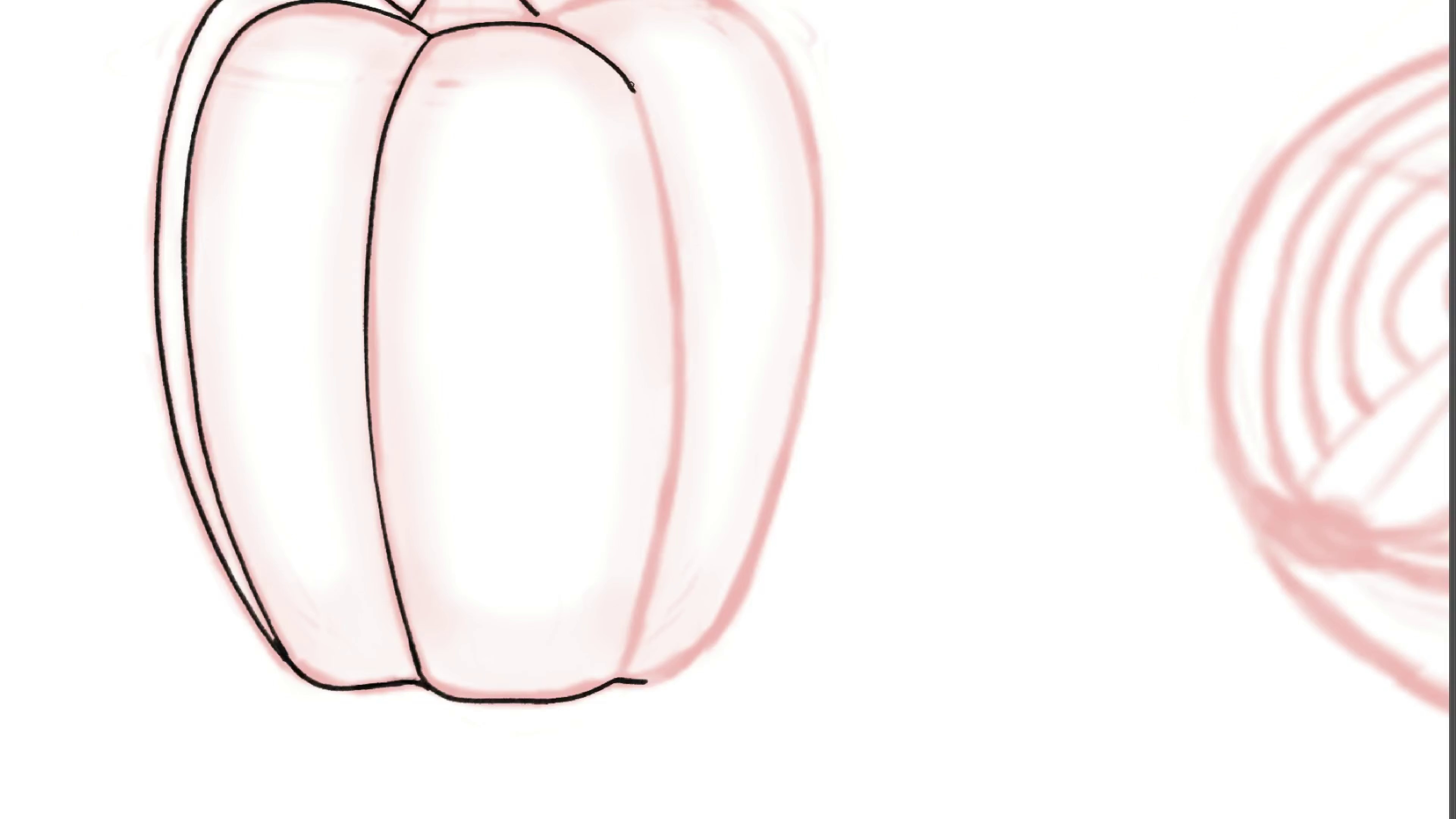 
hold_key(key=ControlLeft, duration=0.73)
left_click_drag(start_coordinate=[672, 121], to_coordinate=[690, 145])
 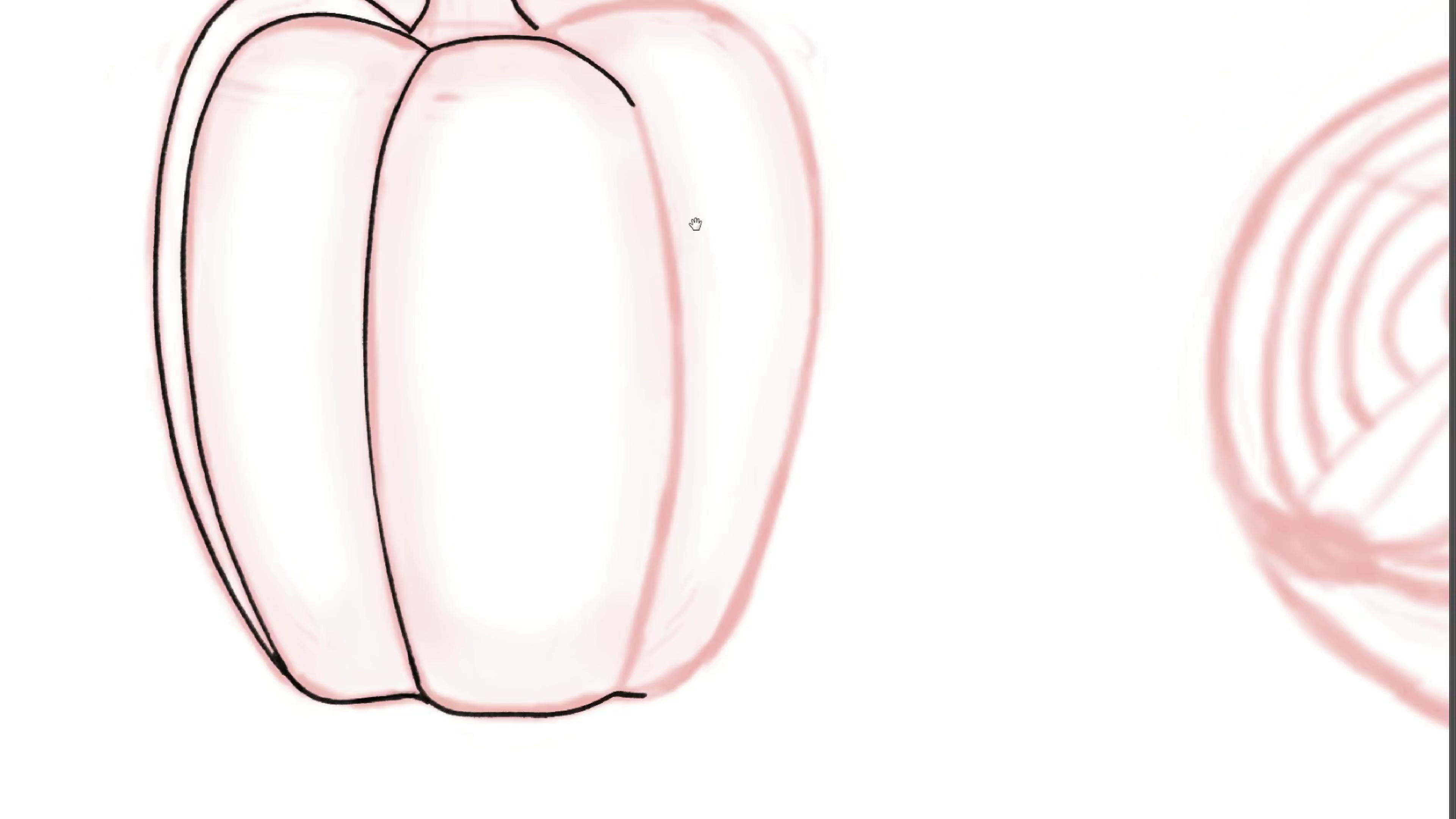 
left_click_drag(start_coordinate=[696, 223], to_coordinate=[697, 210])
 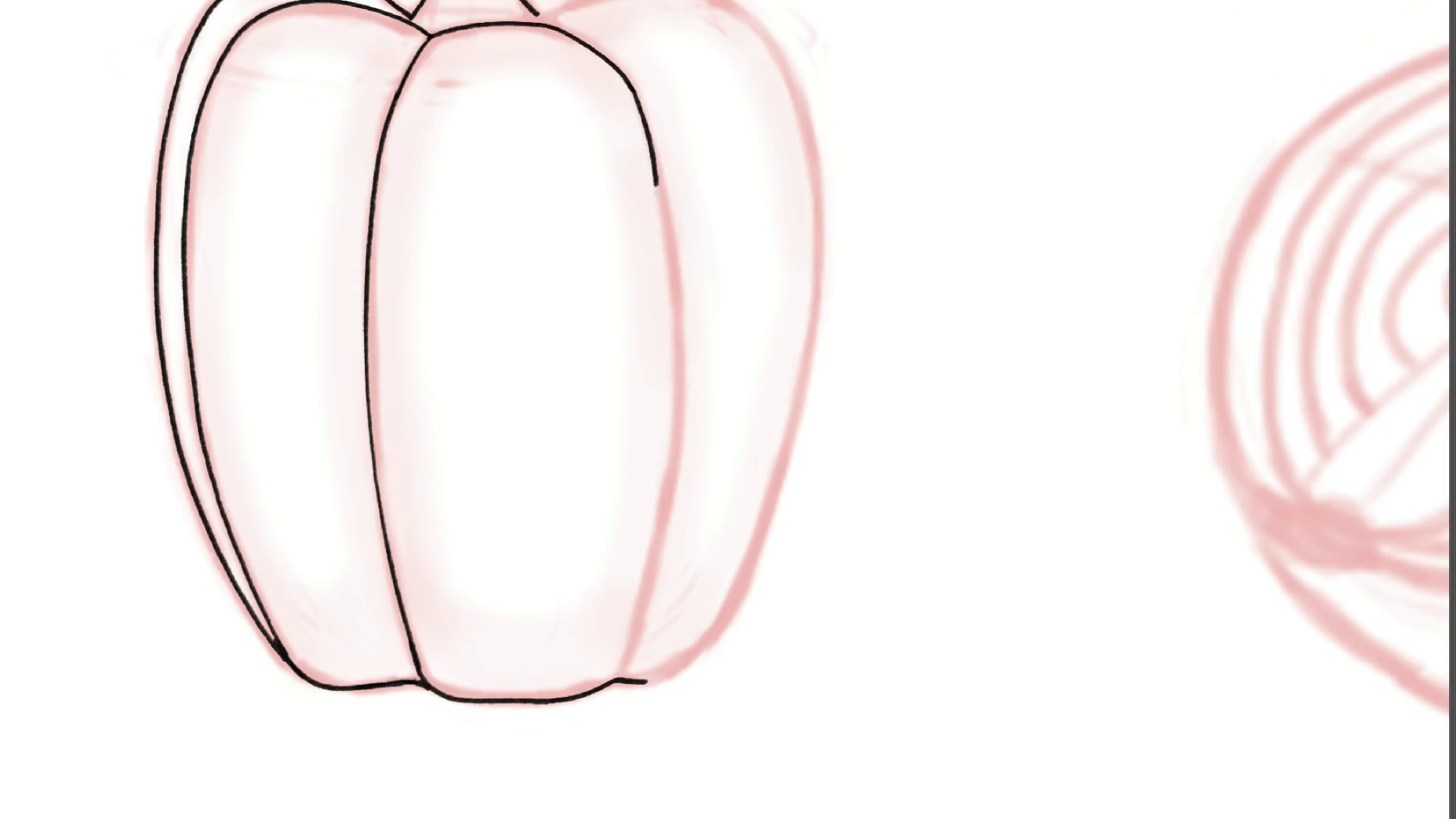 
key(Control+ControlLeft)
 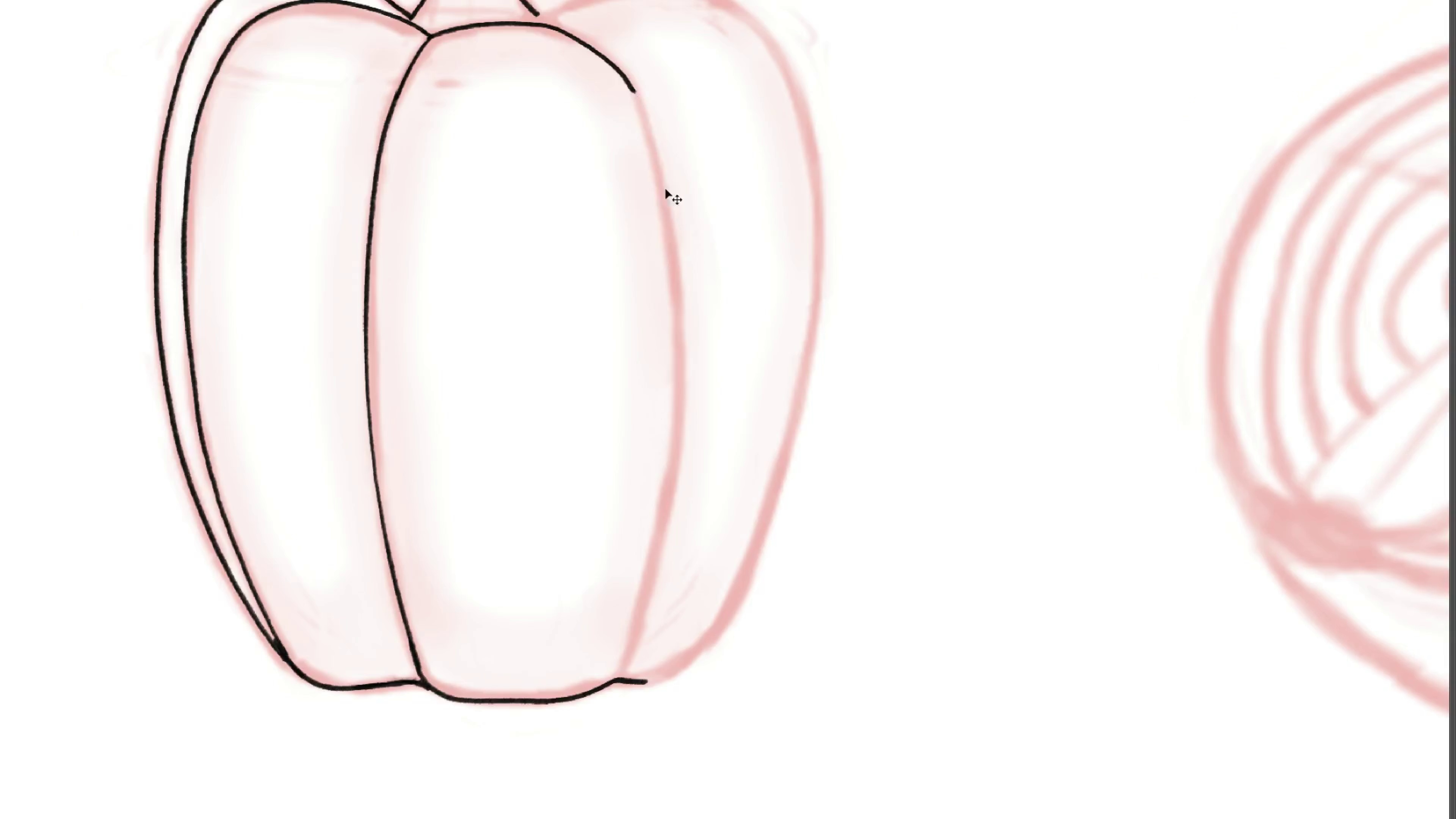 
key(Control+Z)
 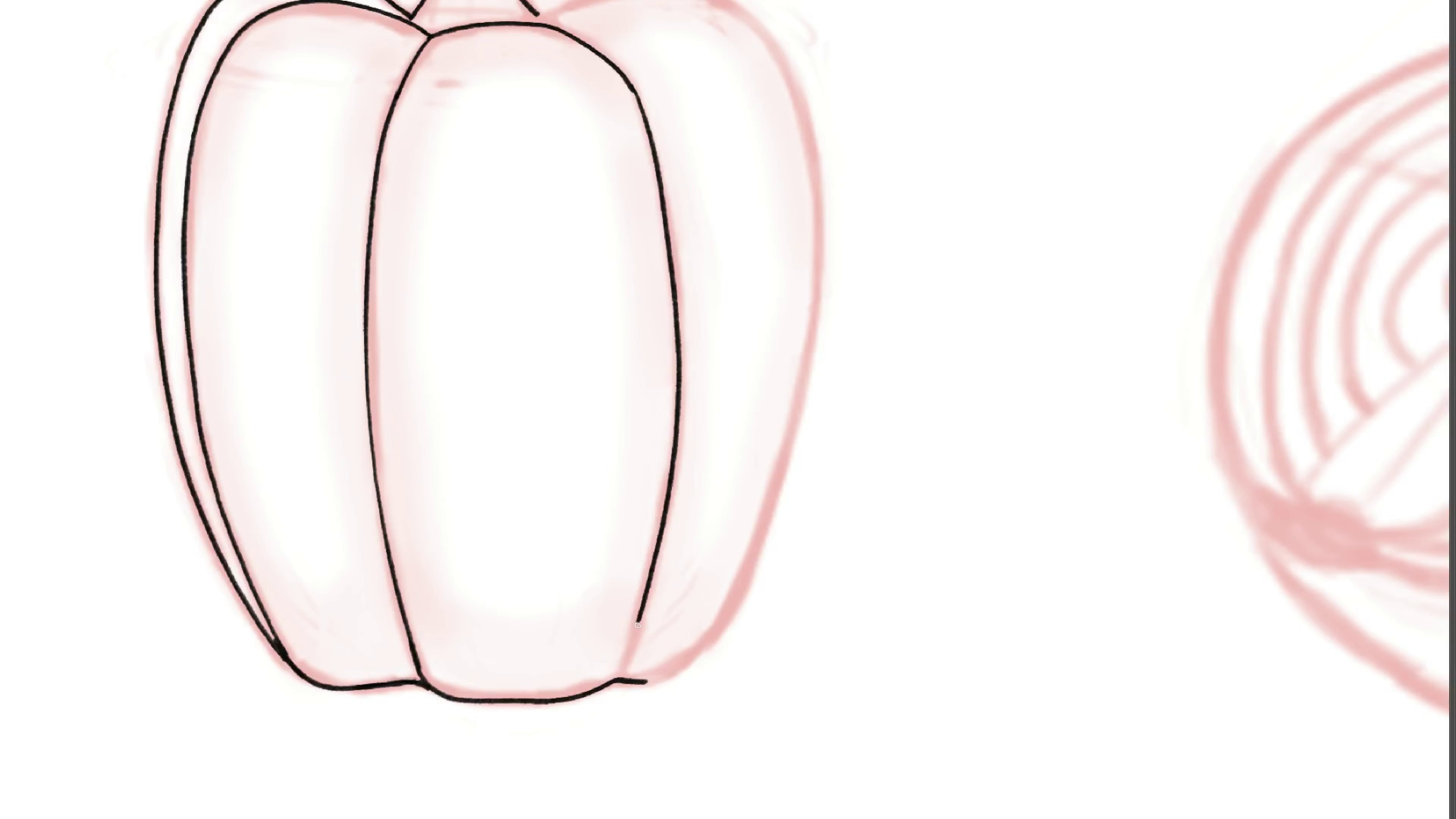 
wait(6.37)
 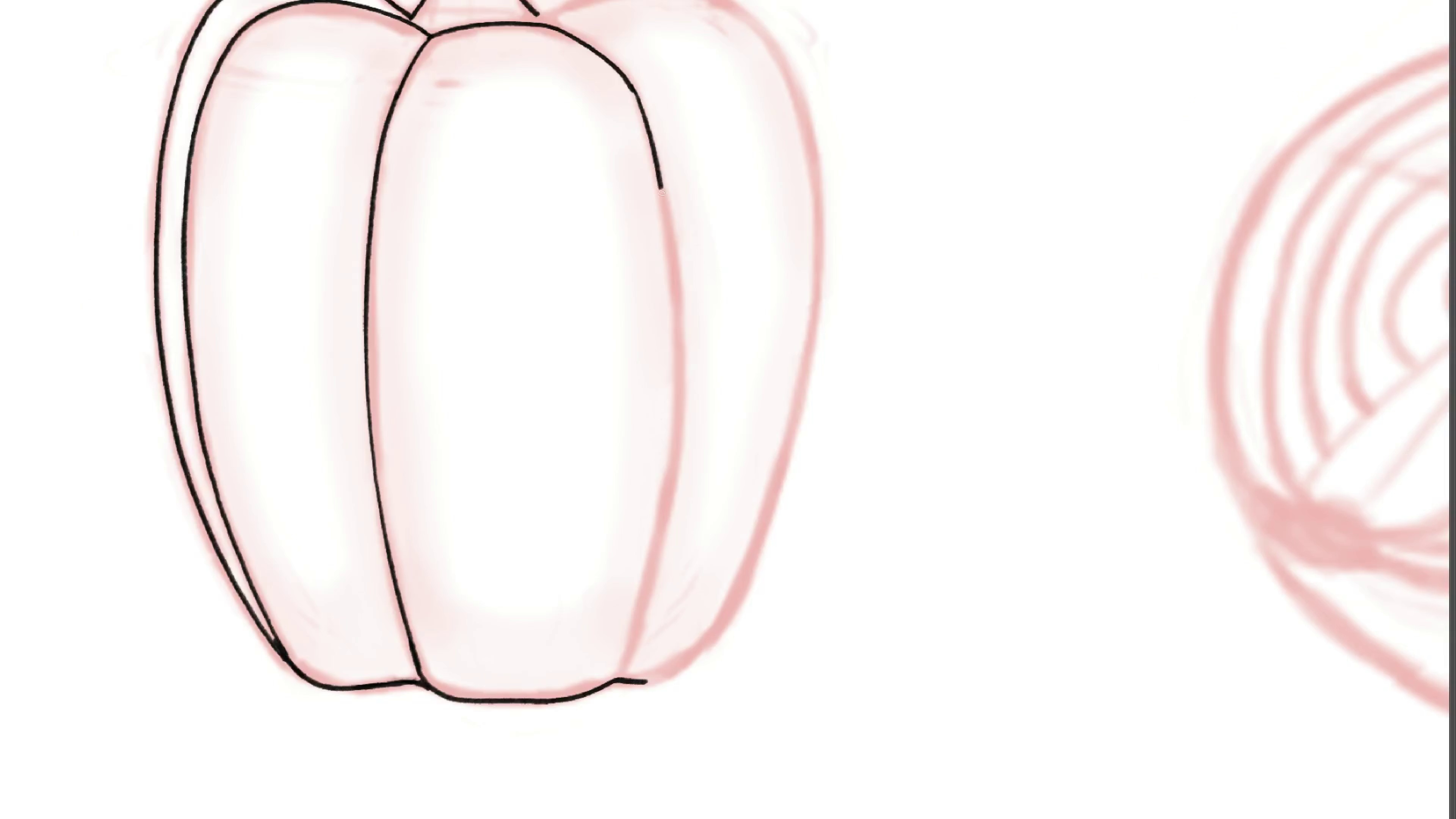 
hold_key(key=Space, duration=1.47)
 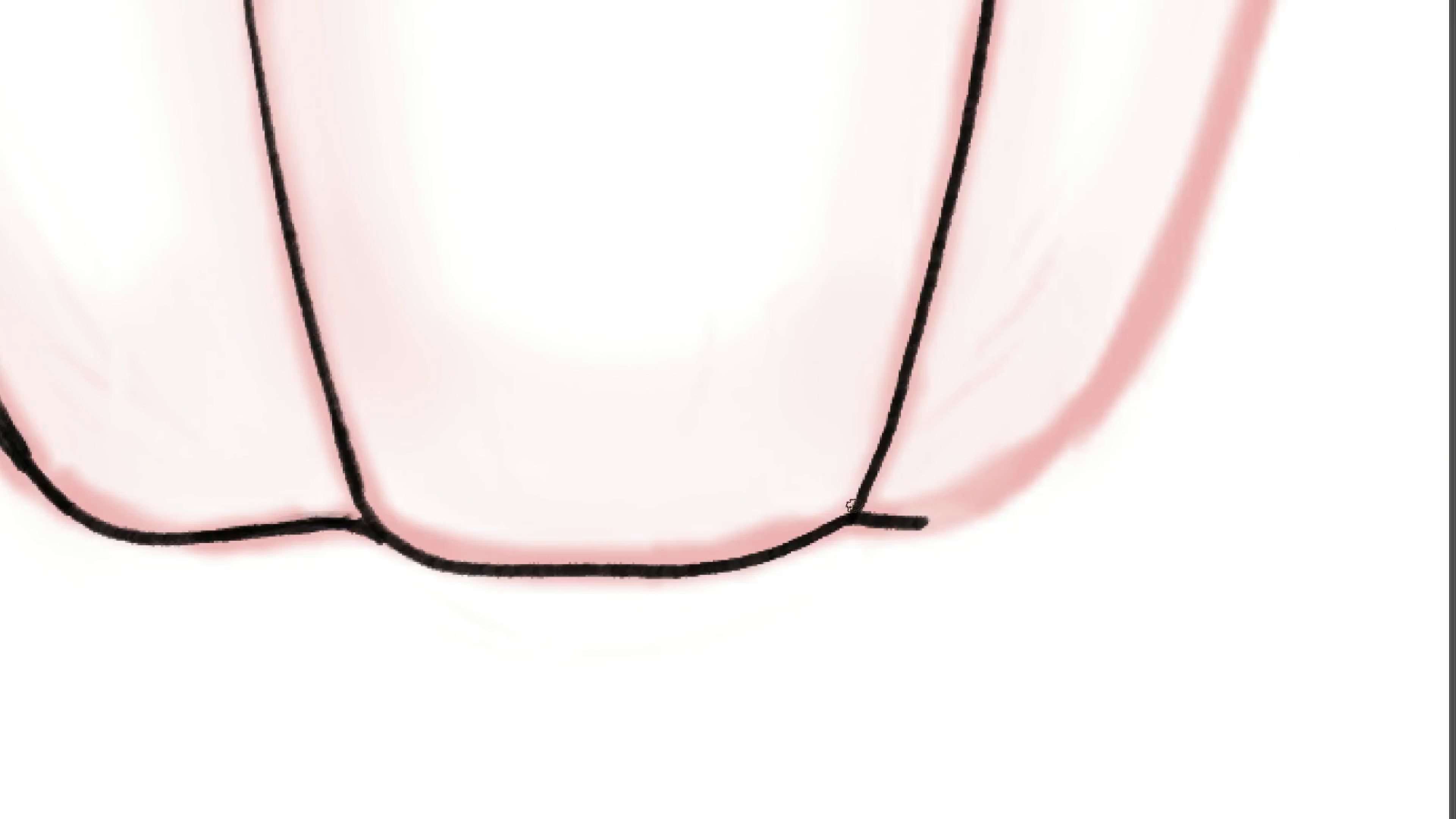 
left_click_drag(start_coordinate=[635, 508], to_coordinate=[723, 335])
 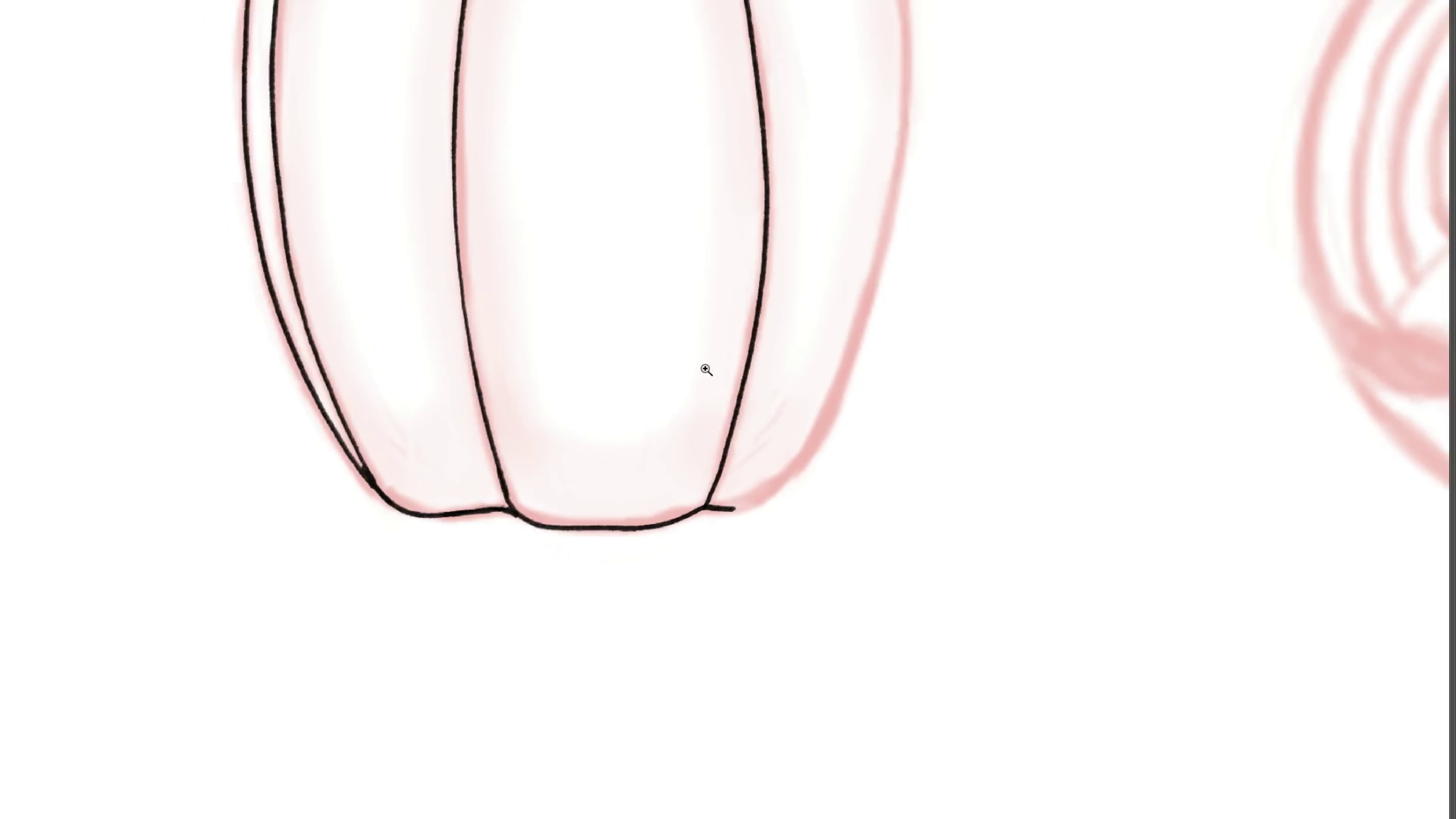 
hold_key(key=ControlLeft, duration=0.77)
left_click_drag(start_coordinate=[606, 500], to_coordinate=[645, 529])
 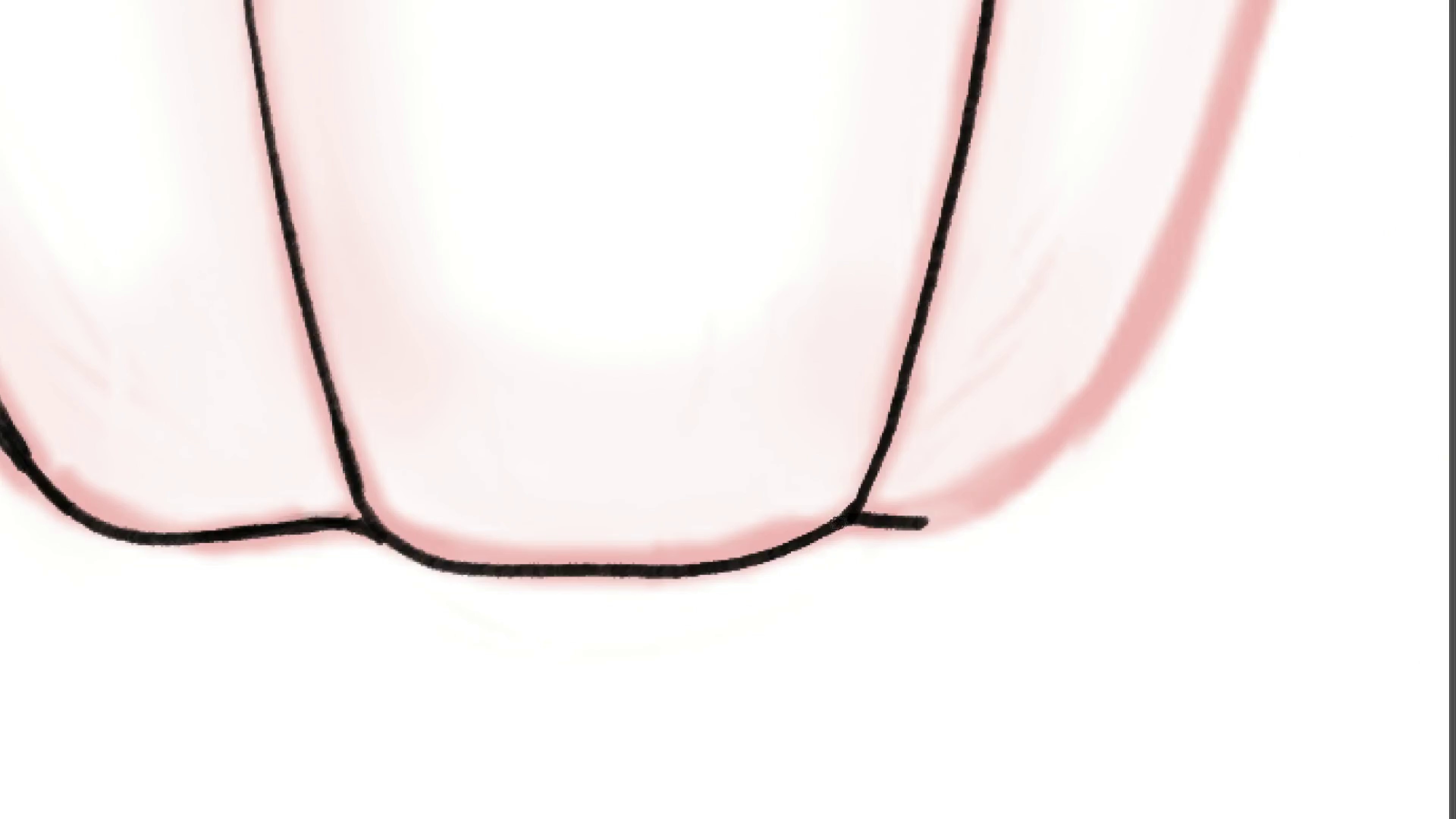 
hold_key(key=ControlLeft, duration=0.32)
 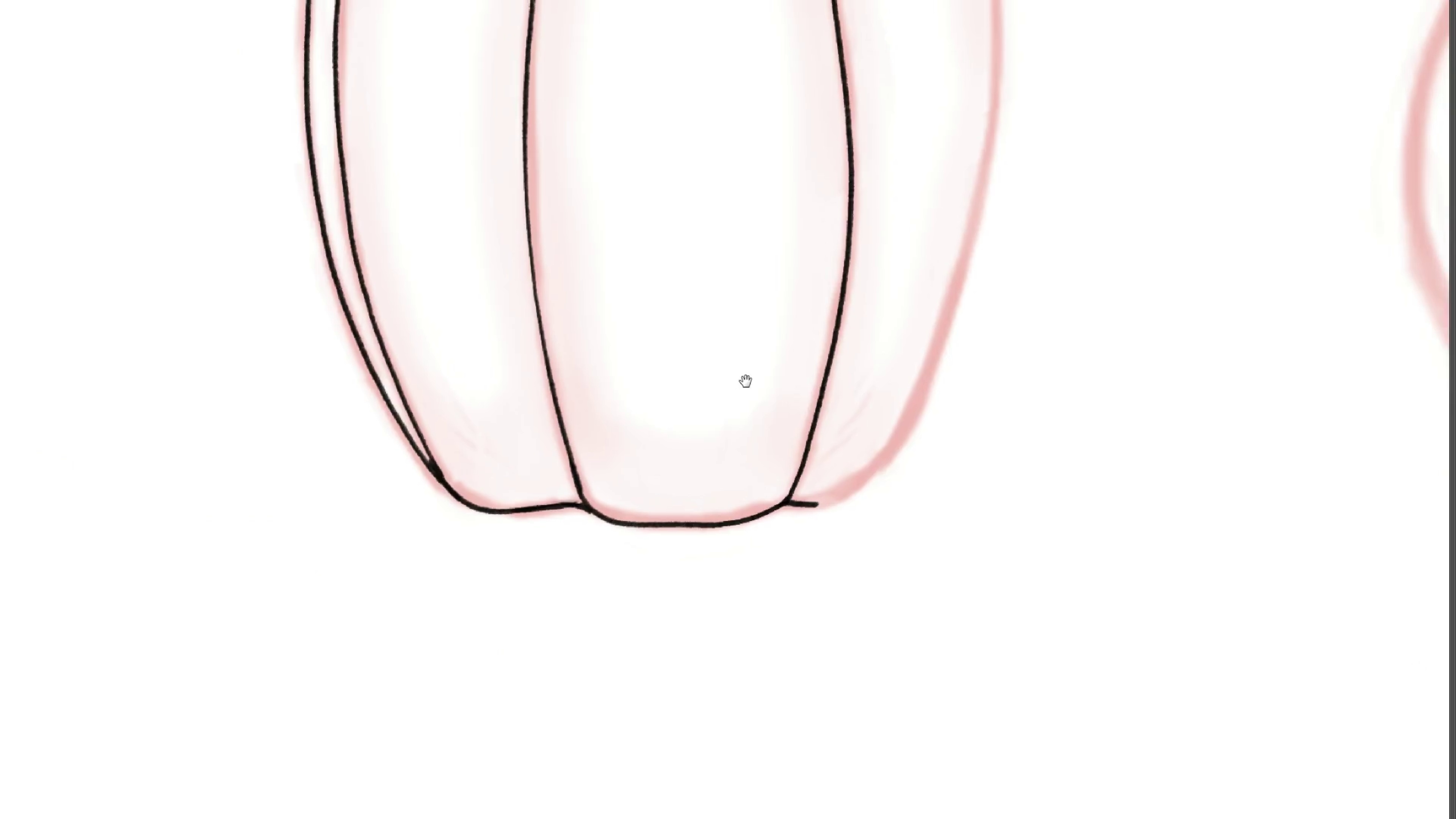 
hold_key(key=Space, duration=1.93)
 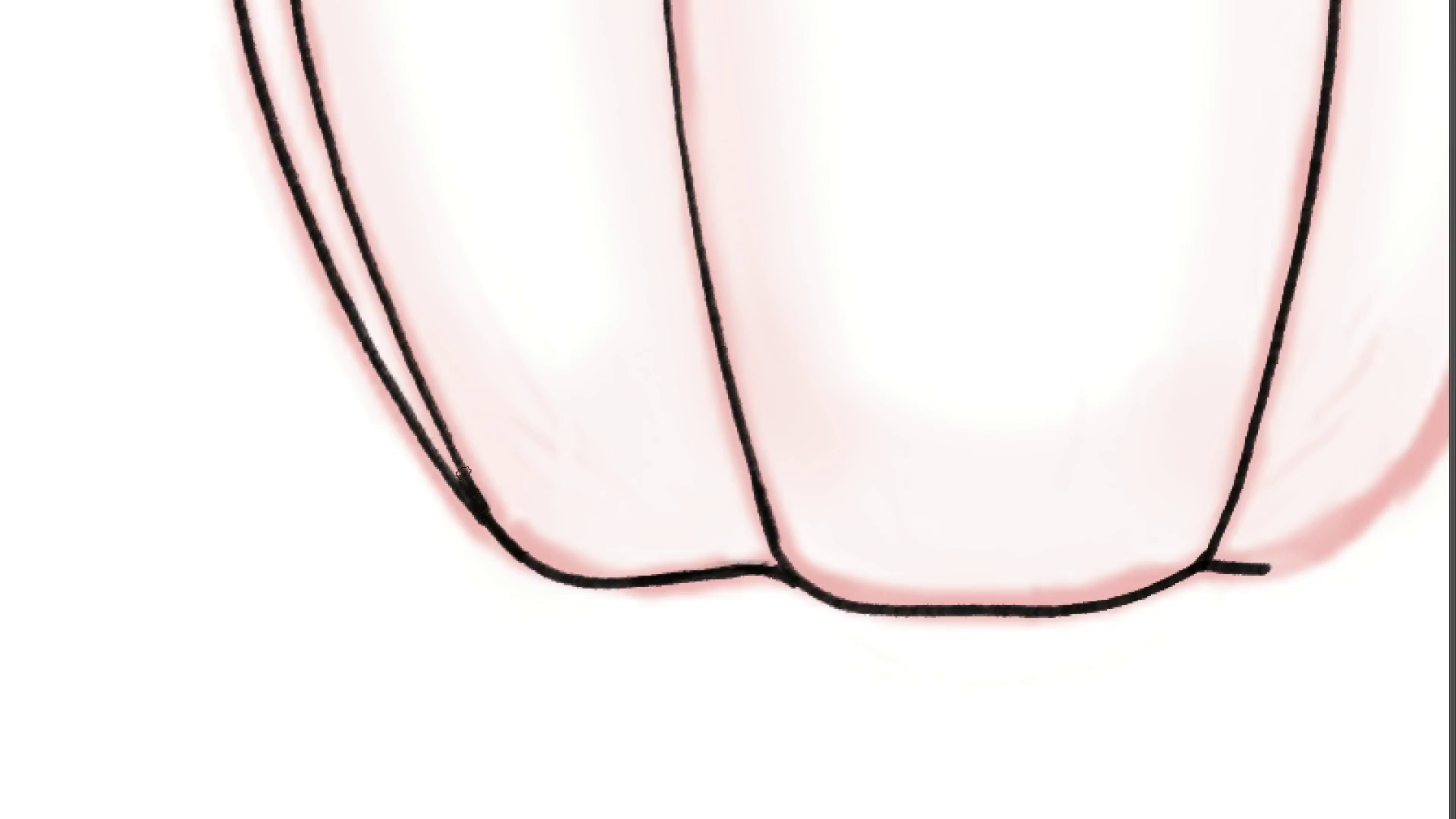 
left_click_drag(start_coordinate=[883, 417], to_coordinate=[841, 439])
 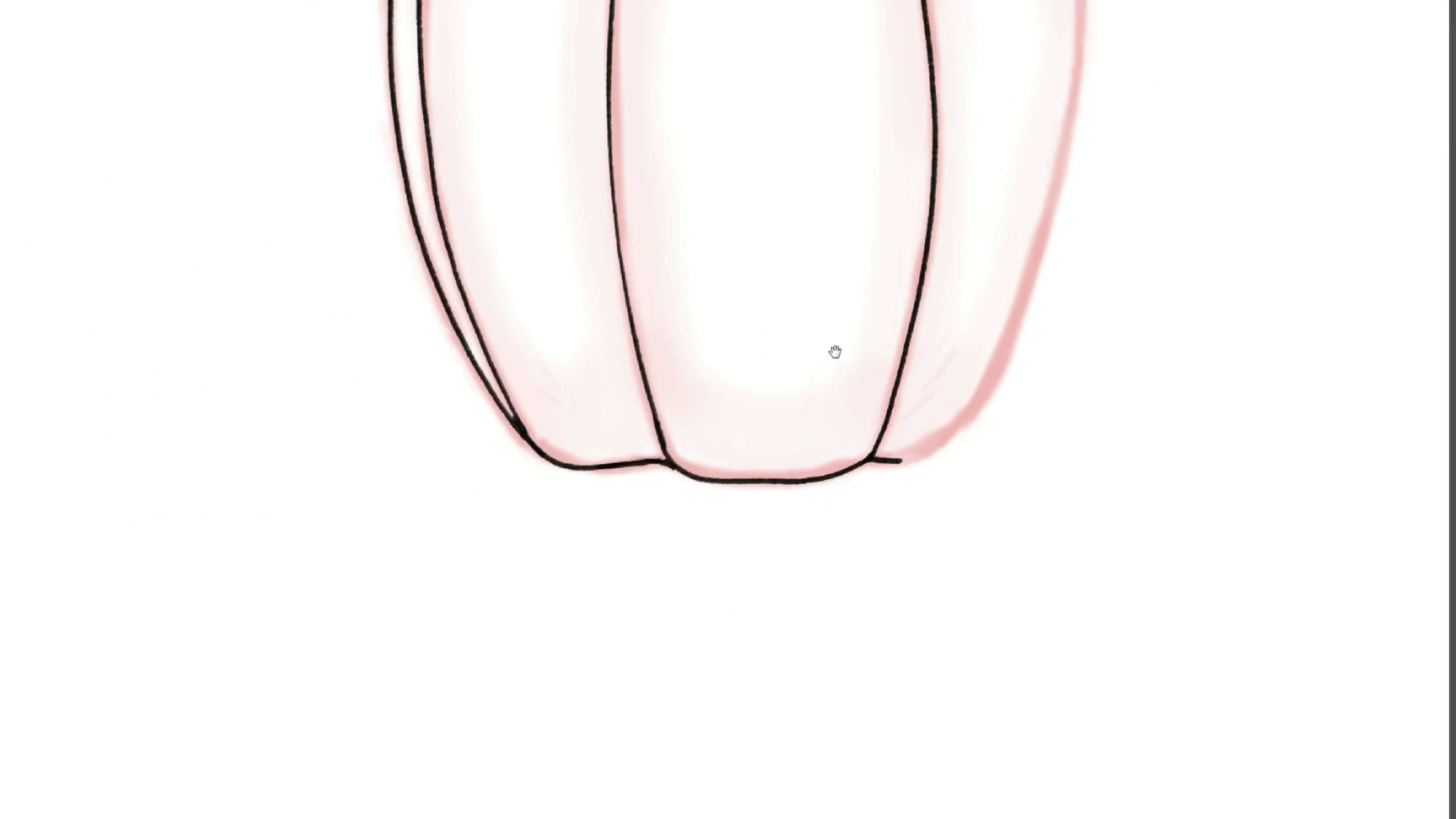 
left_click_drag(start_coordinate=[828, 338], to_coordinate=[746, 379])
 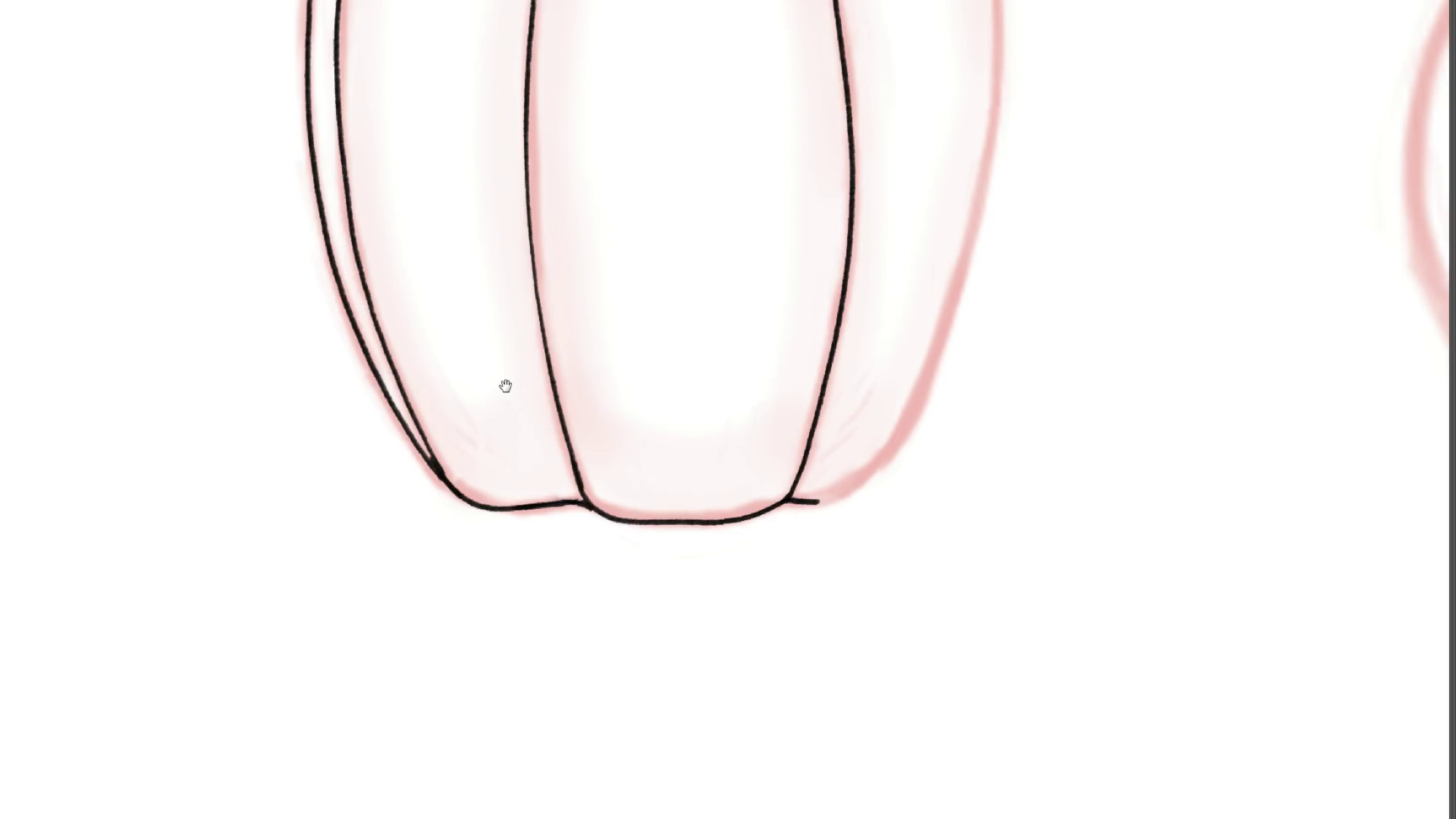 
hold_key(key=ControlLeft, duration=0.38)
left_click_drag(start_coordinate=[404, 440], to_coordinate=[431, 473])
 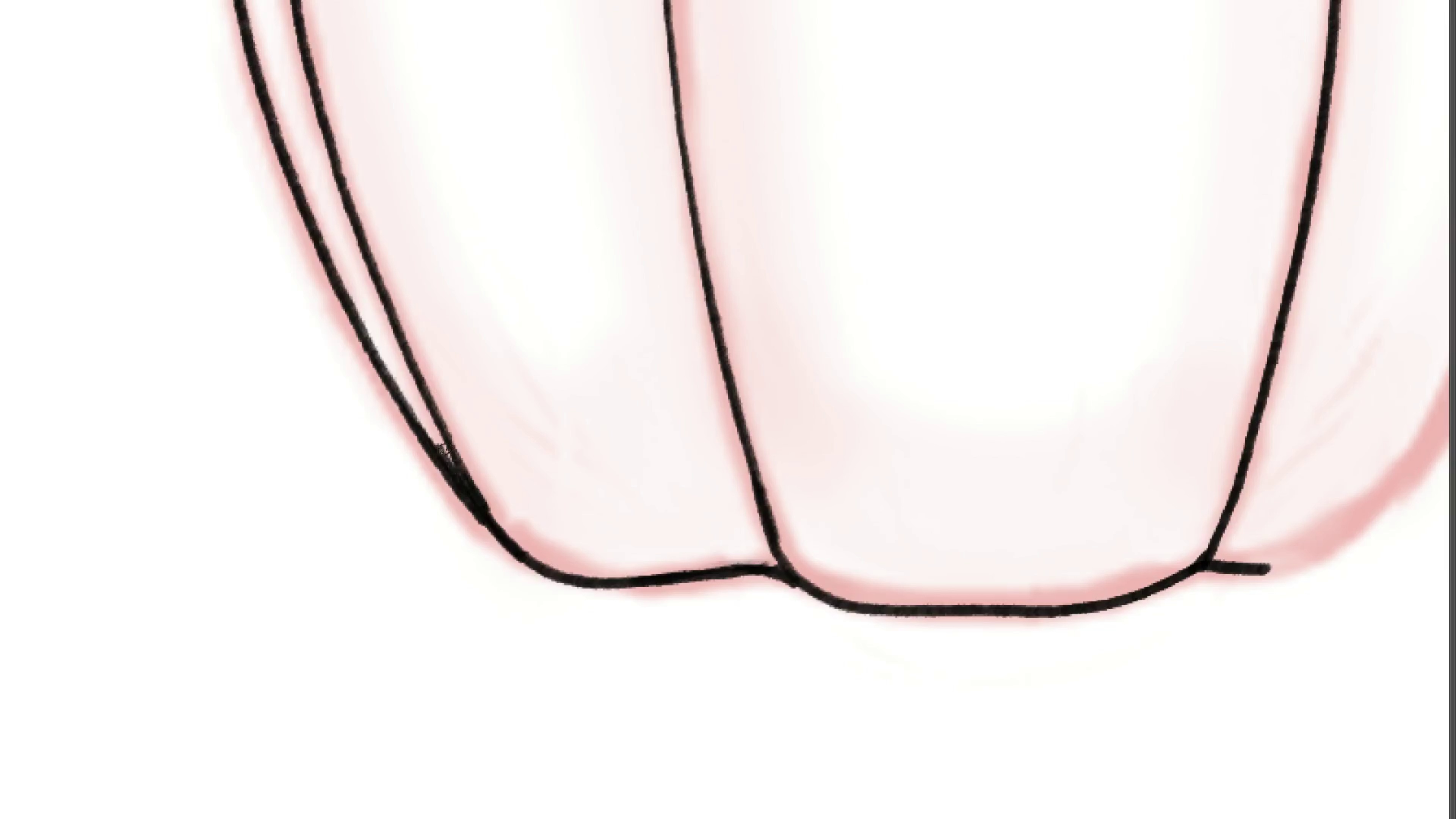 
wait(5.94)
 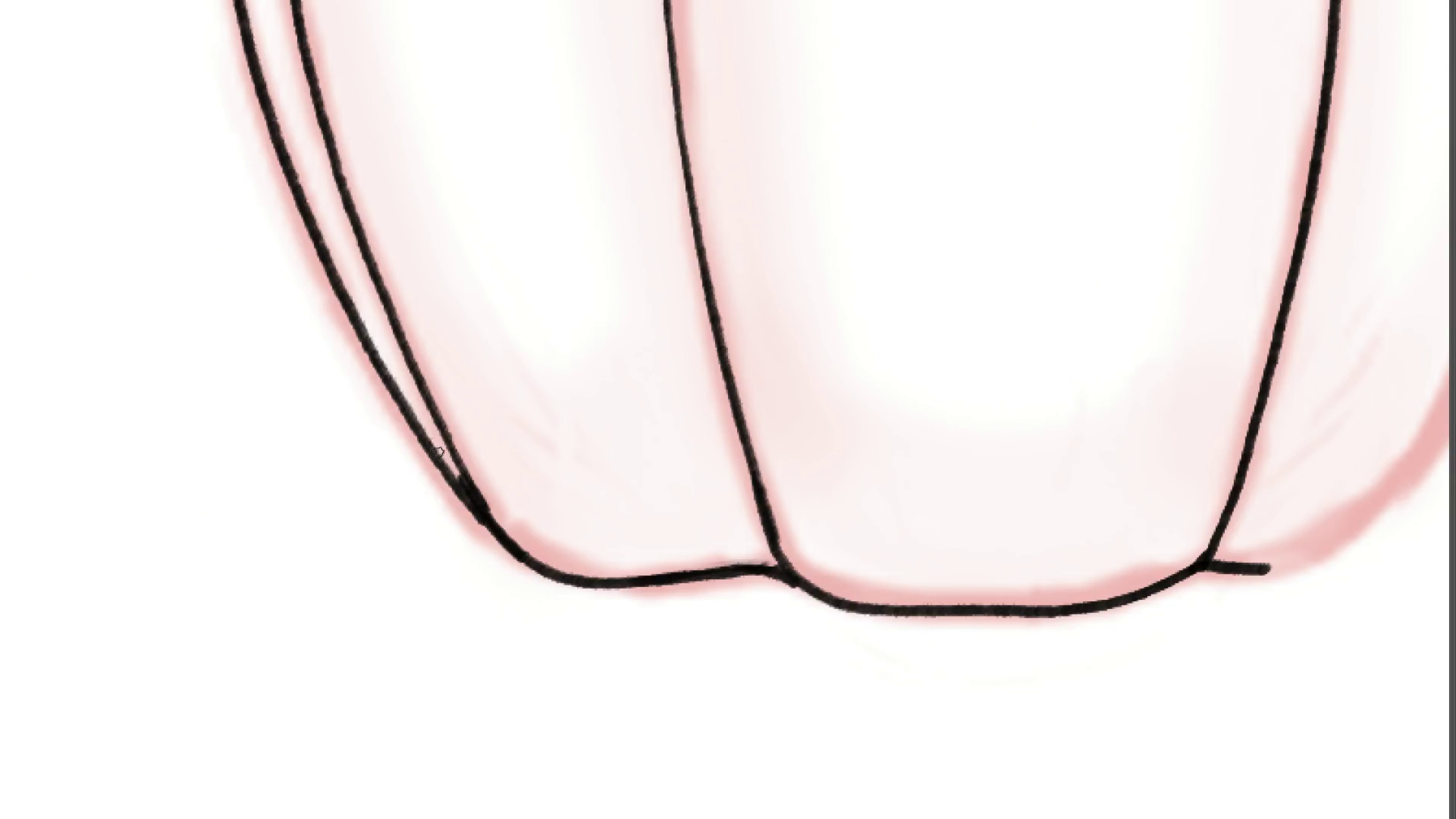 
hold_key(key=Backquote, duration=0.98)
 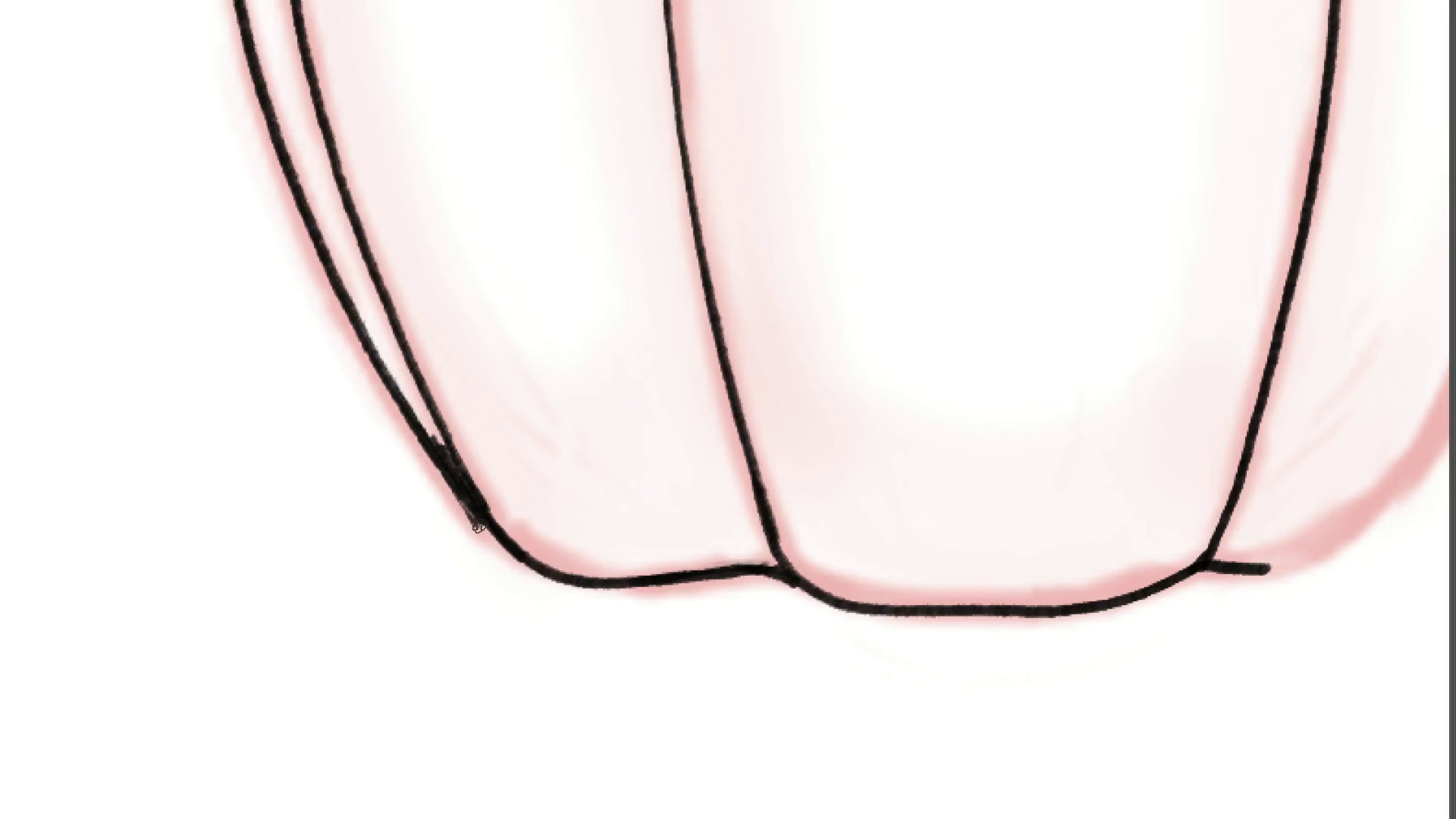 
key(Control+ControlLeft)
 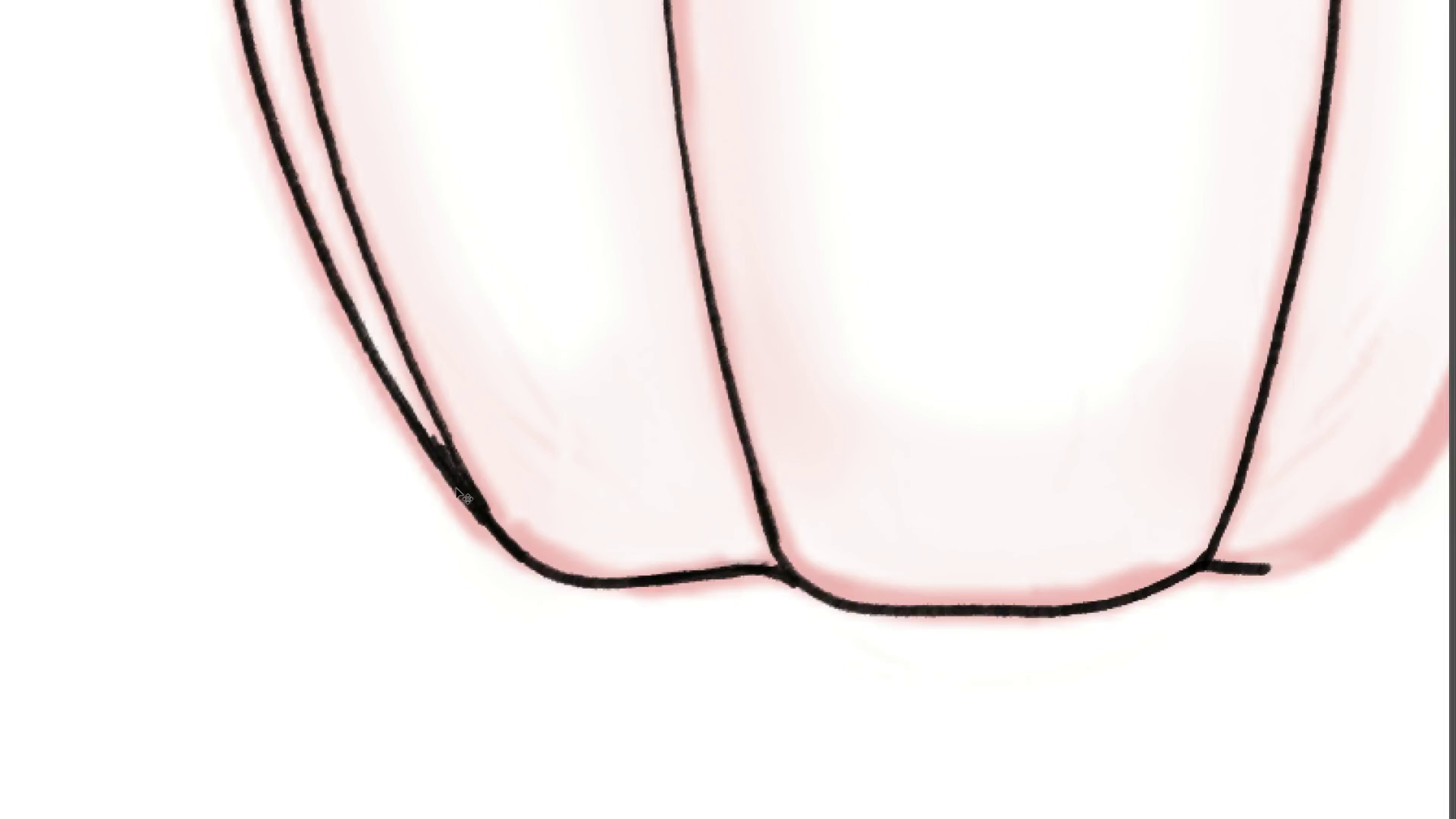 
key(Control+Z)
 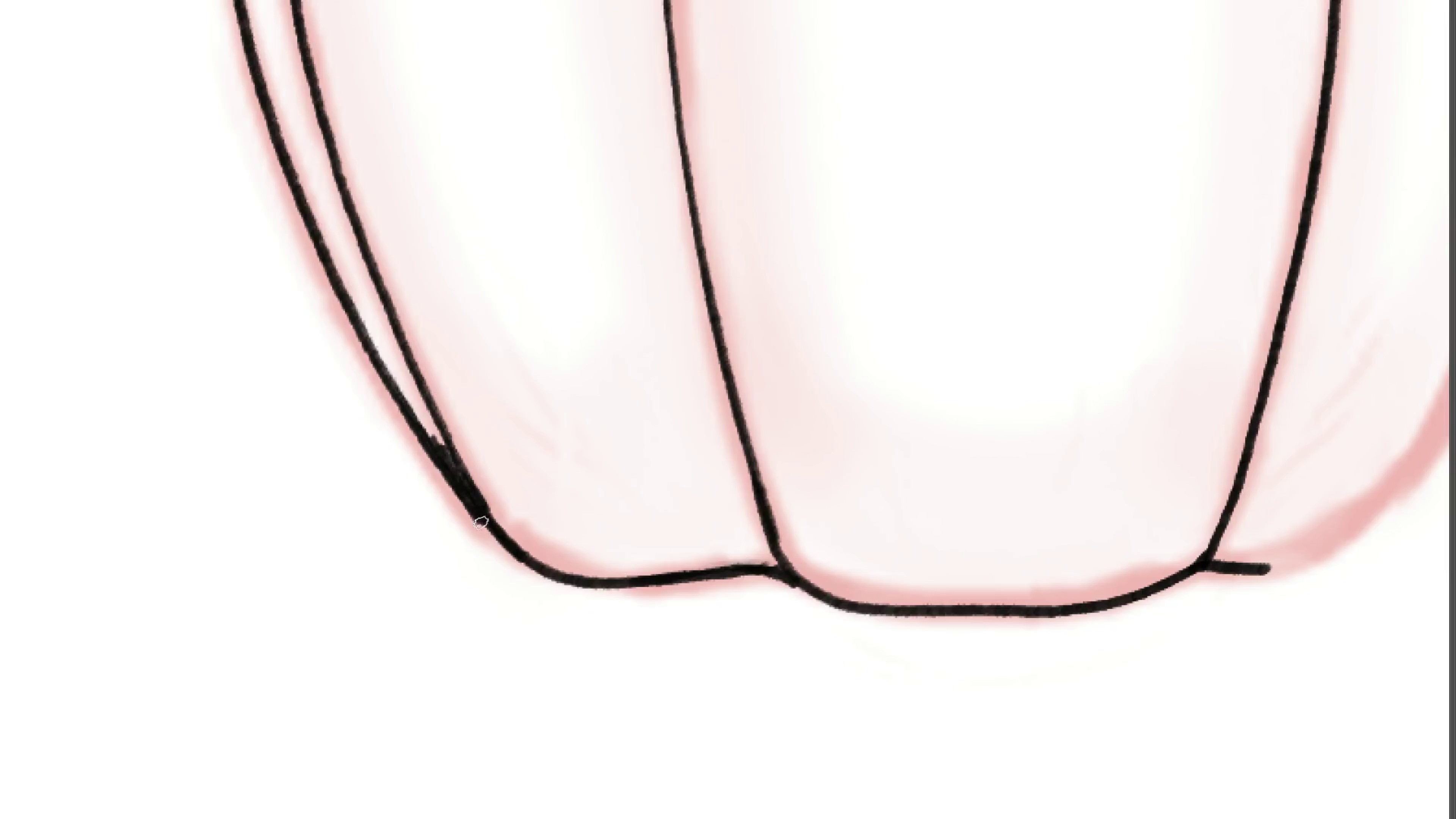 
hold_key(key=ControlLeft, duration=0.83)
 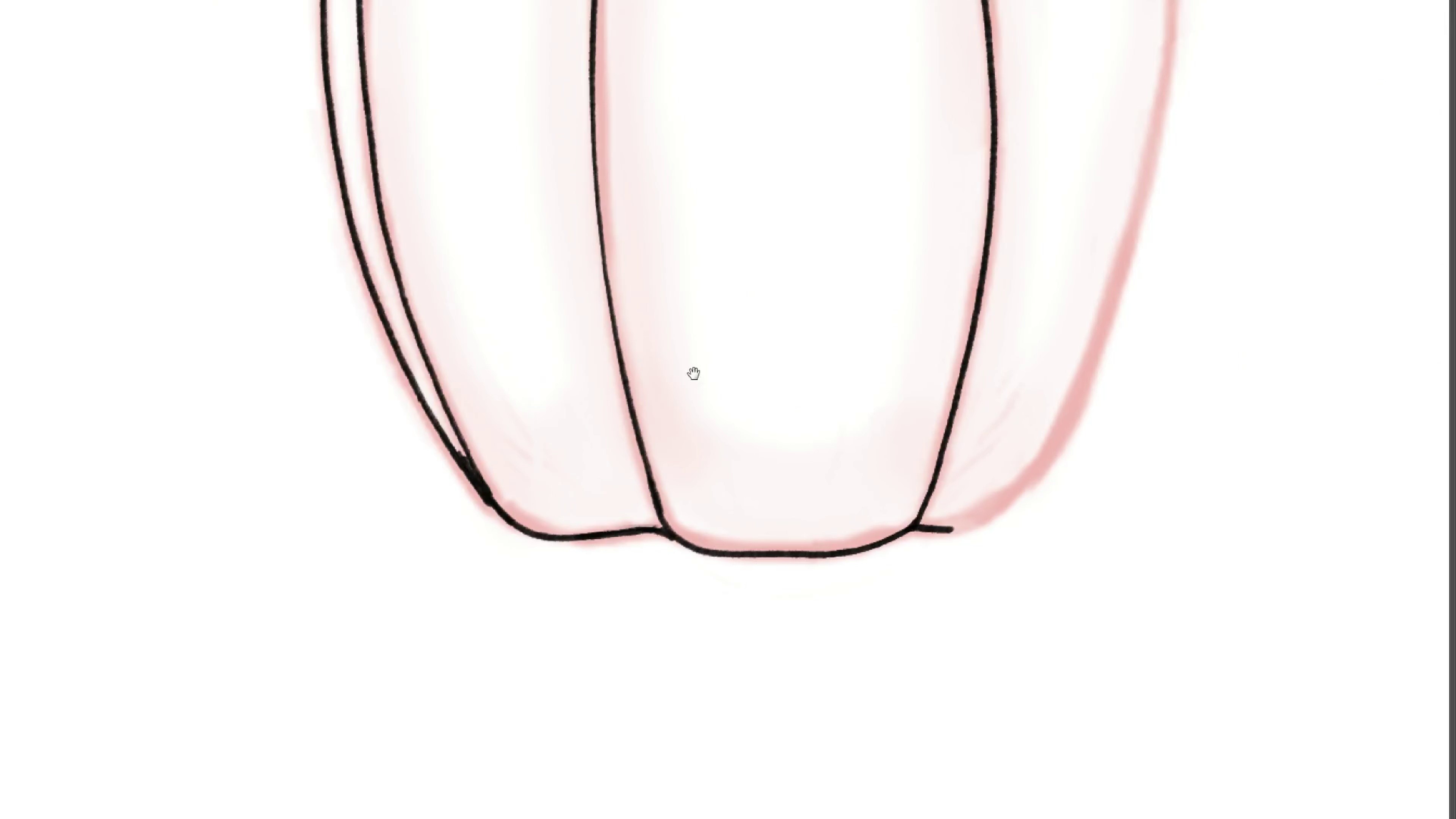 
hold_key(key=Space, duration=1.53)
 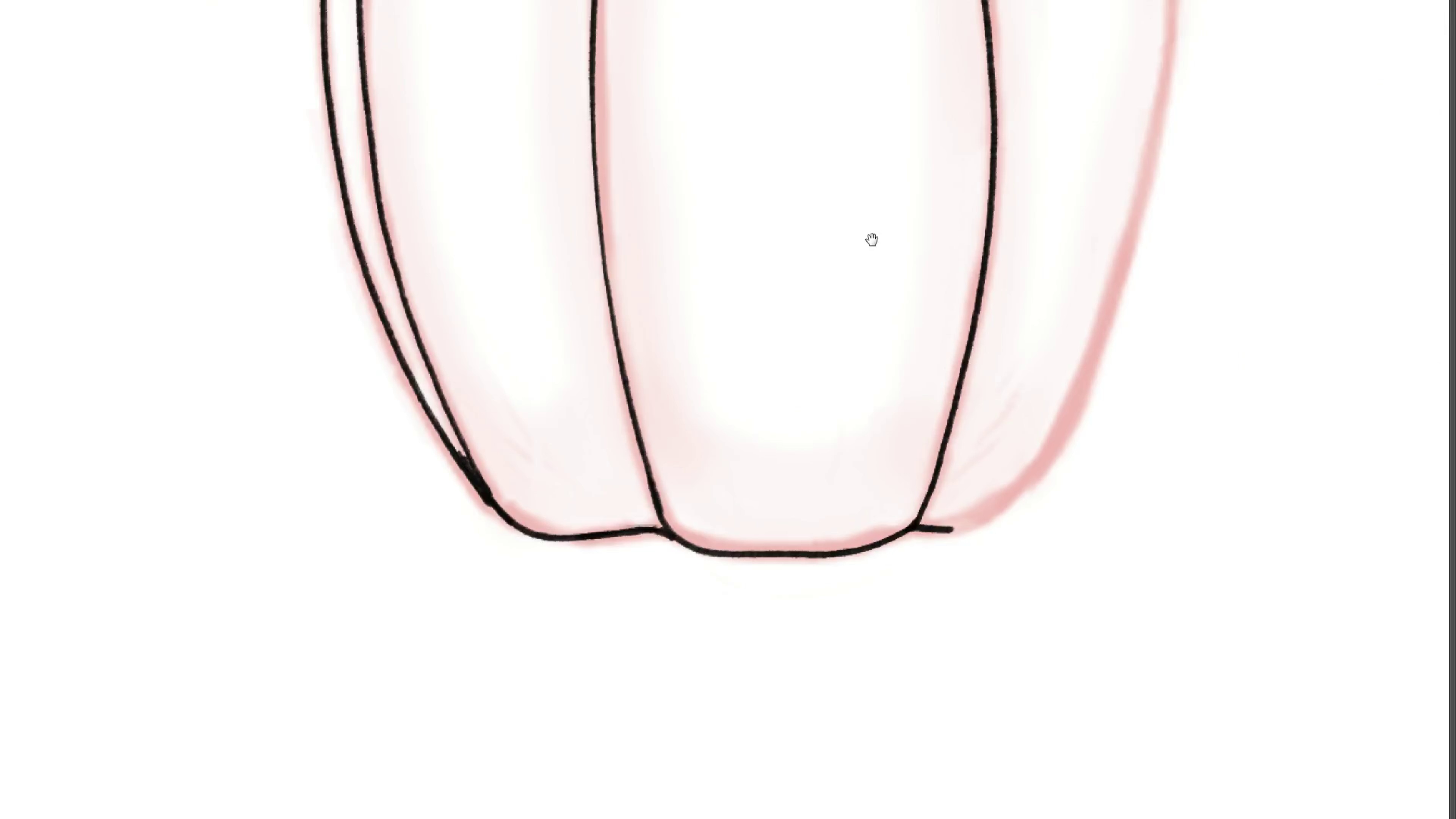 
left_click_drag(start_coordinate=[496, 473], to_coordinate=[473, 547])
 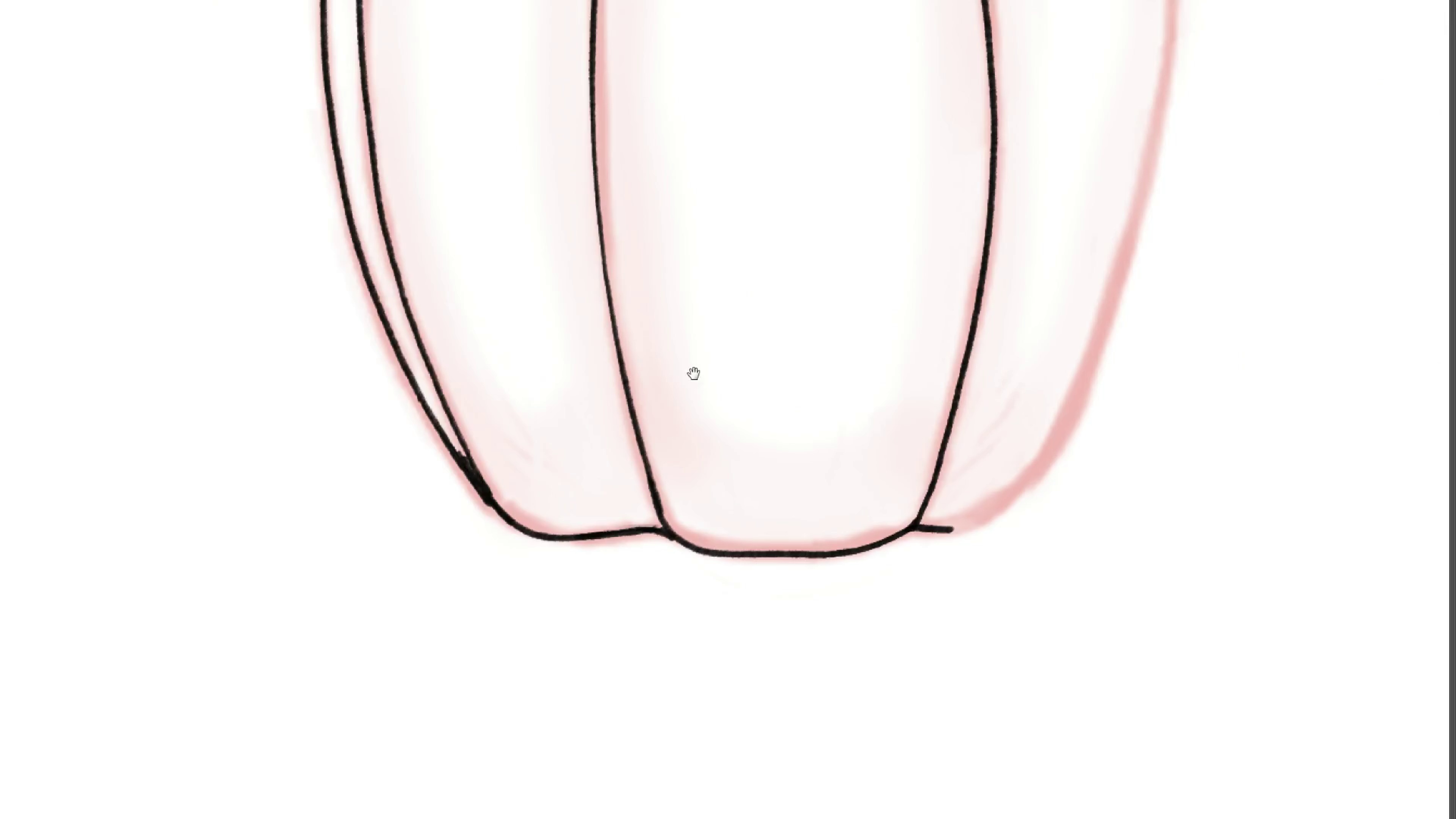 
hold_key(key=Space, duration=1.52)
 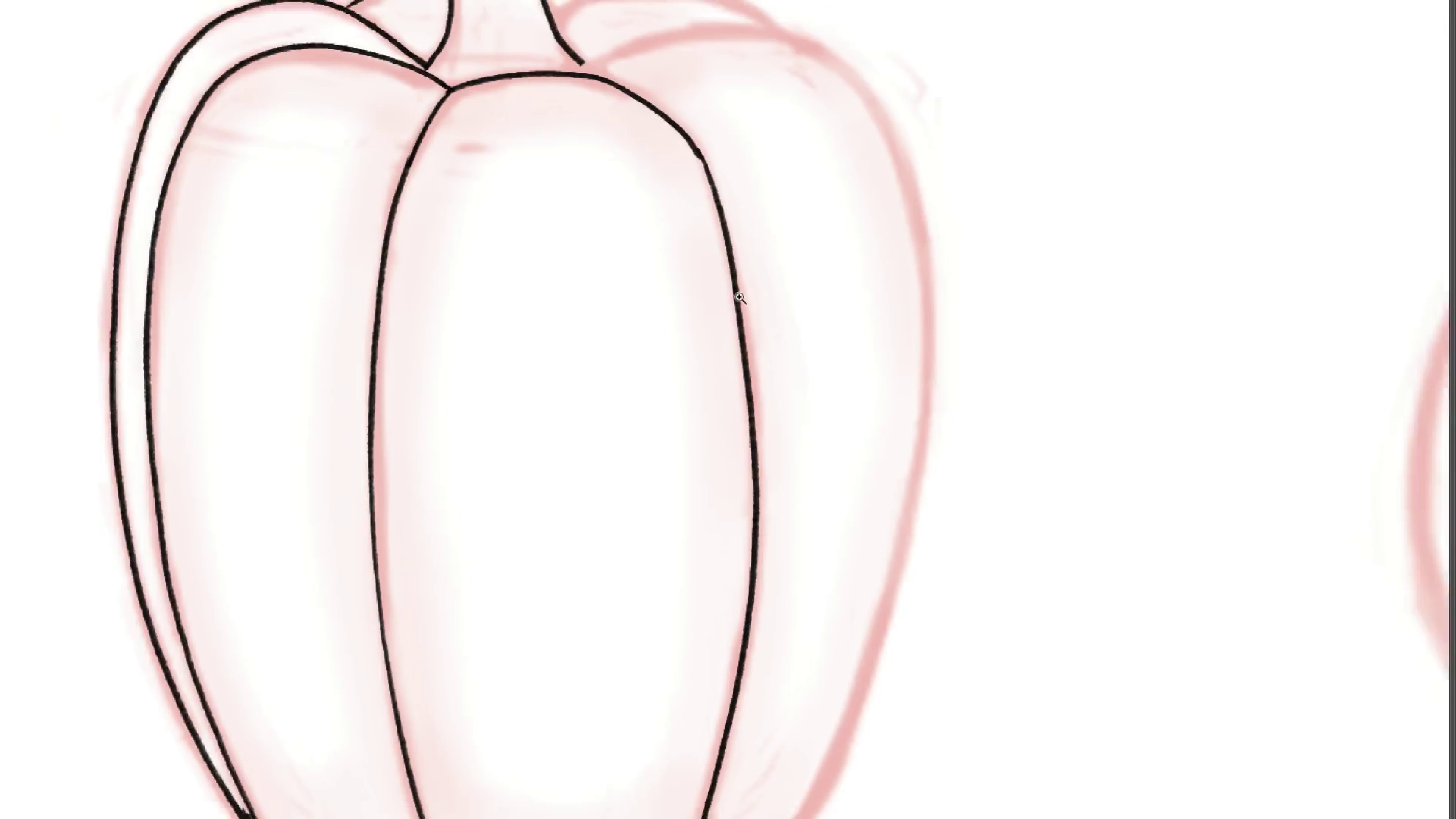 
left_click_drag(start_coordinate=[872, 240], to_coordinate=[633, 433])
 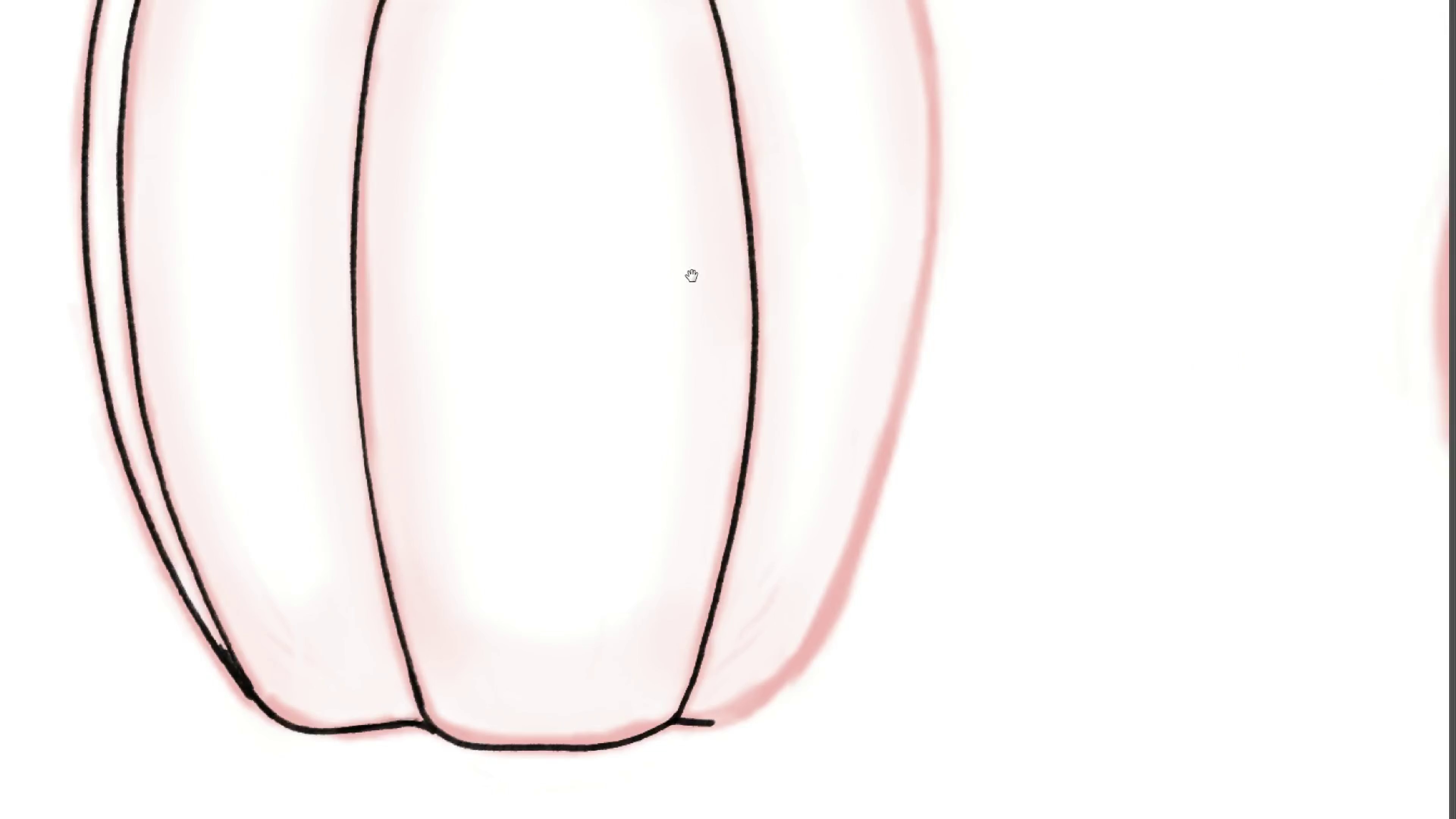 
left_click_drag(start_coordinate=[755, 205], to_coordinate=[756, 392])
 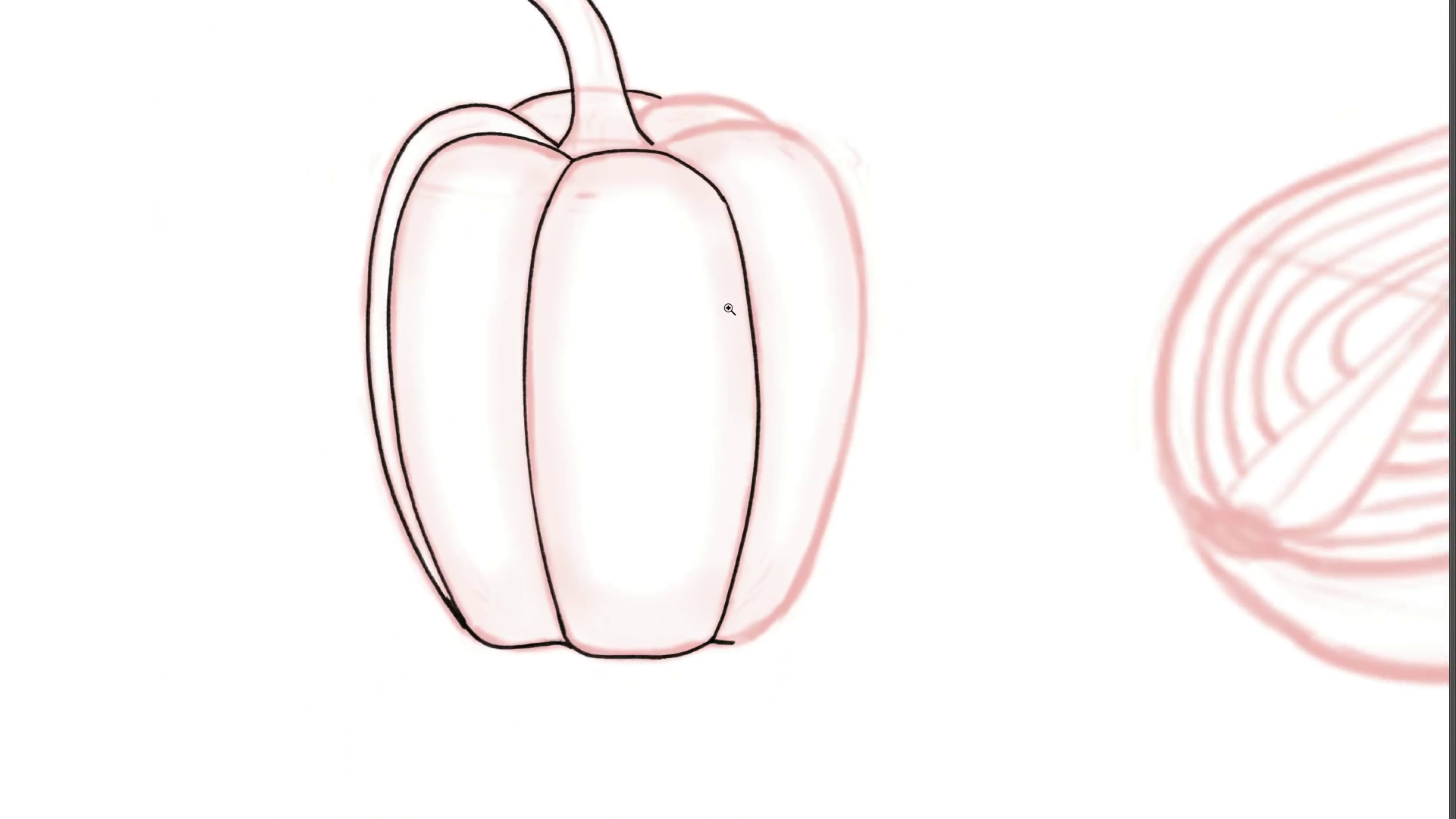 
hold_key(key=Space, duration=7.15)
 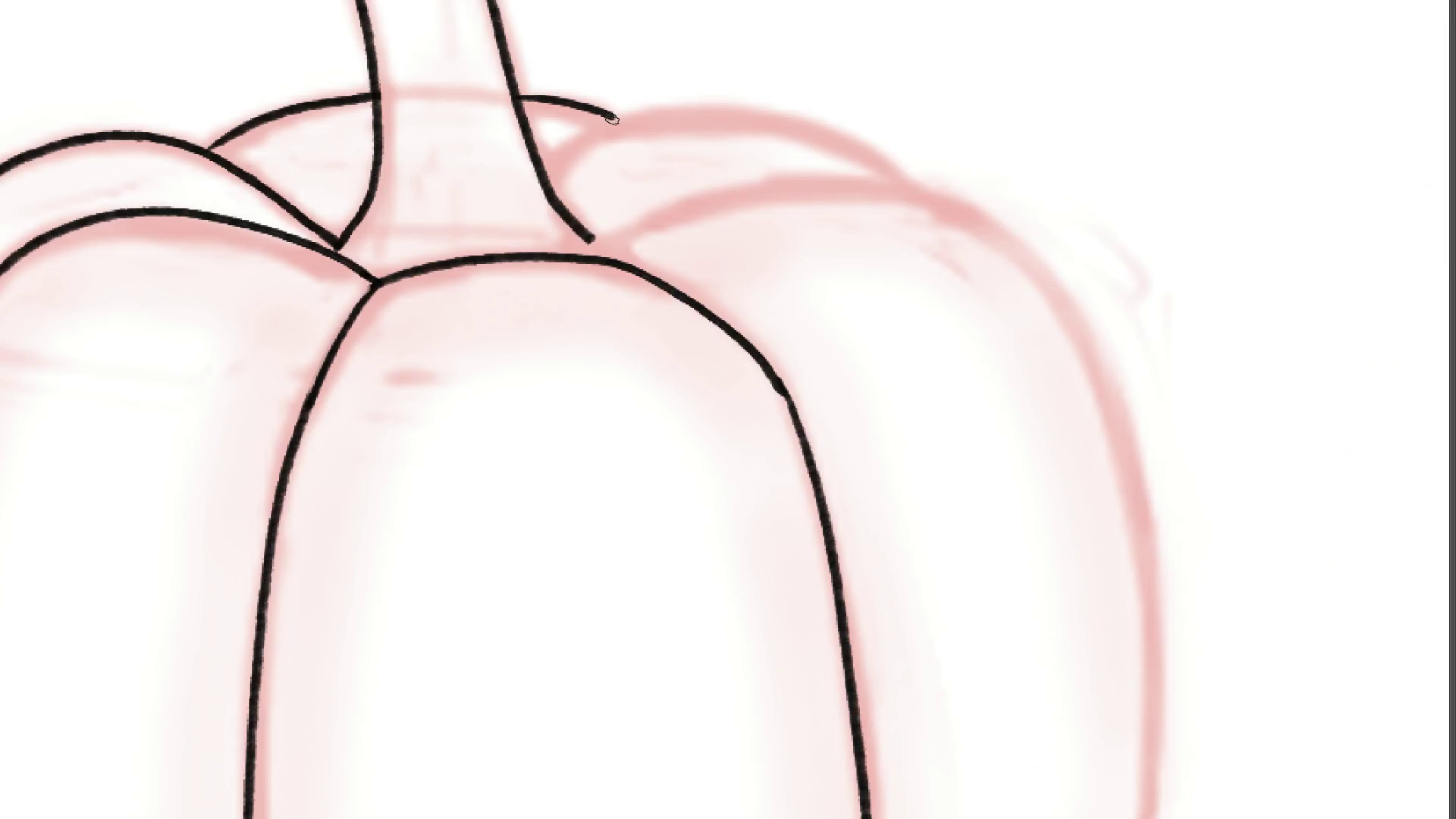 
hold_key(key=ControlLeft, duration=1.19)
left_click_drag(start_coordinate=[762, 269], to_coordinate=[737, 323])
 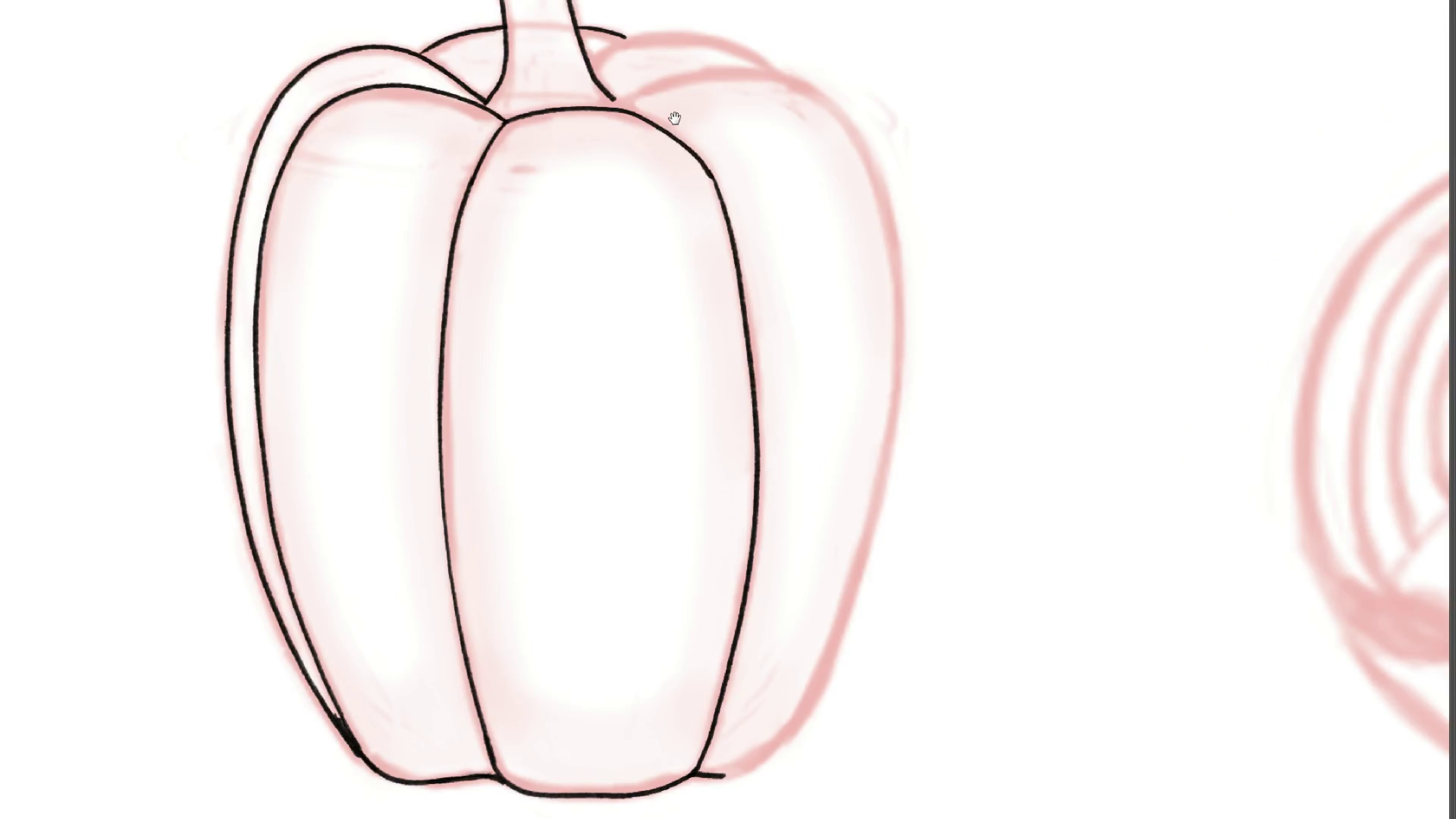 
hold_key(key=ControlLeft, duration=0.71)
left_click_drag(start_coordinate=[733, 48], to_coordinate=[749, 67])
 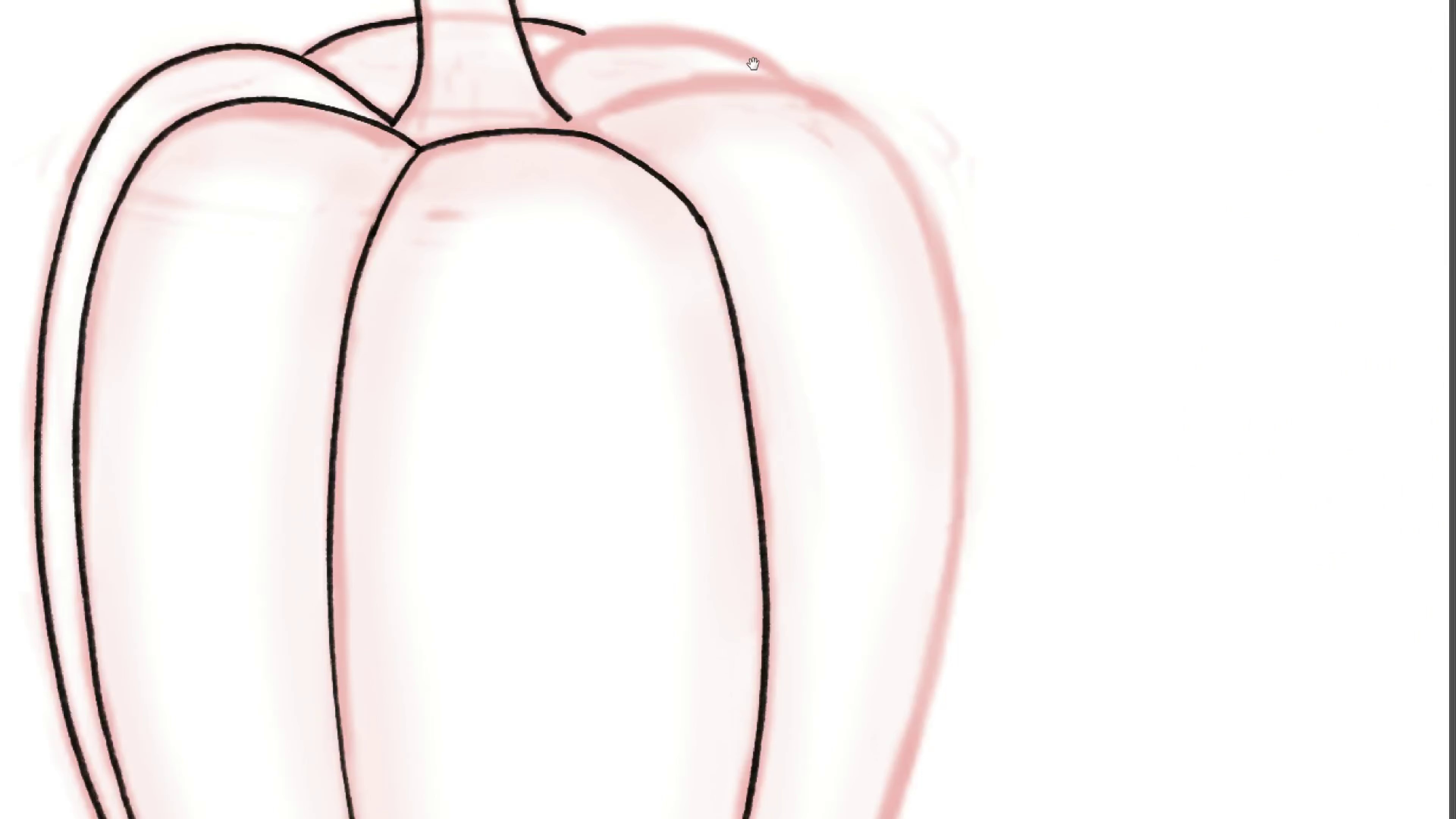 
left_click_drag(start_coordinate=[753, 64], to_coordinate=[773, 135])
 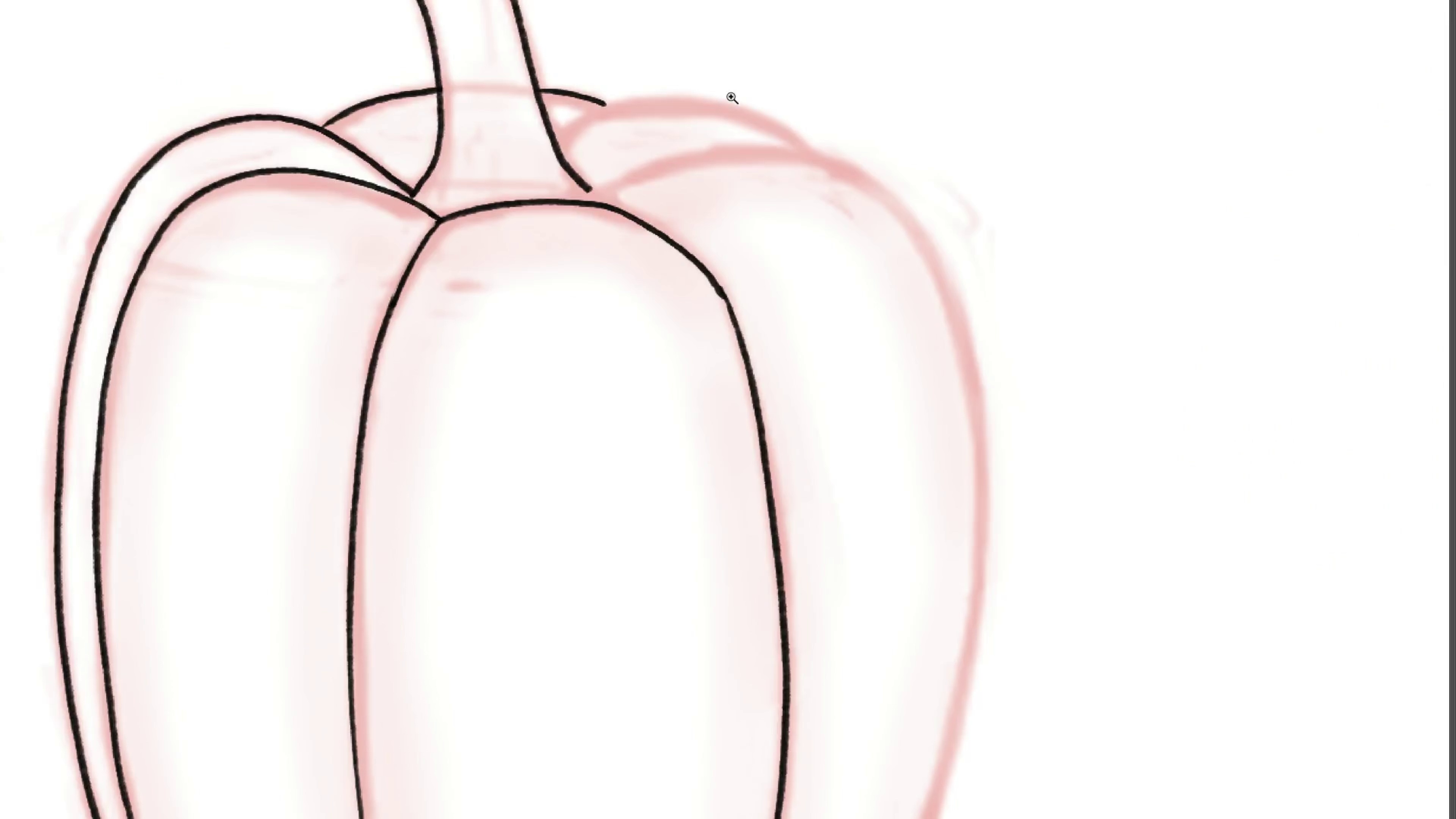 
hold_key(key=ControlLeft, duration=0.8)
left_click_drag(start_coordinate=[585, 75], to_coordinate=[603, 128])
 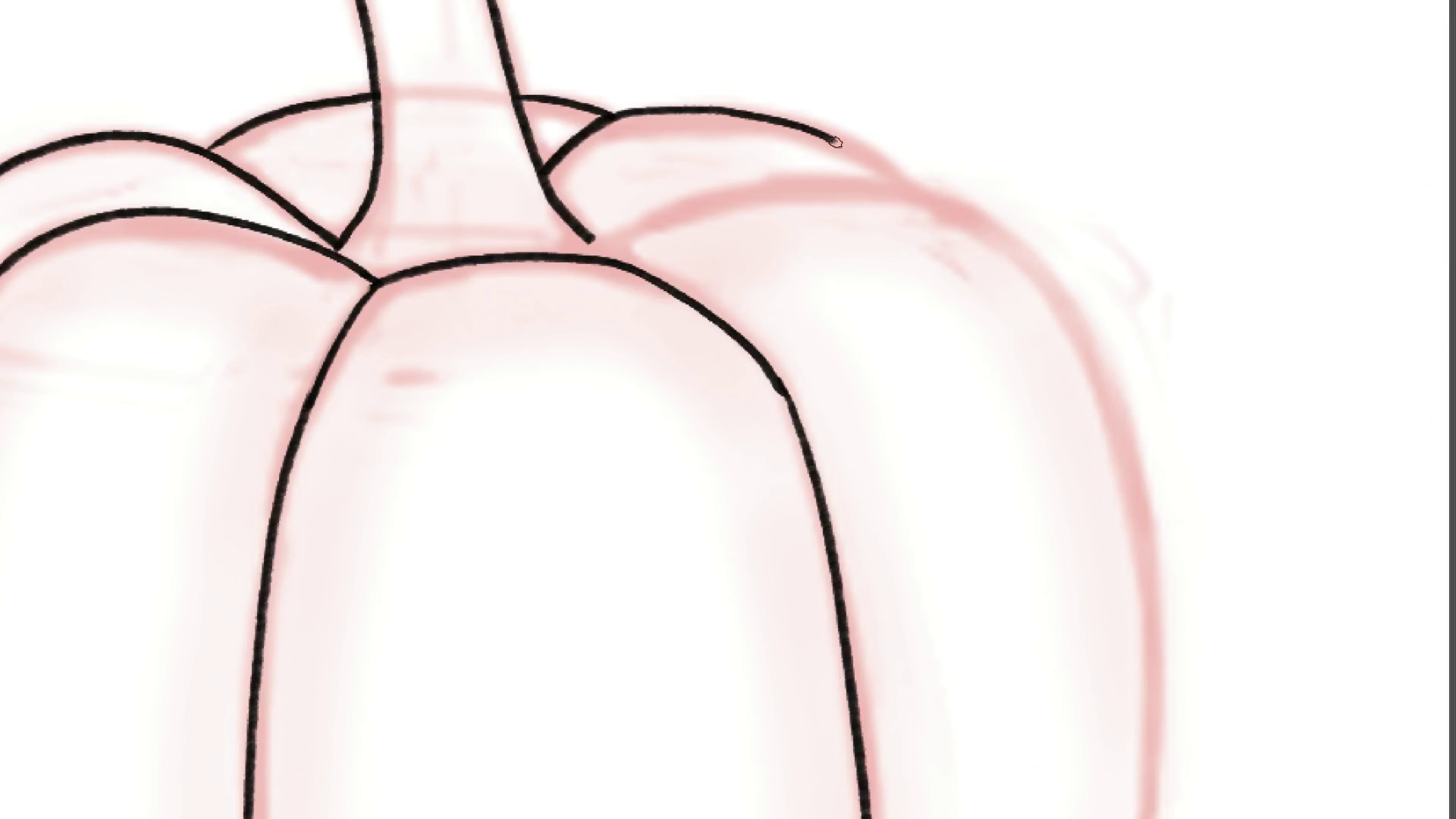 
hold_key(key=ControlLeft, duration=0.44)
 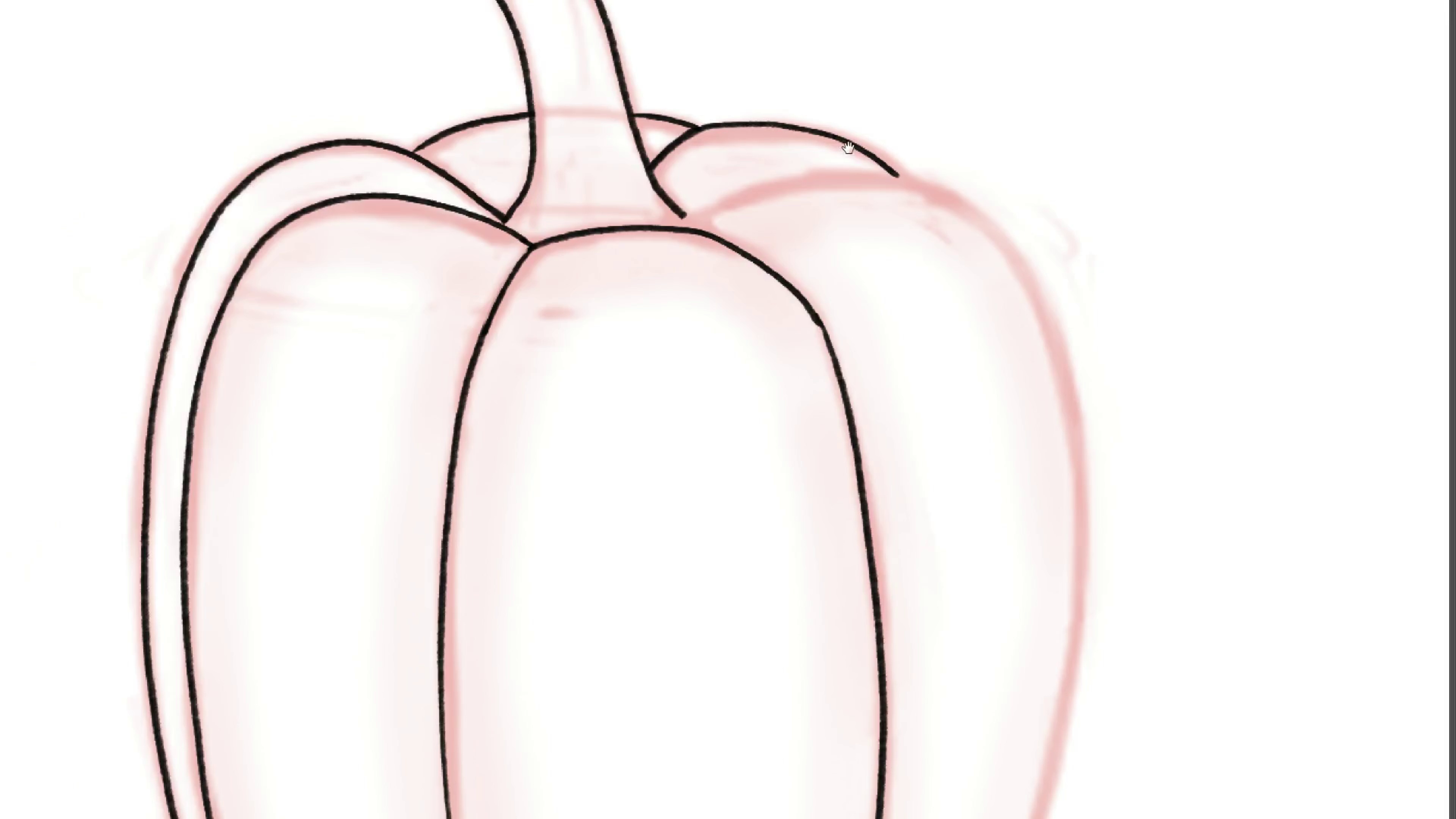 
hold_key(key=Space, duration=1.51)
 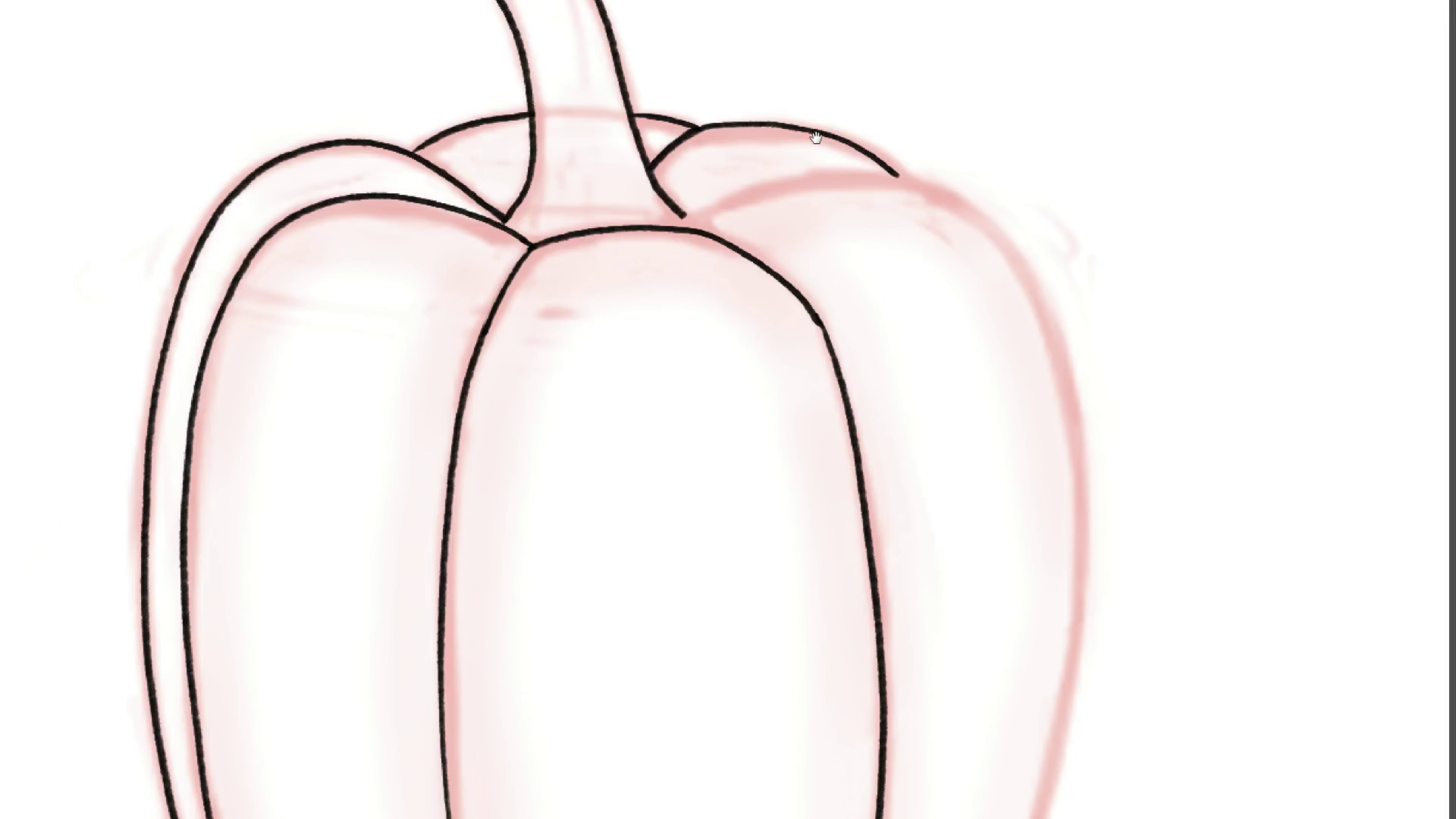 
left_click_drag(start_coordinate=[906, 158], to_coordinate=[882, 175])
 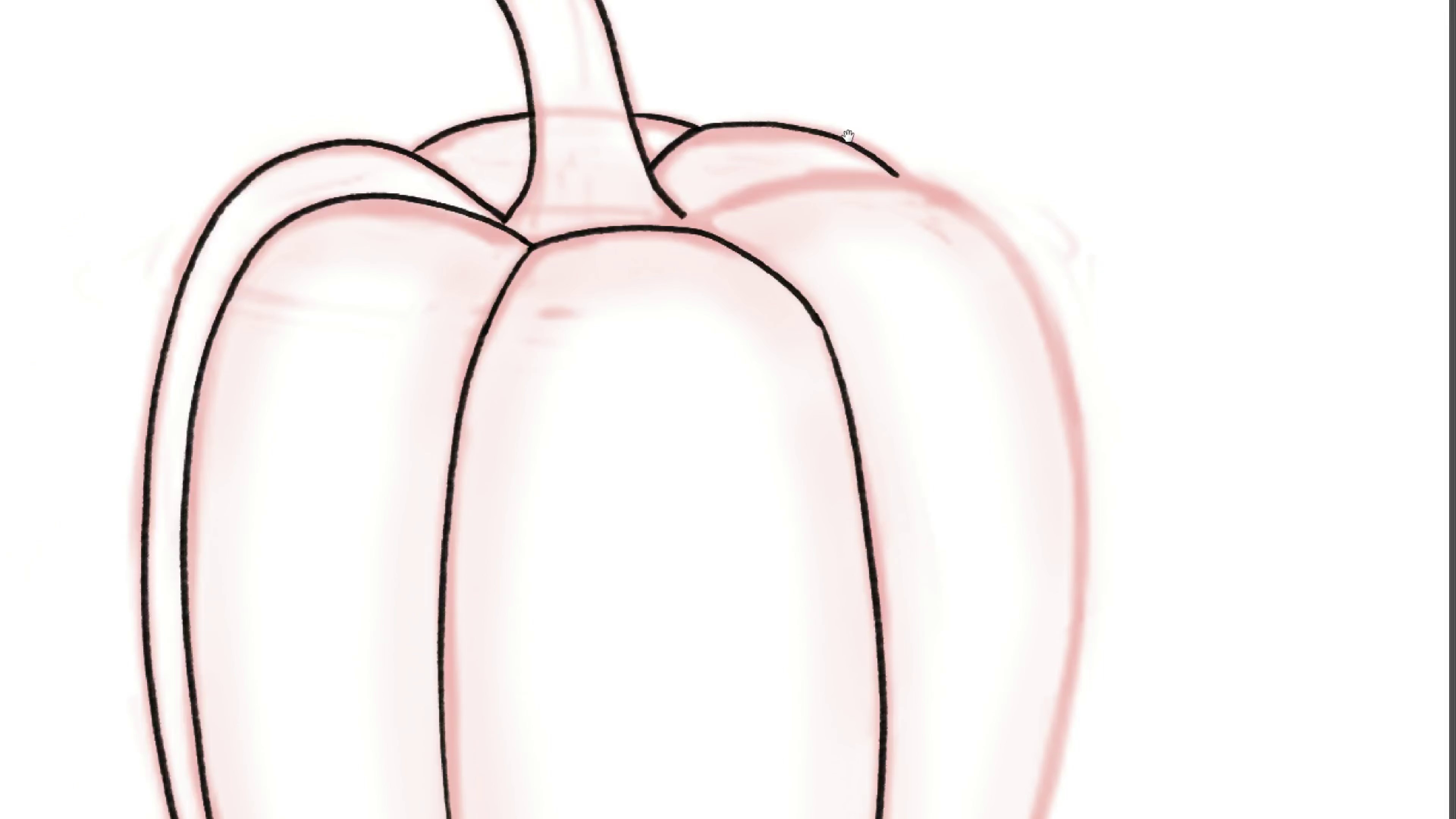 
hold_key(key=Space, duration=1.52)
 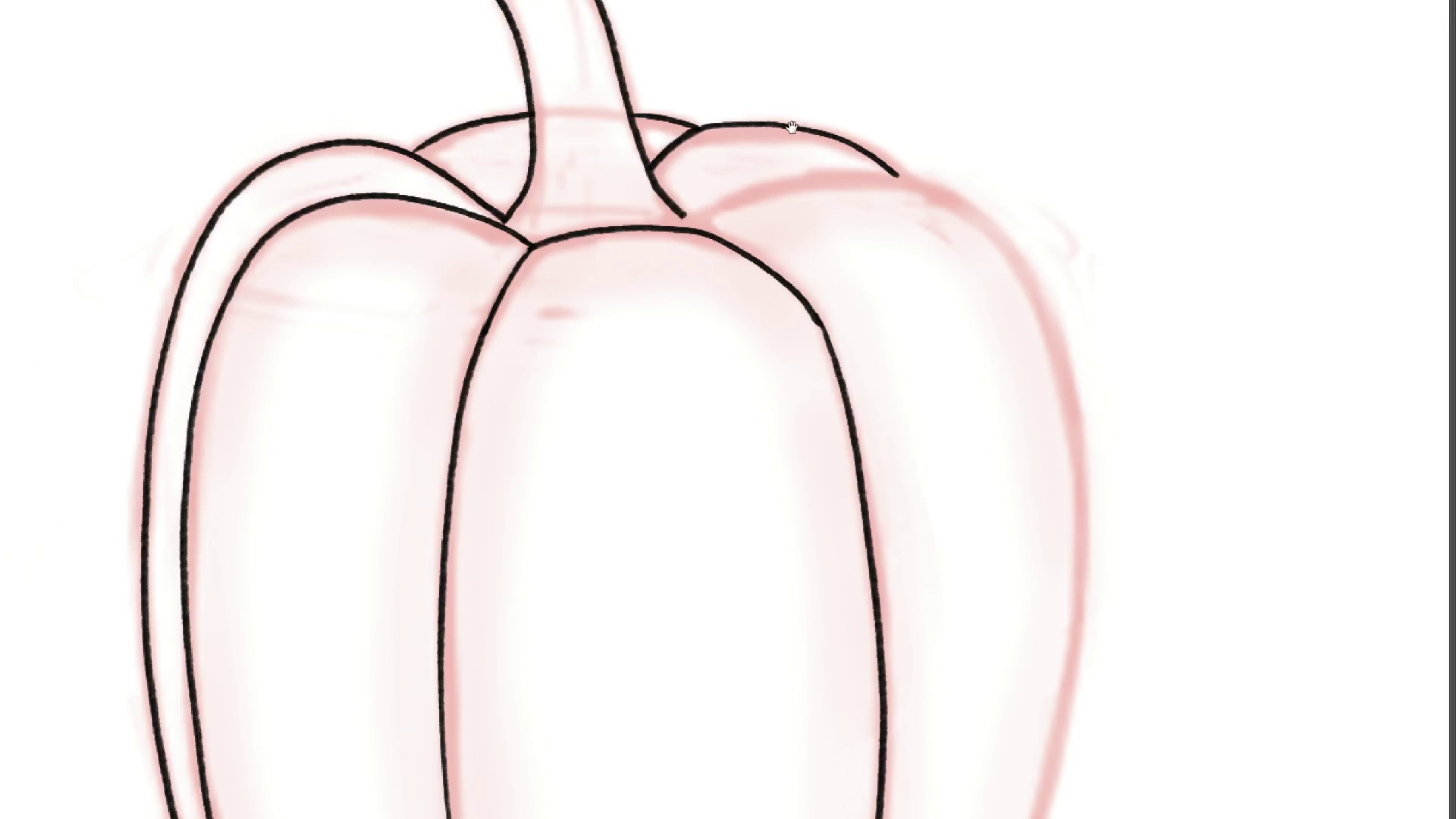 
hold_key(key=Space, duration=4.21)
 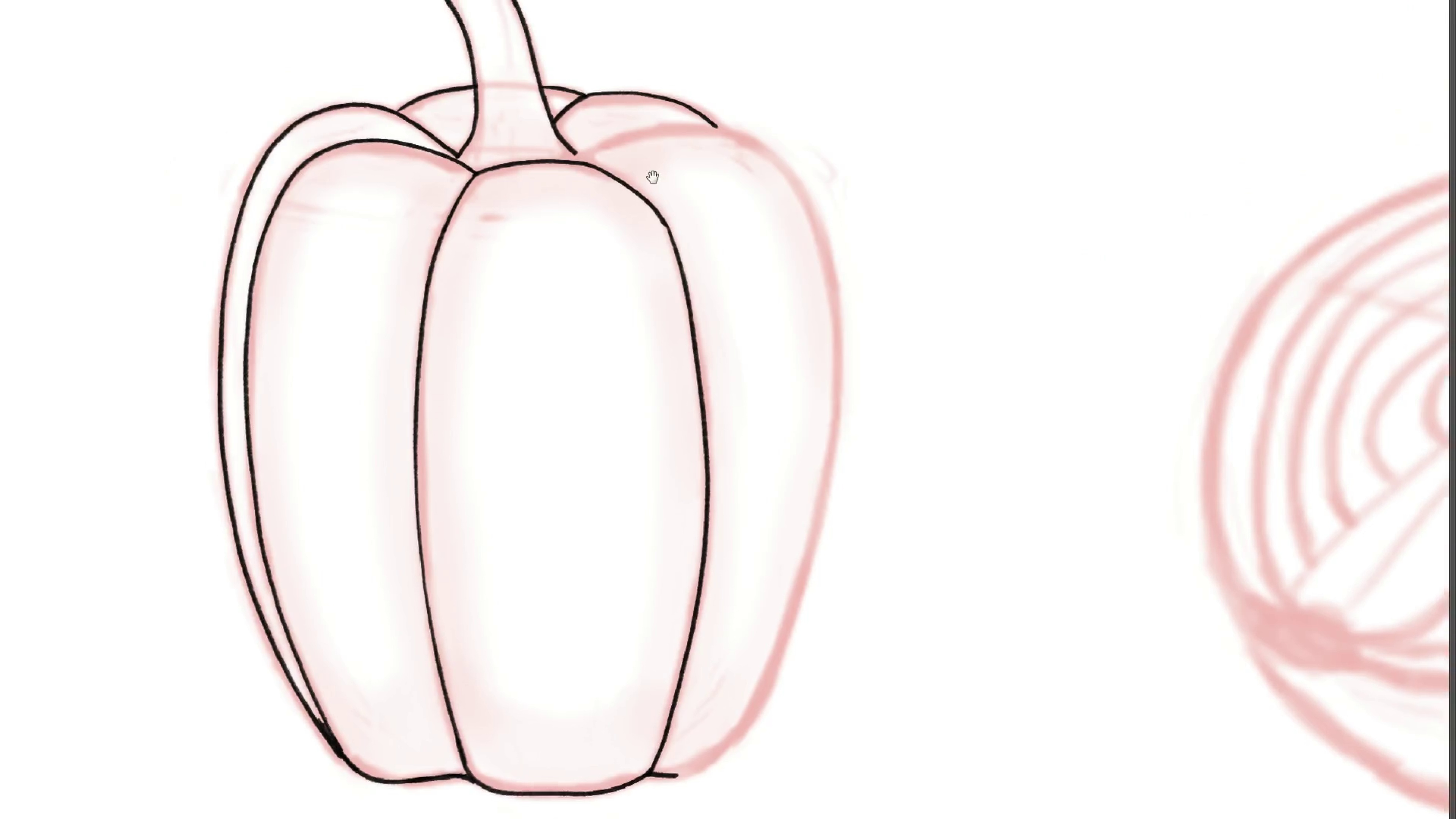 
hold_key(key=ControlLeft, duration=0.62)
left_click_drag(start_coordinate=[784, 216], to_coordinate=[745, 244])
 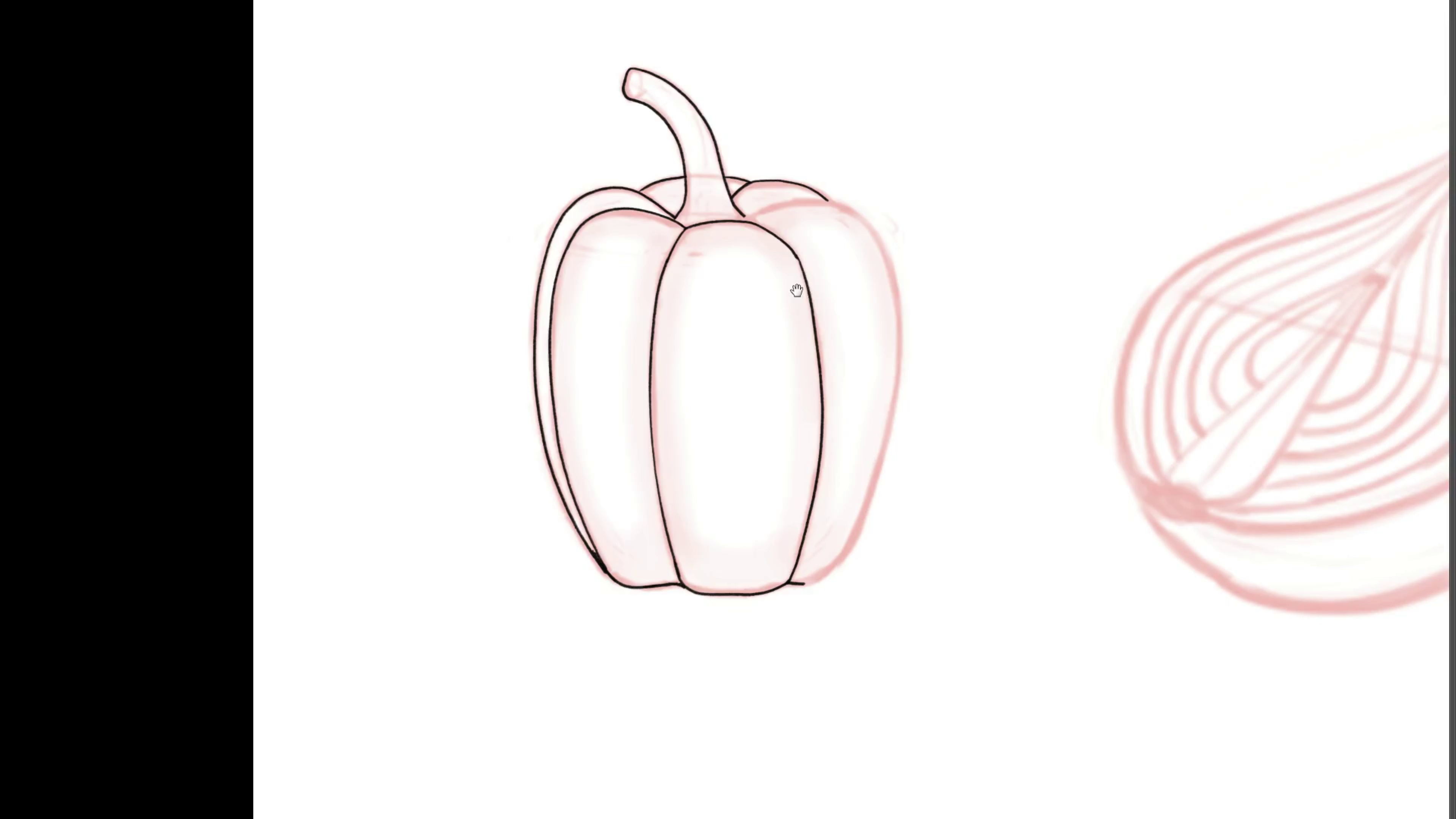 
left_click_drag(start_coordinate=[824, 283], to_coordinate=[721, 179])
 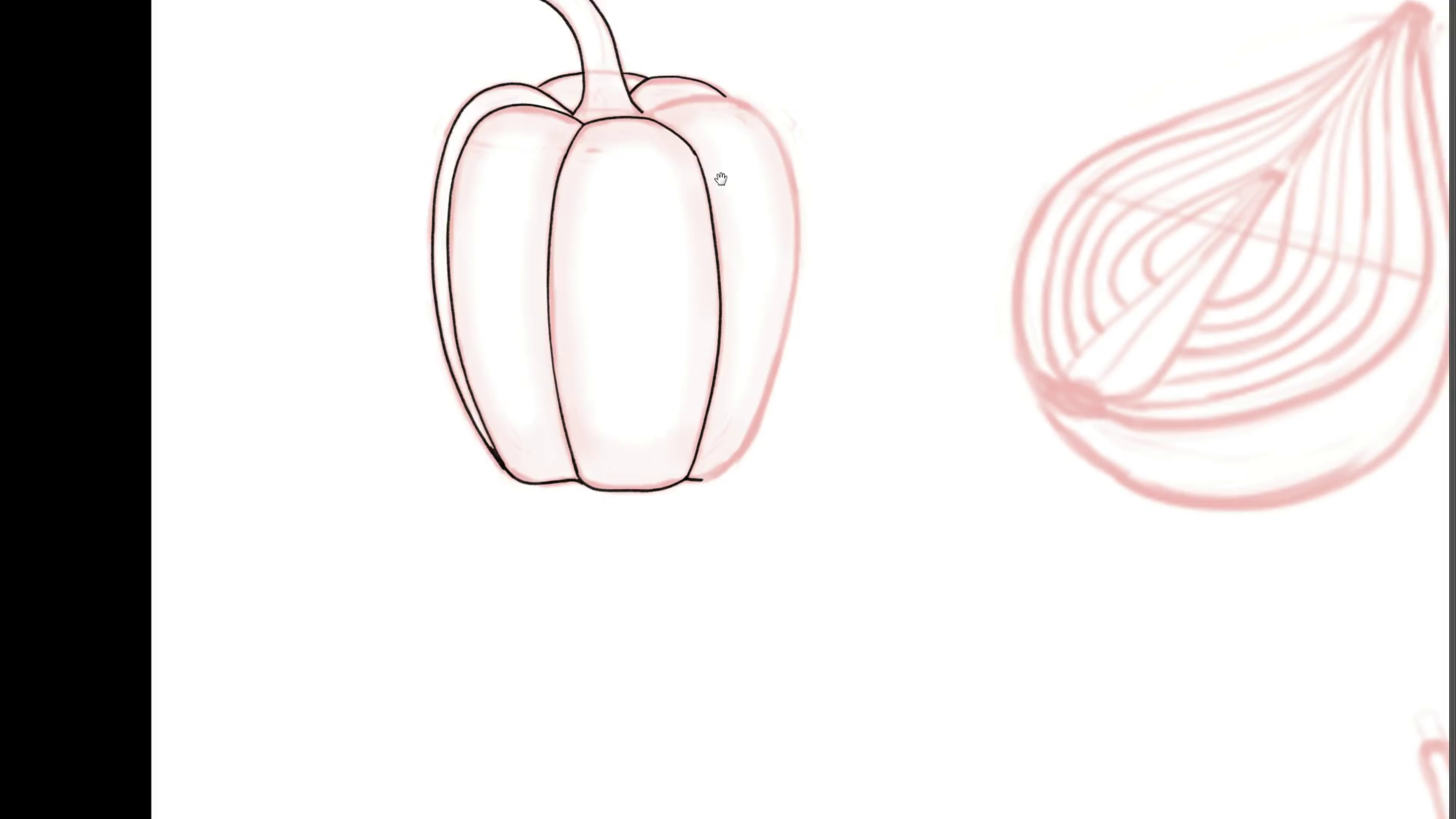 
hold_key(key=ControlLeft, duration=0.66)
left_click_drag(start_coordinate=[744, 133], to_coordinate=[765, 161])
 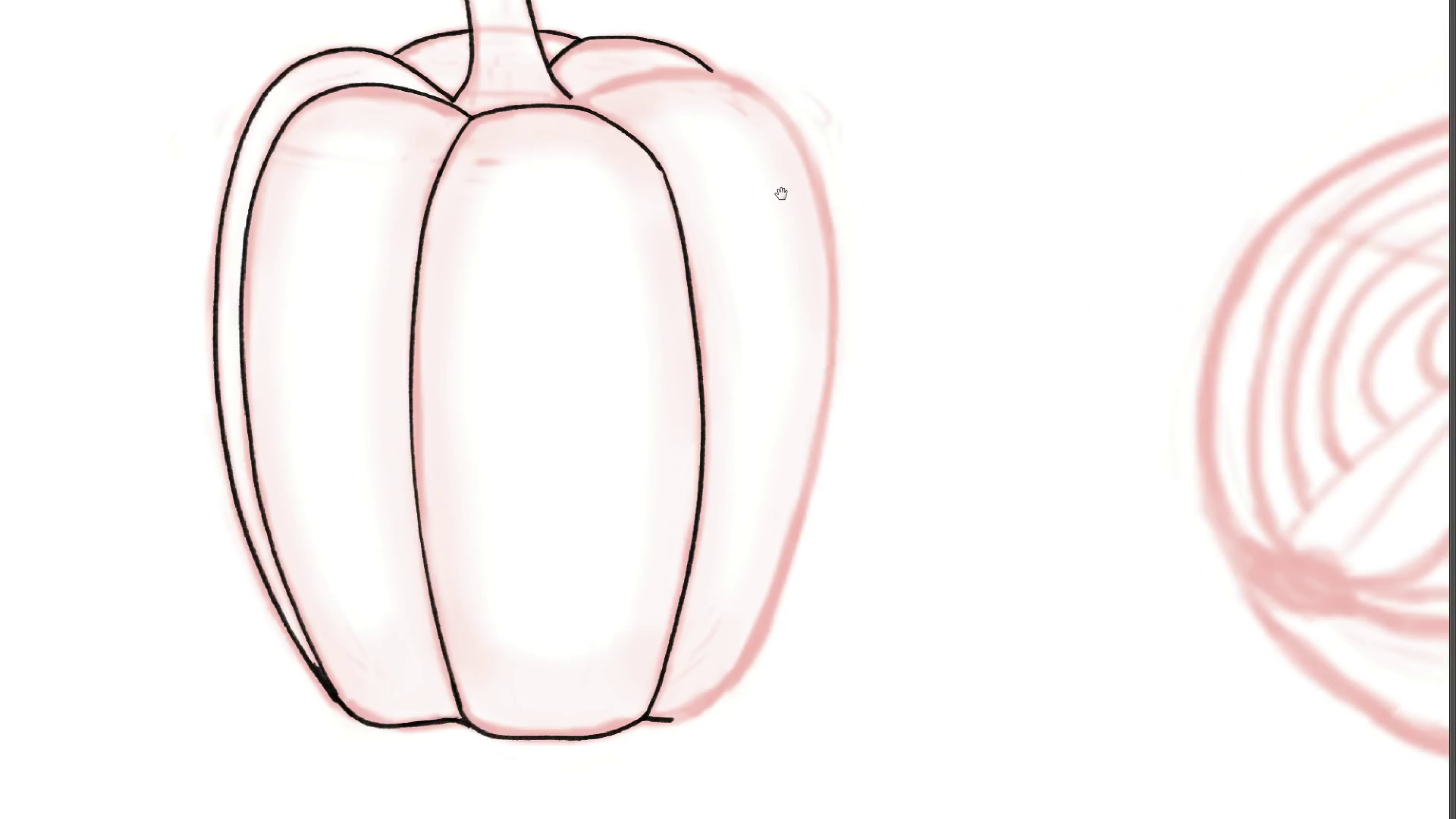 
left_click_drag(start_coordinate=[781, 194], to_coordinate=[779, 220])
 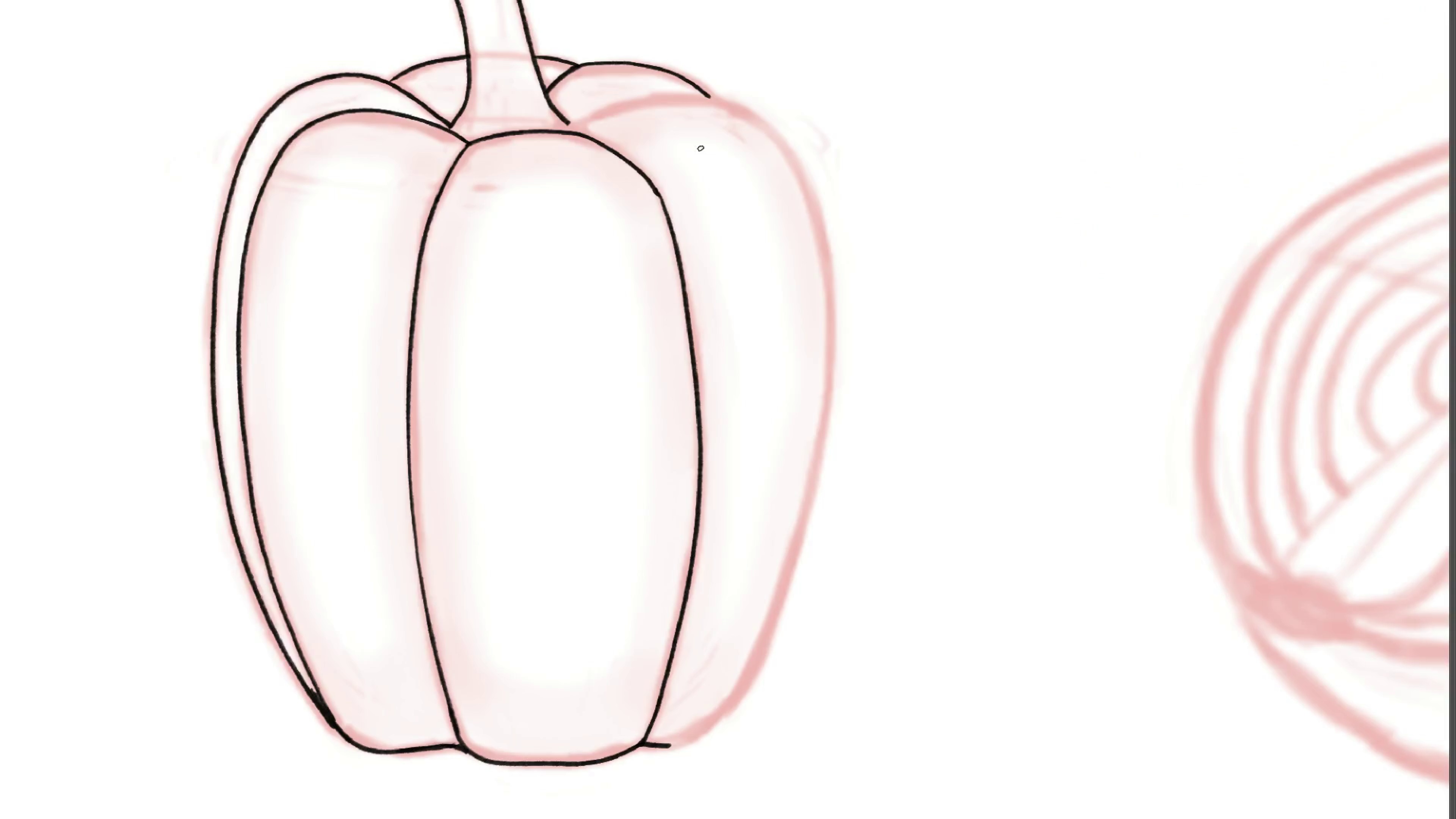 
hold_key(key=Space, duration=1.35)
 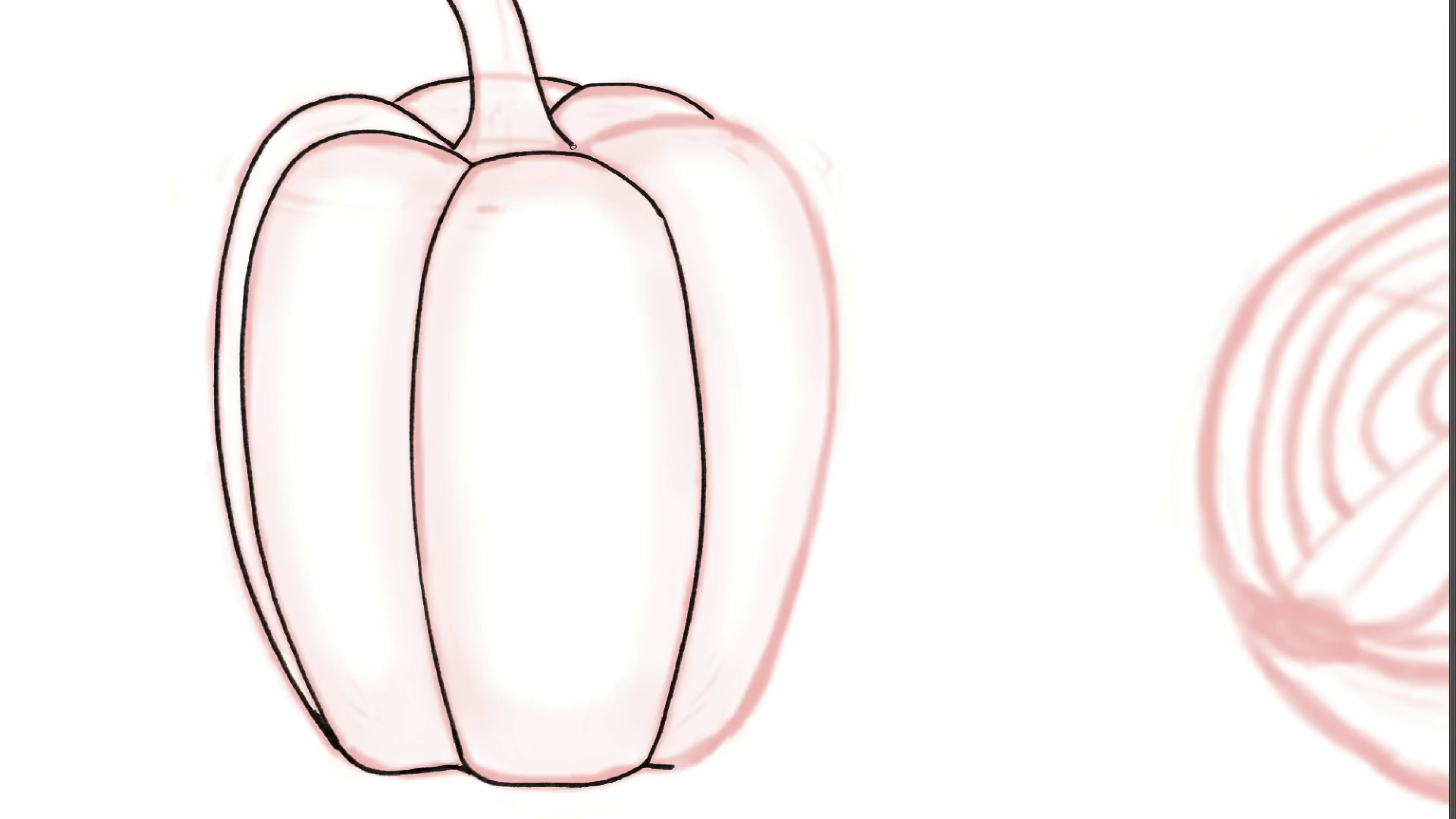 
left_click_drag(start_coordinate=[641, 118], to_coordinate=[660, 207])
 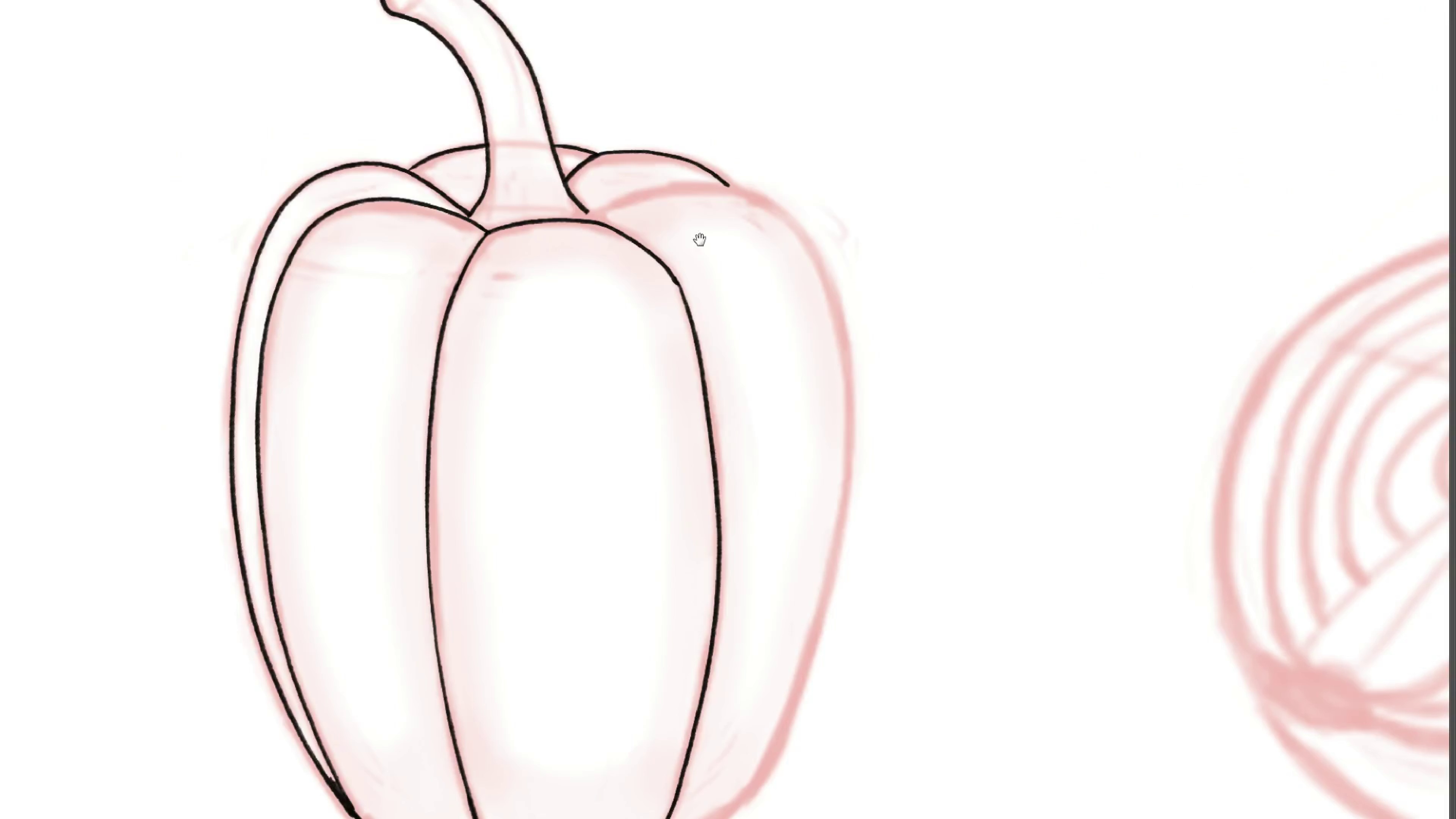 
left_click_drag(start_coordinate=[700, 240], to_coordinate=[684, 172])
 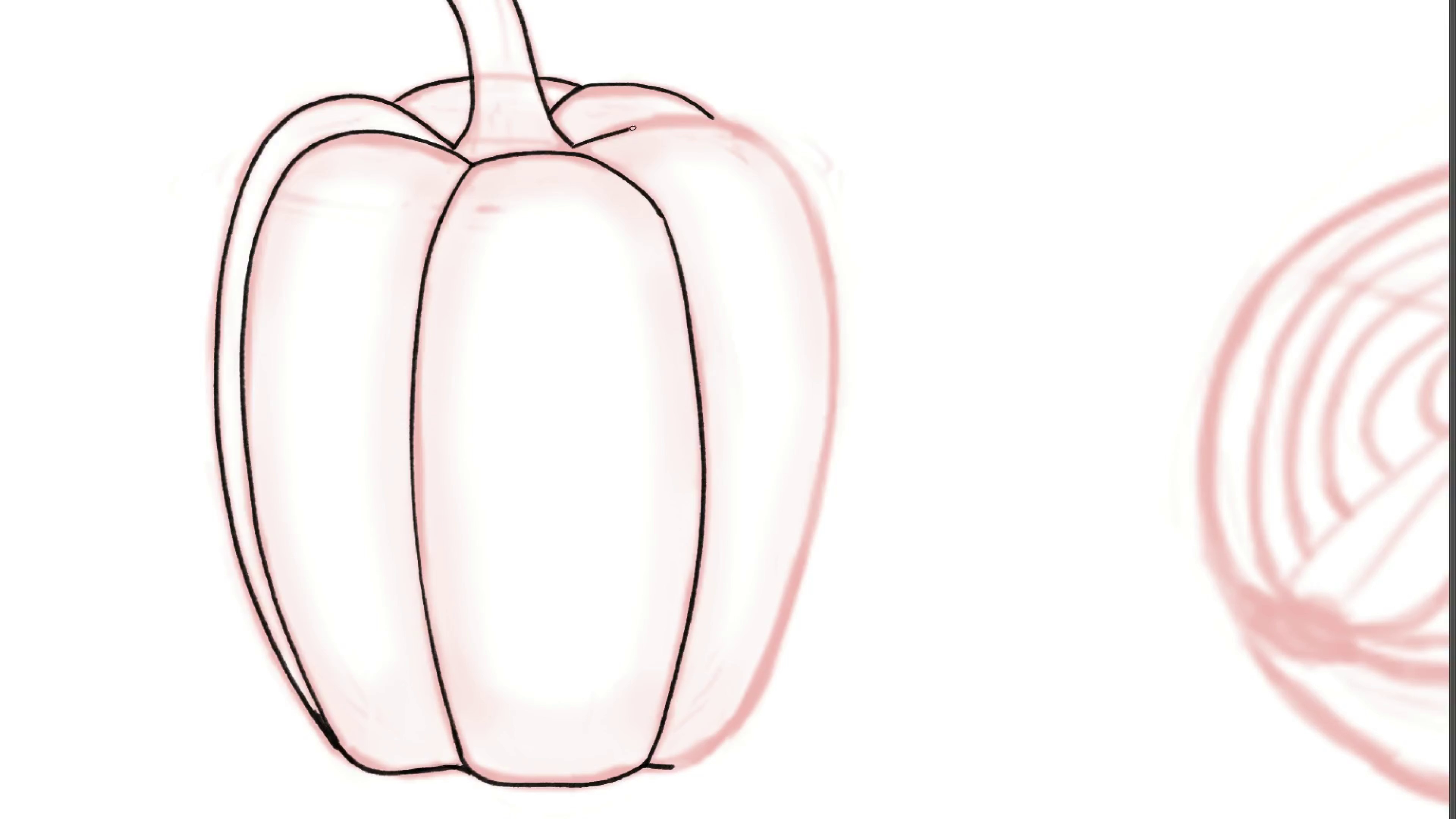 
key(Control+ControlLeft)
 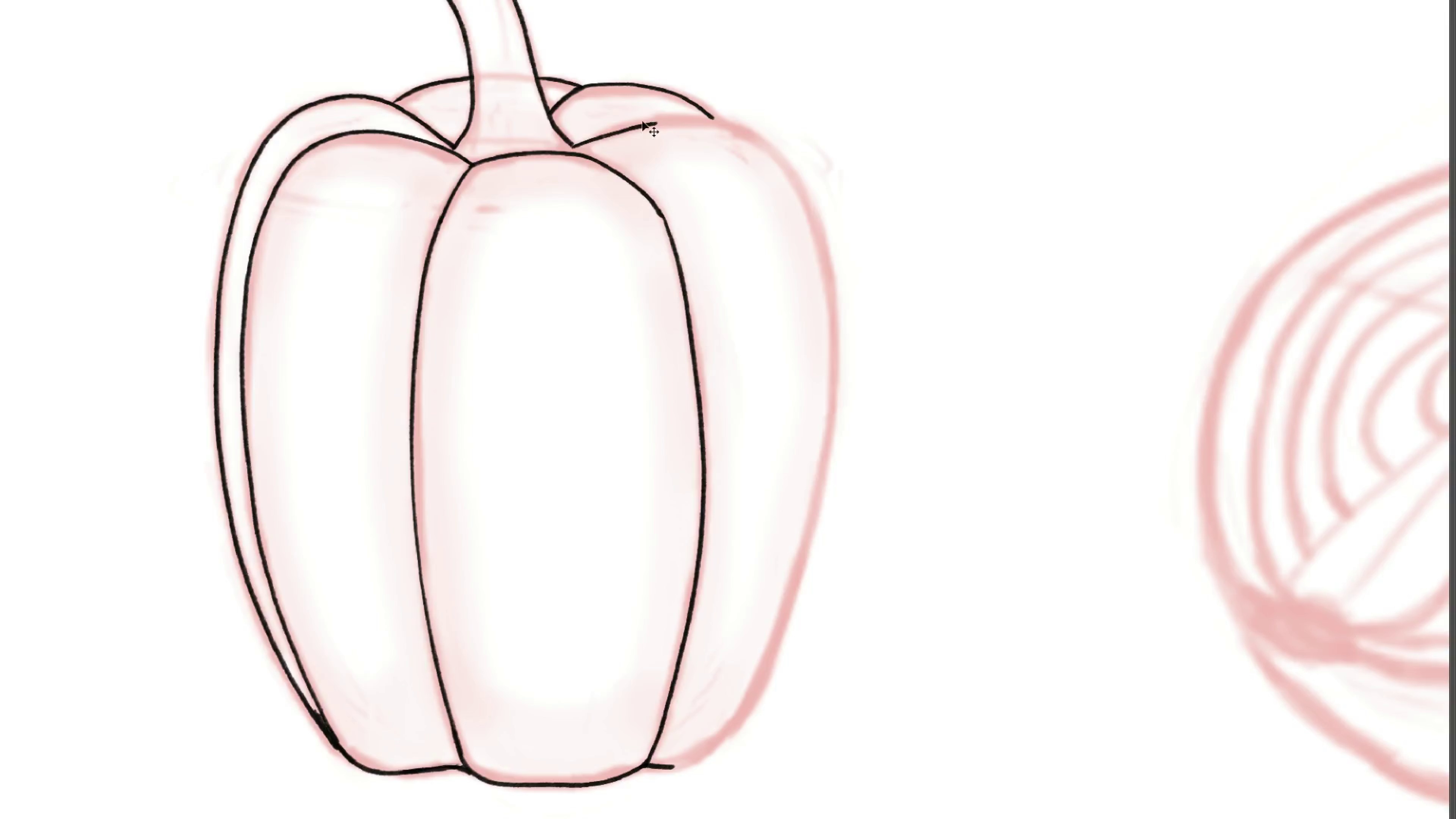 
key(Control+Z)
 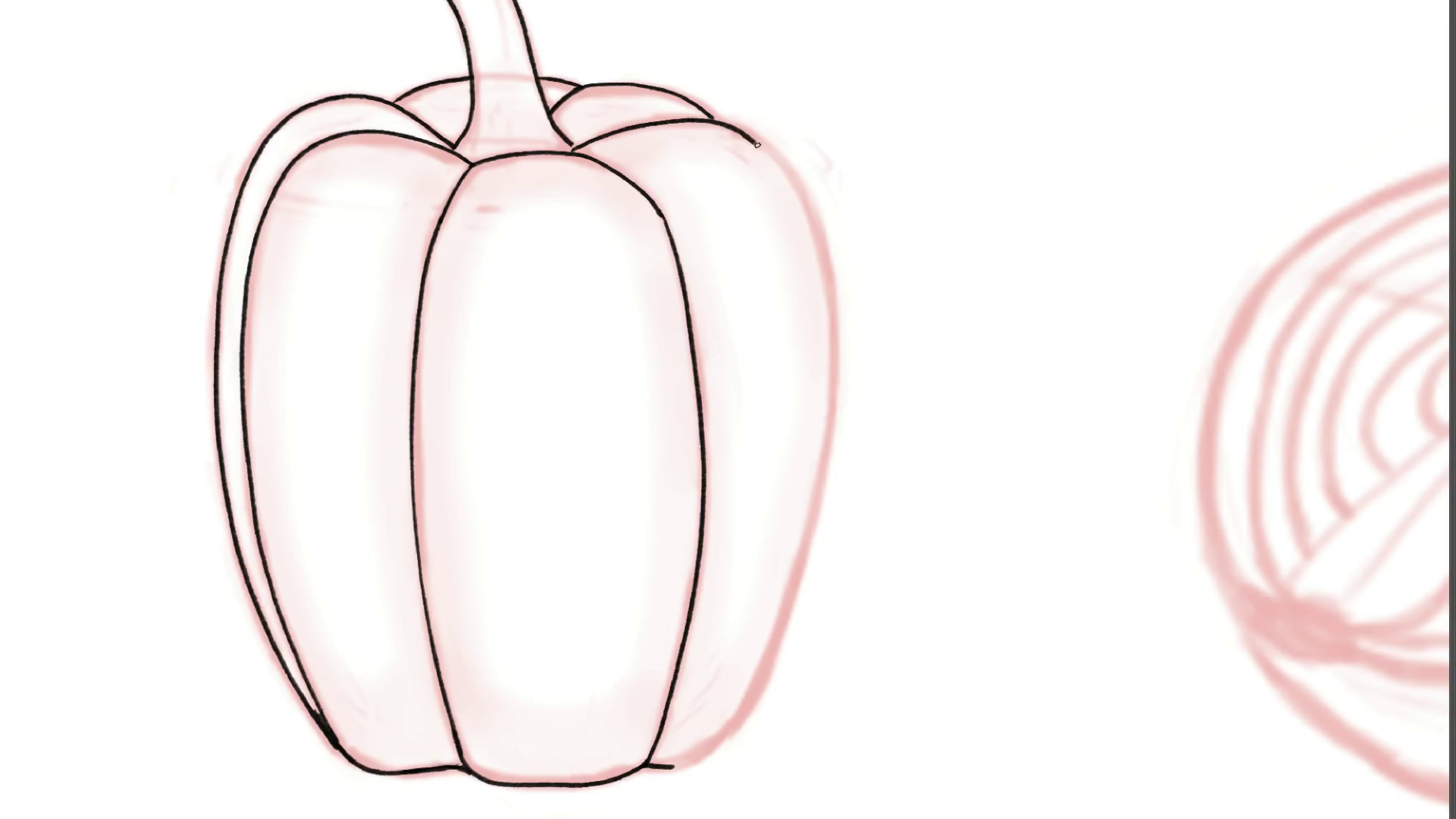 
key(Control+ControlLeft)
 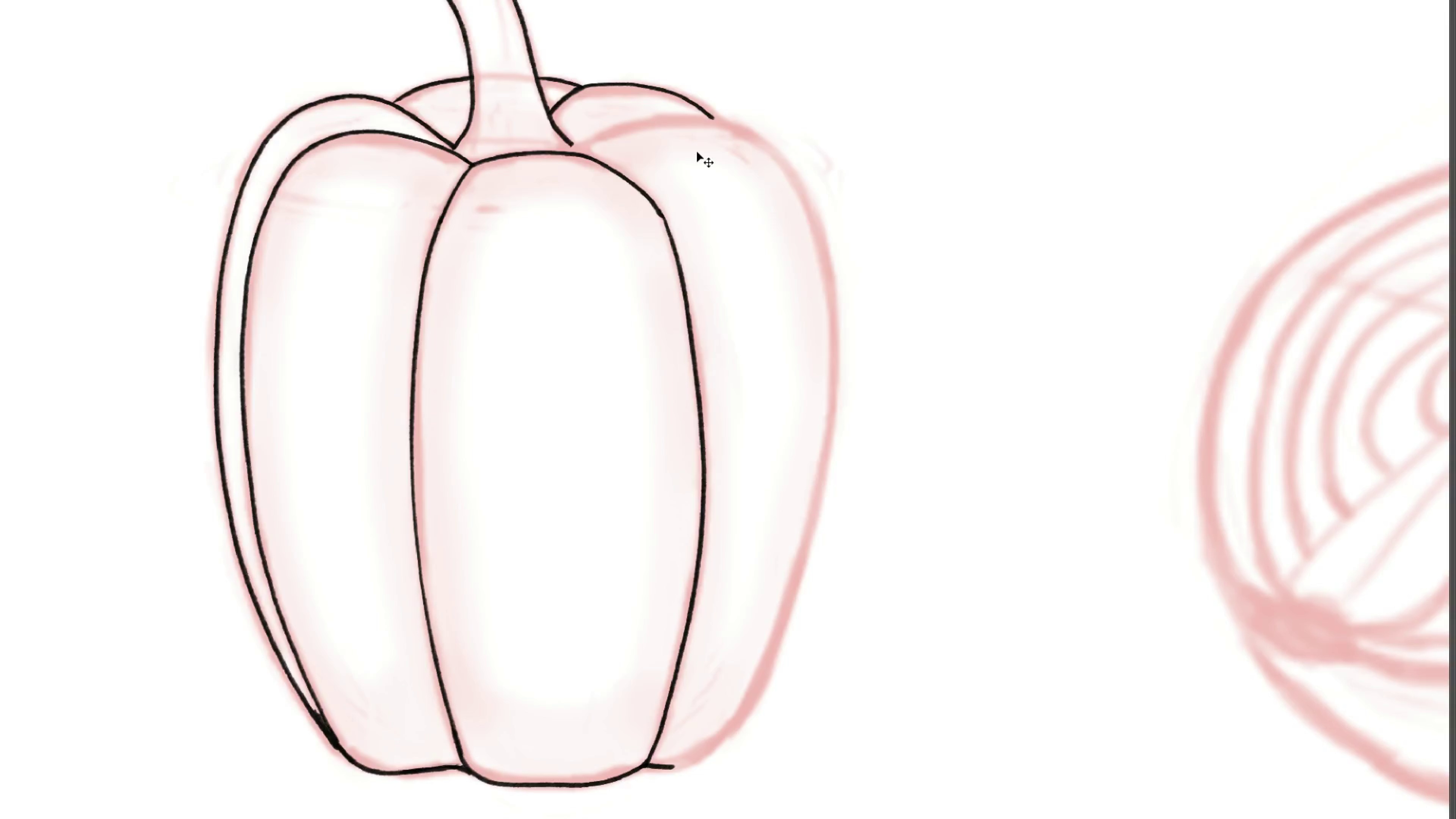 
key(Control+Z)
 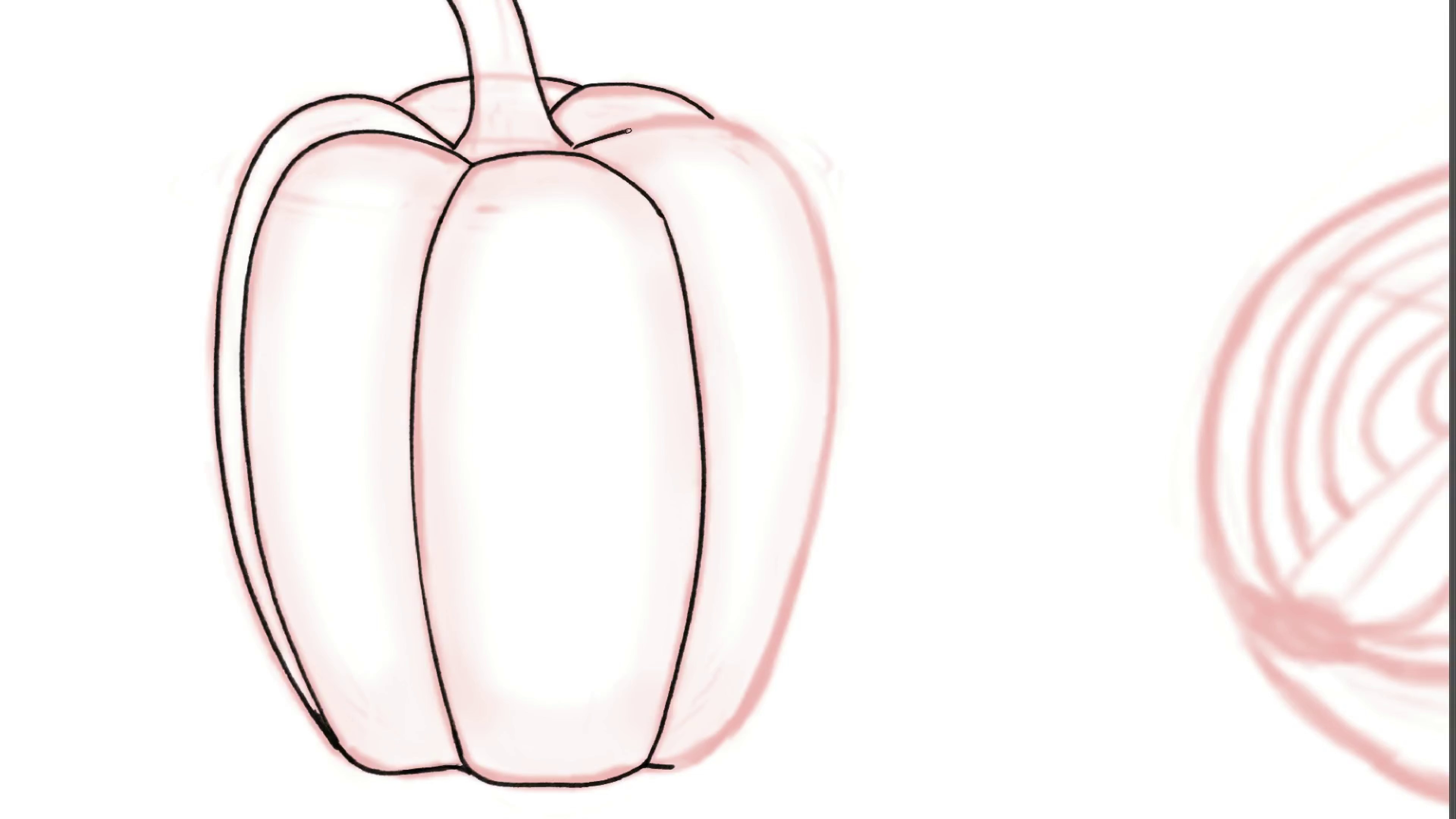 
key(Control+ControlLeft)
 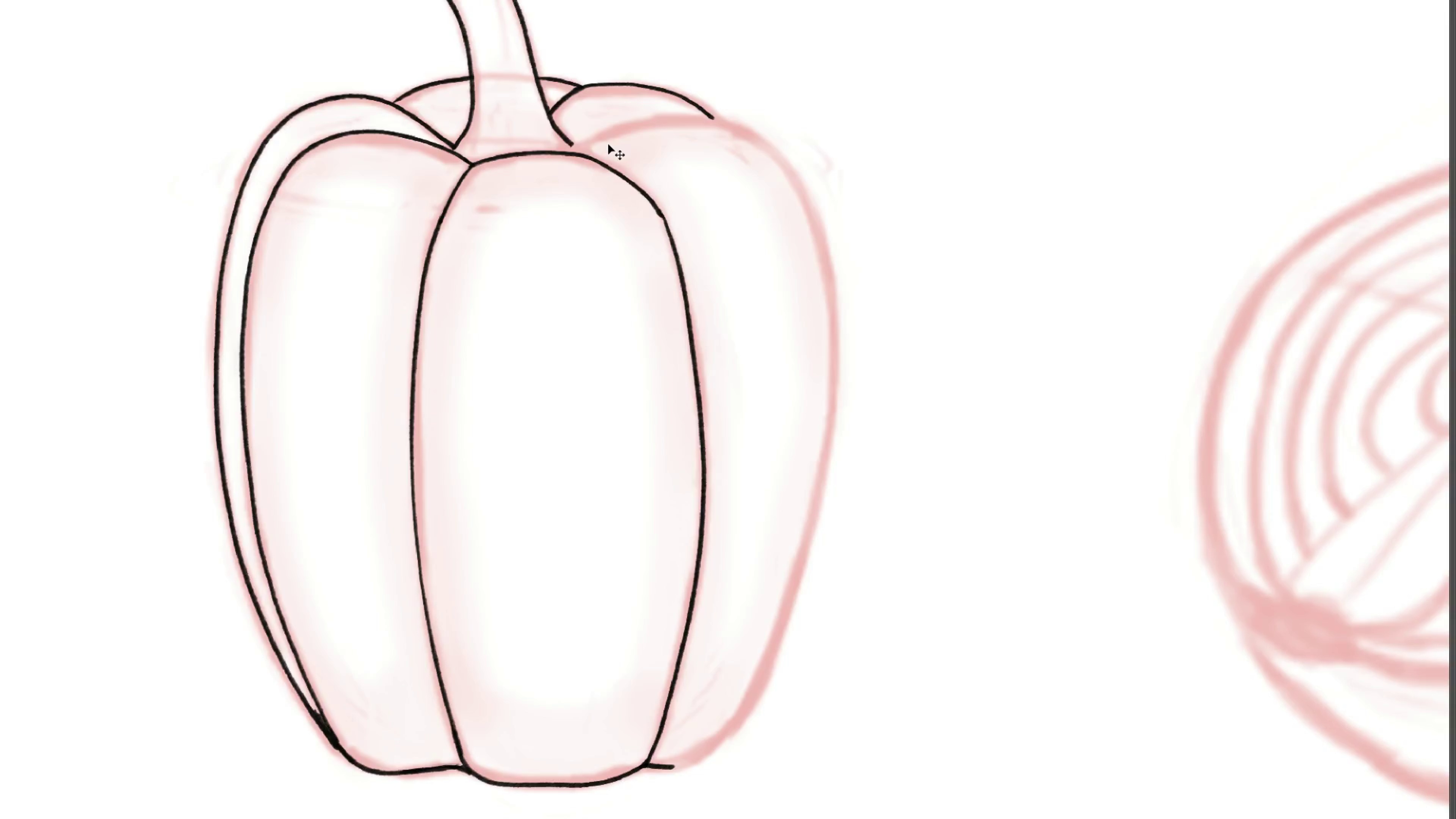 
key(Control+Z)
 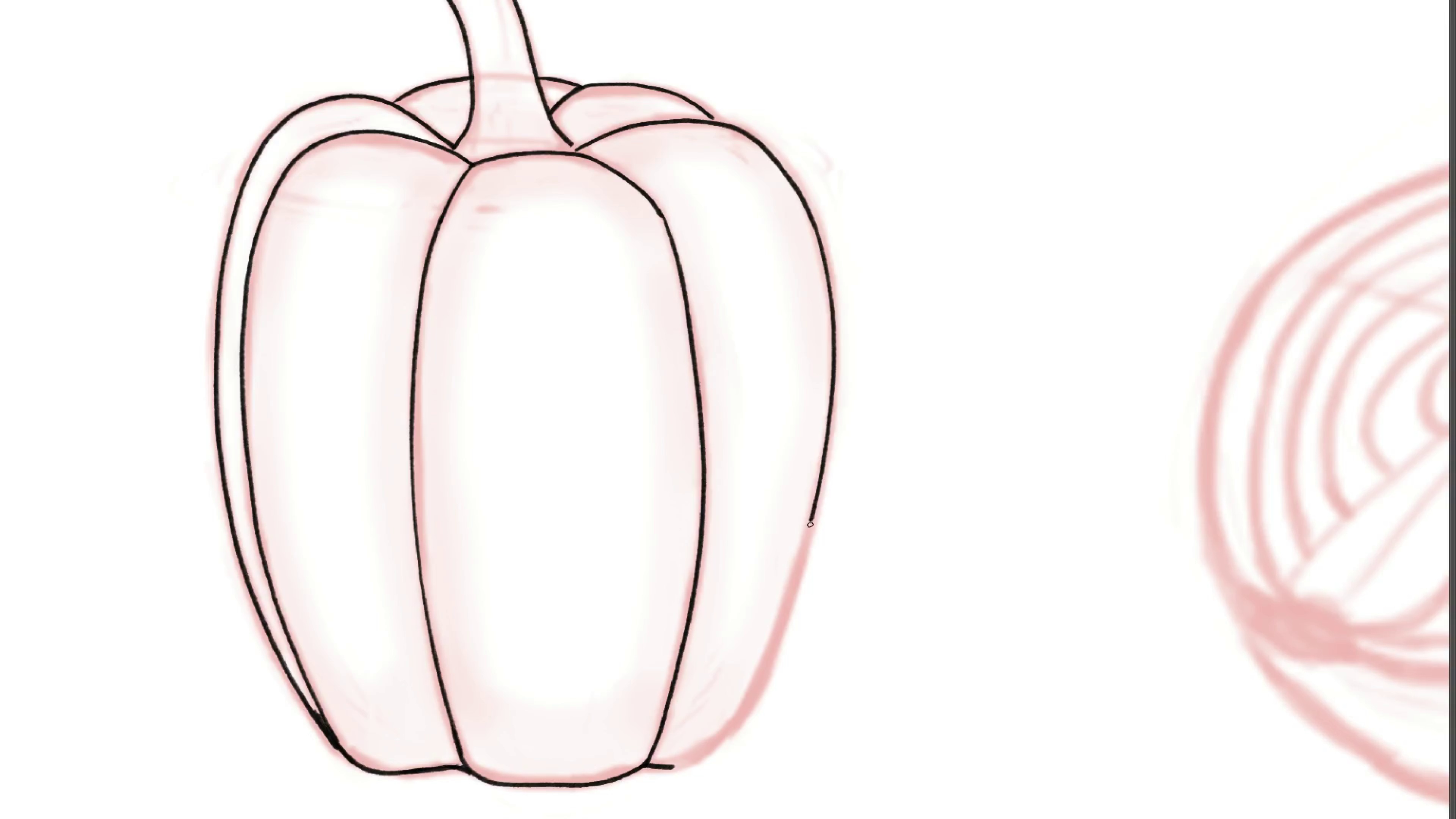 
wait(11.91)
 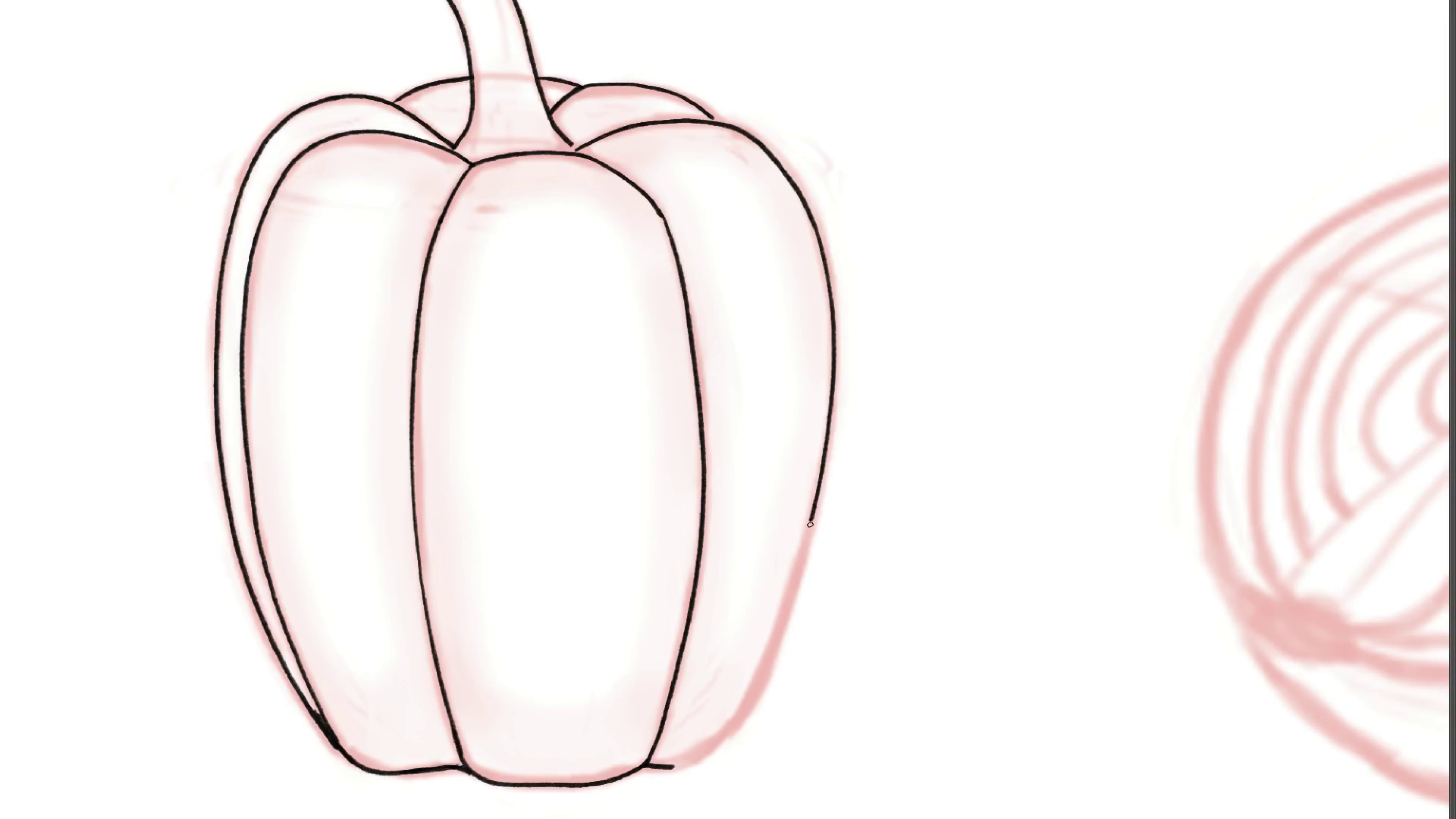 
hold_key(key=Space, duration=1.52)
 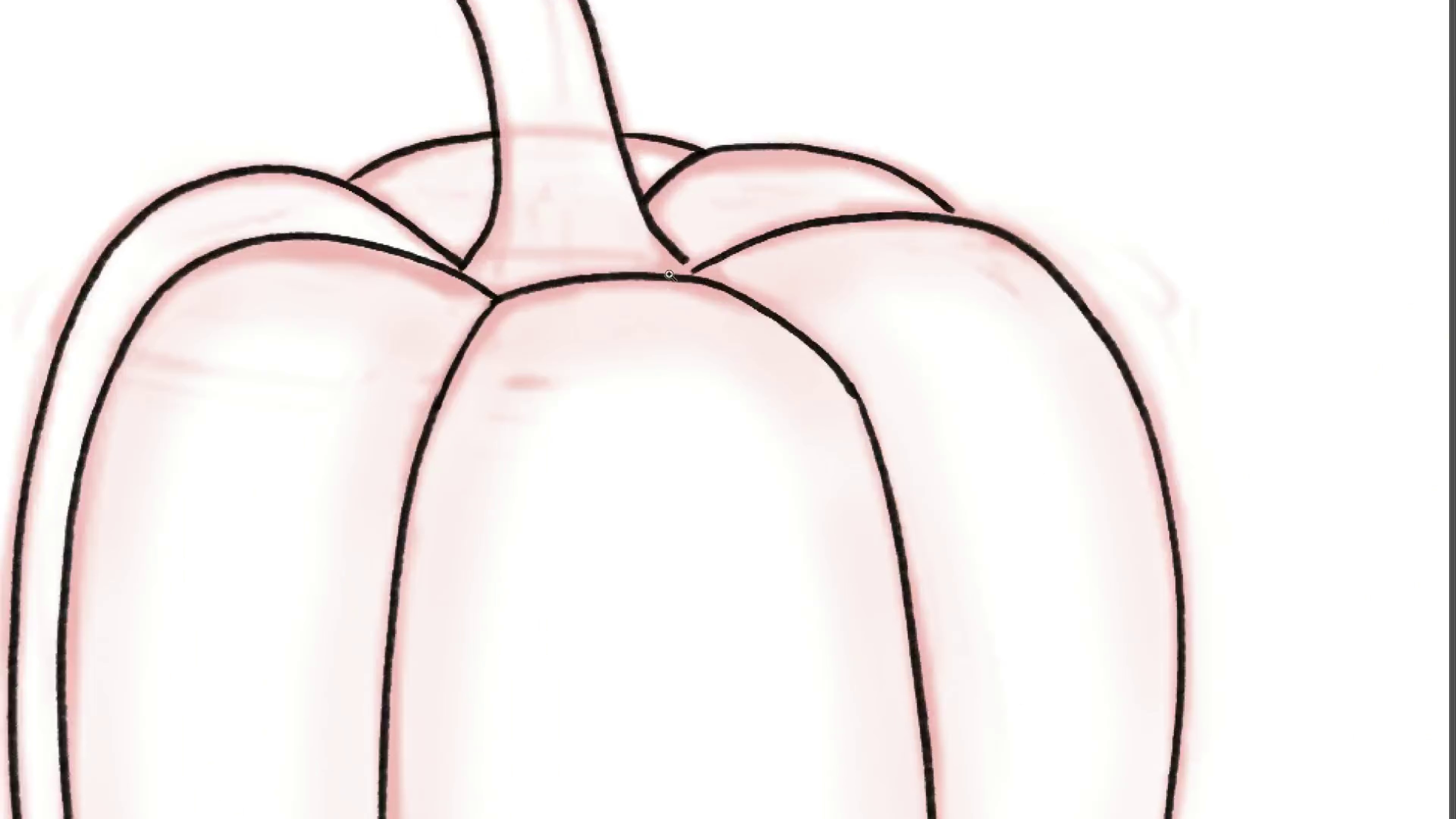 
left_click_drag(start_coordinate=[552, 182], to_coordinate=[641, 277])
 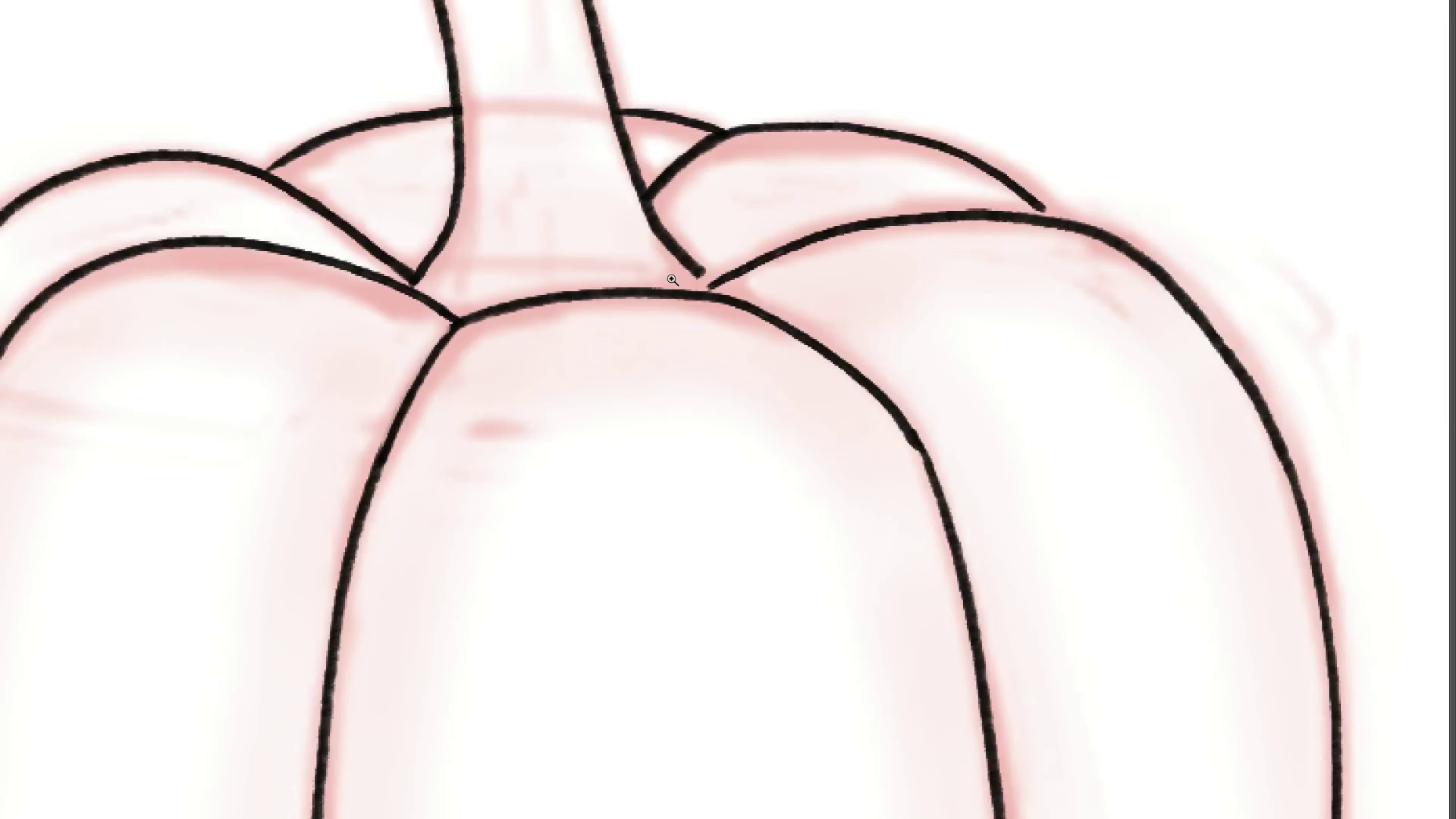 
hold_key(key=Space, duration=0.84)
 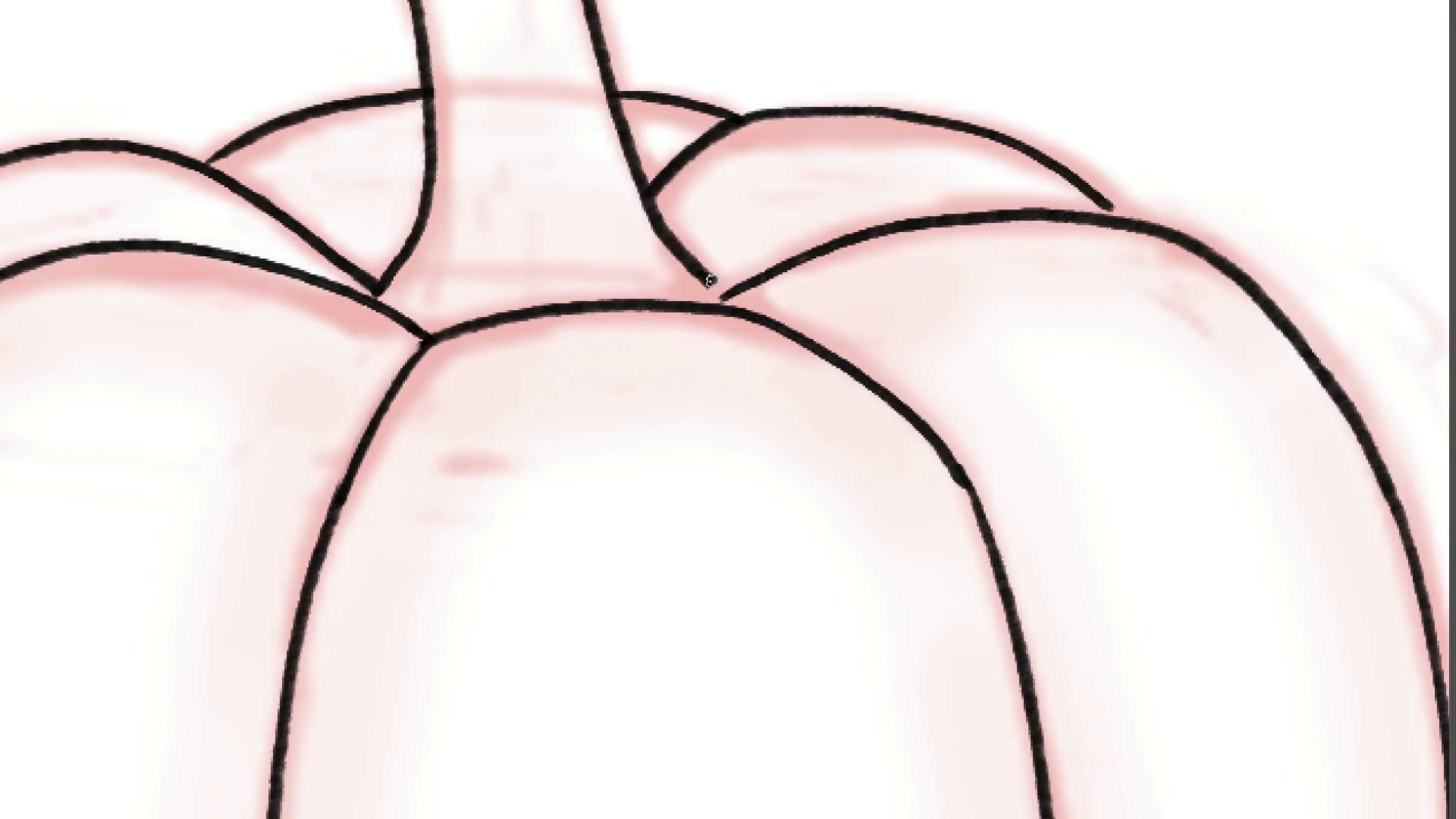 
hold_key(key=ControlLeft, duration=0.56)
left_click_drag(start_coordinate=[633, 218], to_coordinate=[672, 280])
 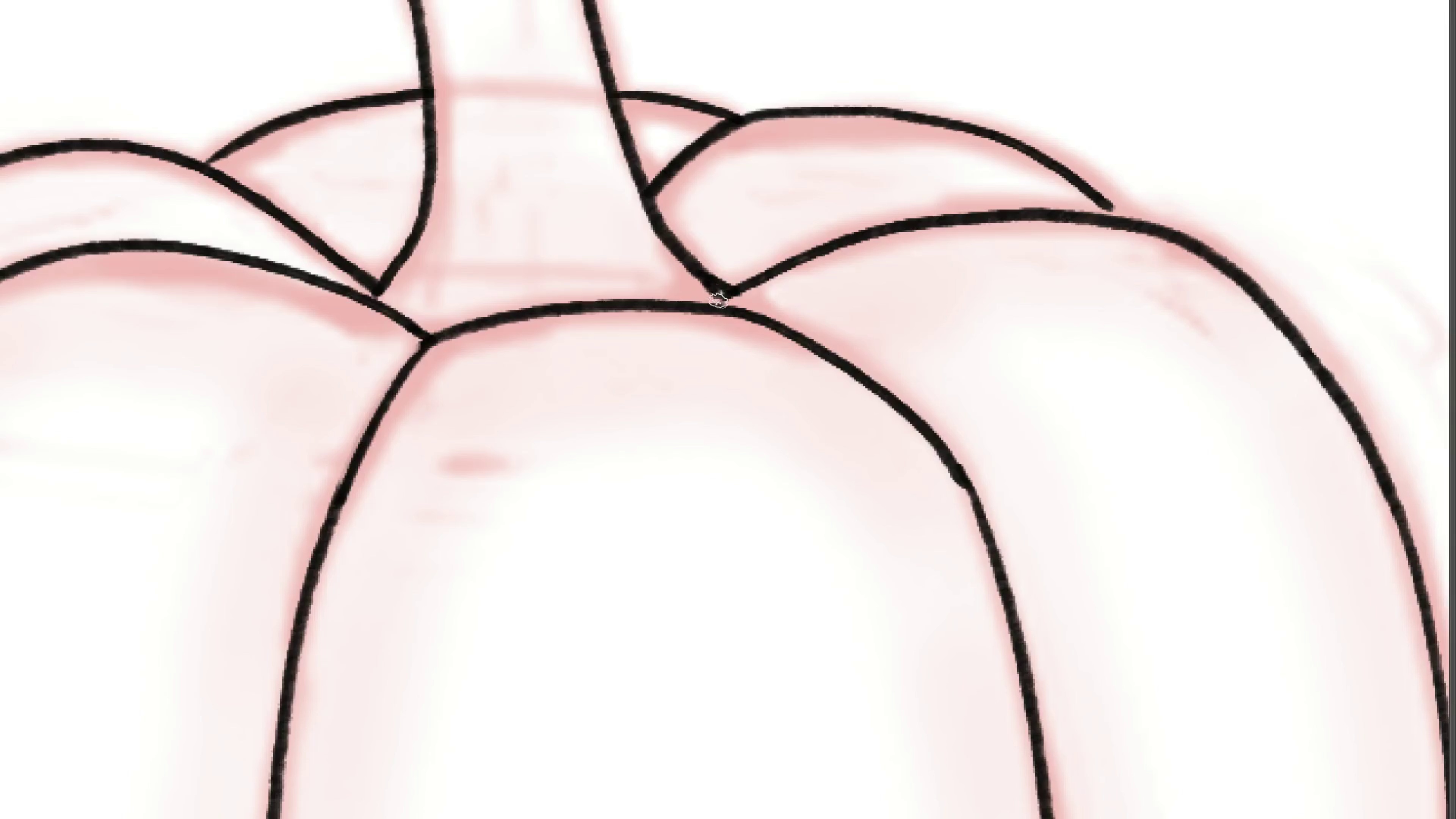 
hold_key(key=Space, duration=5.29)
 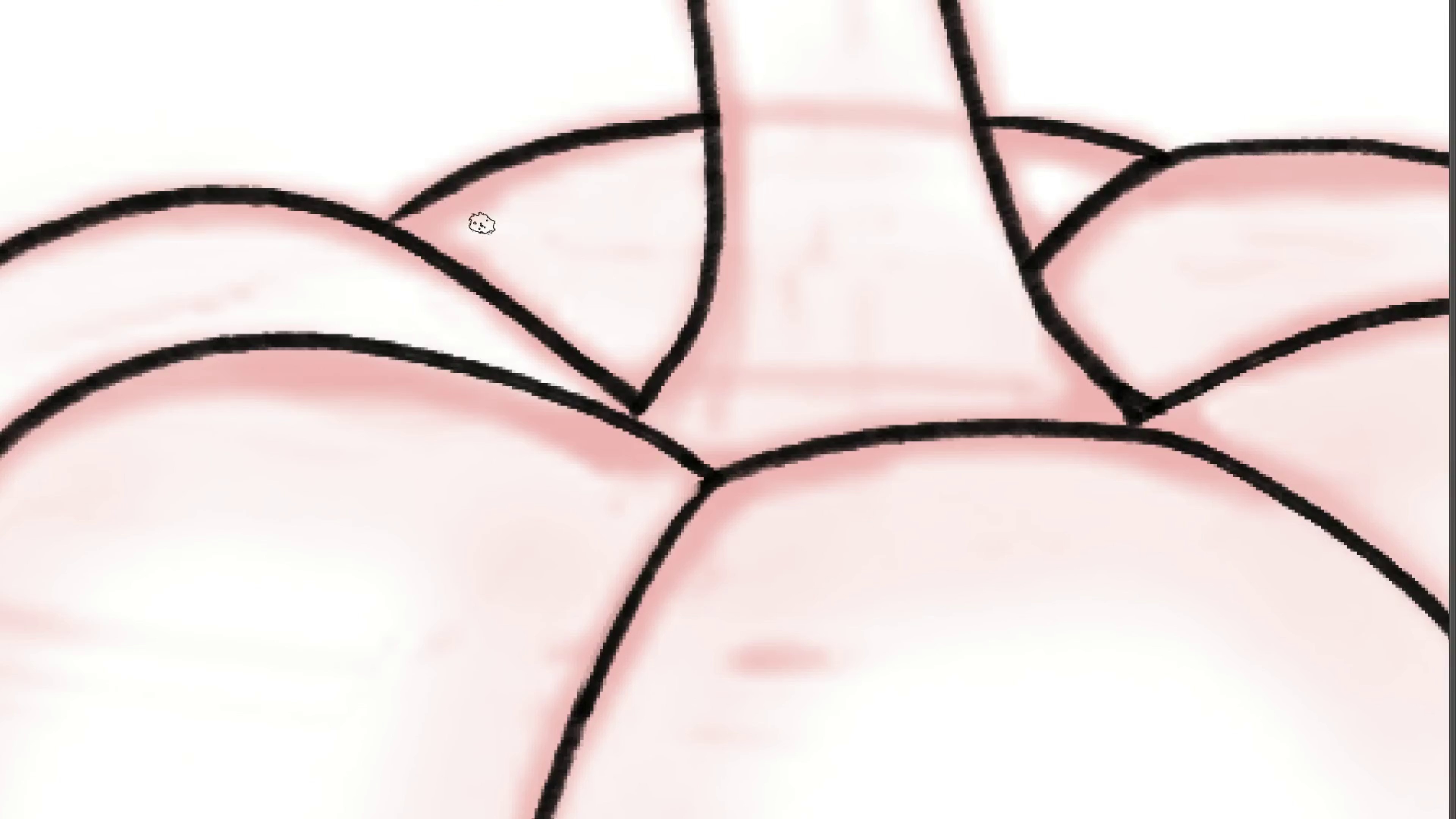 
left_click_drag(start_coordinate=[472, 233], to_coordinate=[545, 300])
 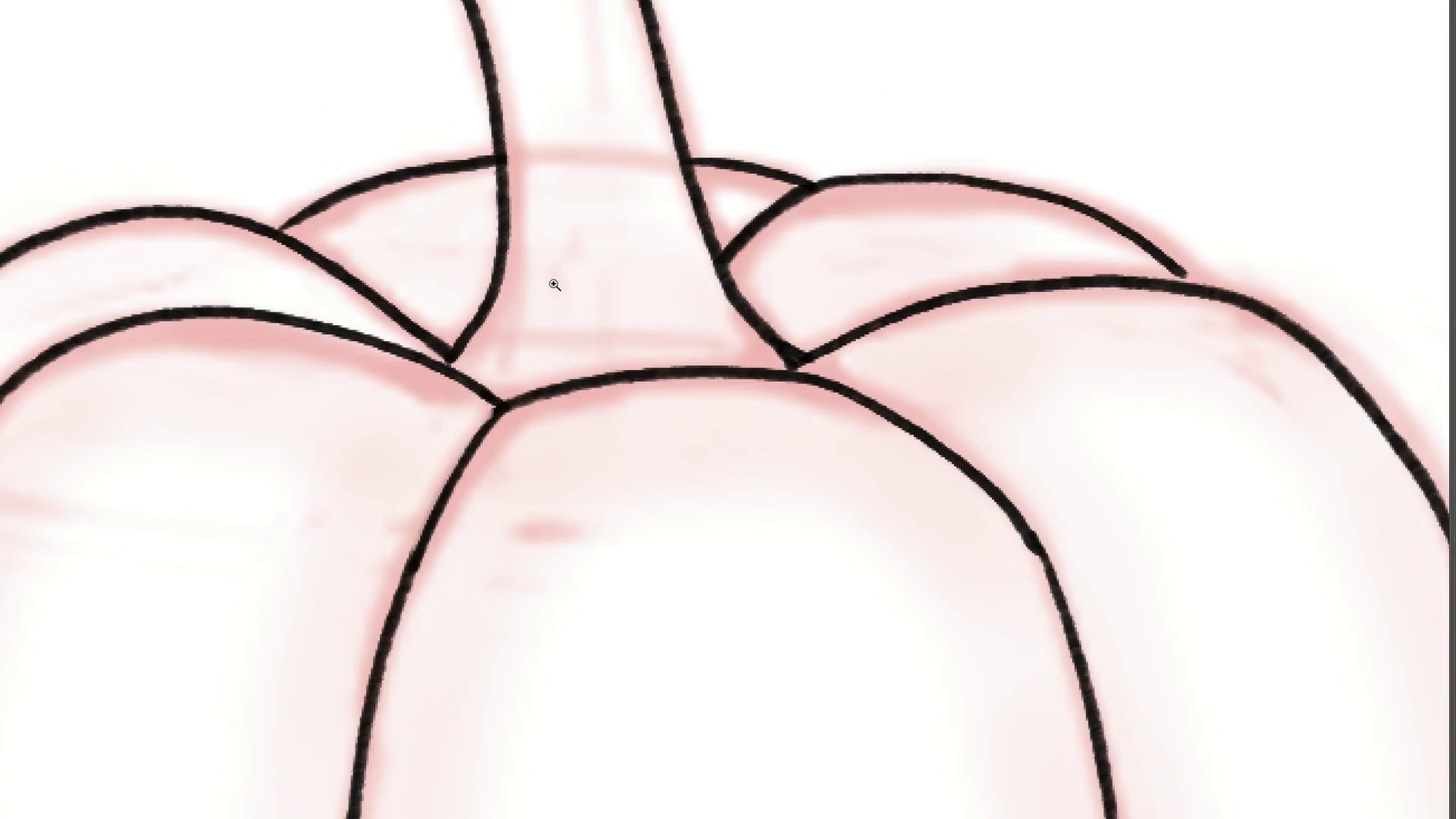 
hold_key(key=ControlLeft, duration=0.98)
left_click_drag(start_coordinate=[603, 274], to_coordinate=[573, 346])
 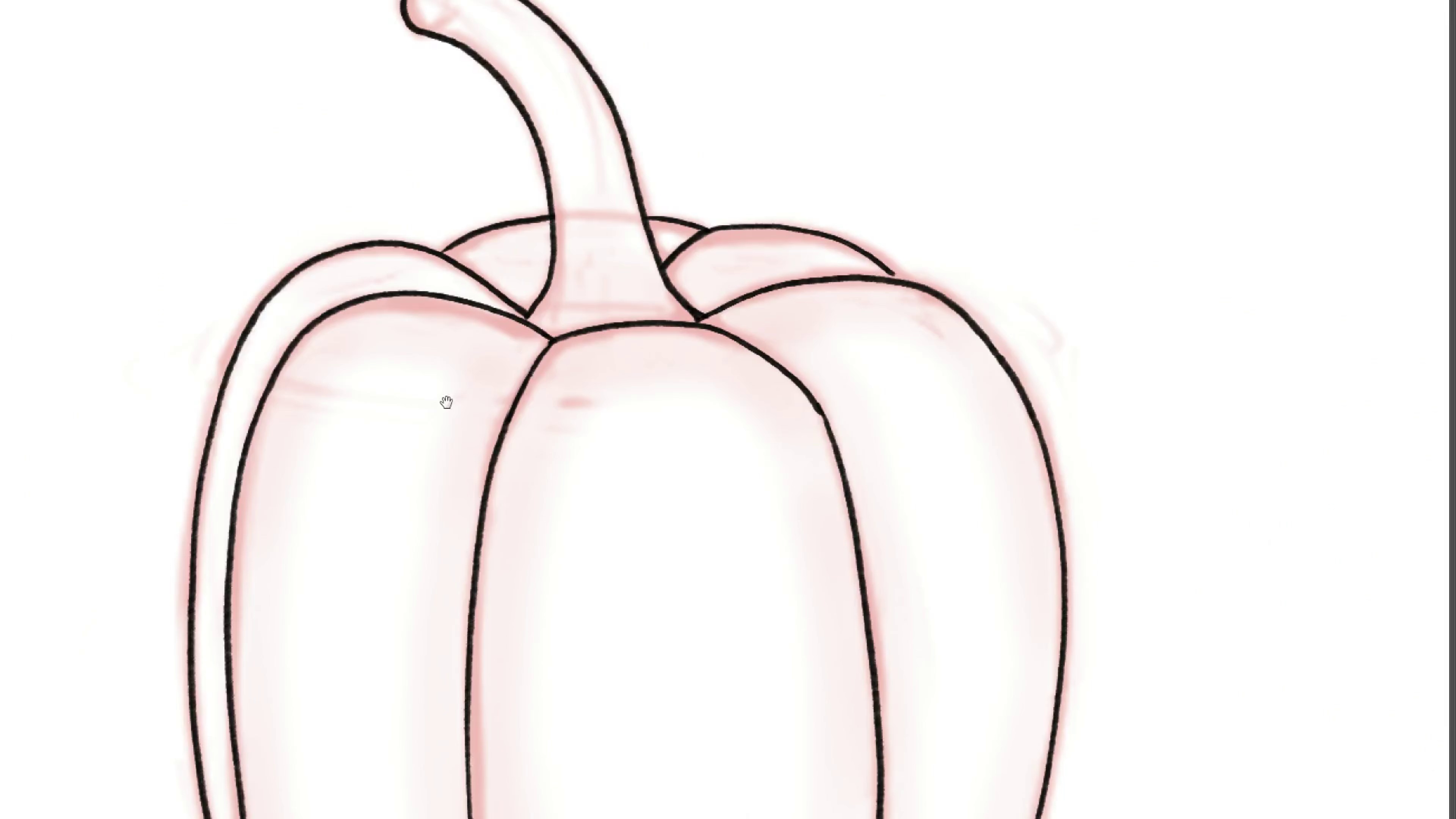 
hold_key(key=ControlLeft, duration=2.06)
left_click_drag(start_coordinate=[509, 440], to_coordinate=[576, 410])
 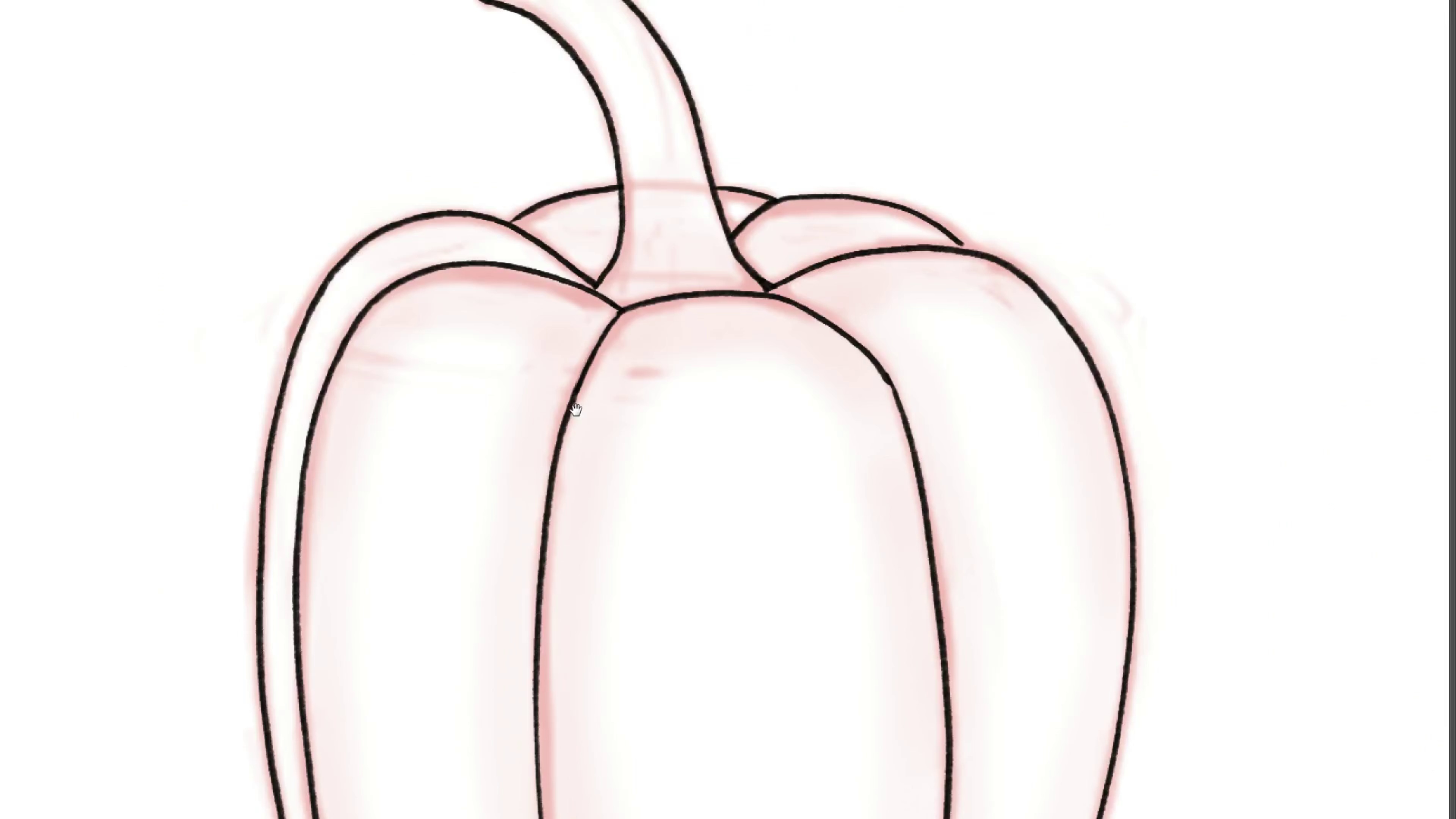 
hold_key(key=ControlLeft, duration=0.64)
left_click_drag(start_coordinate=[569, 248], to_coordinate=[603, 290])
 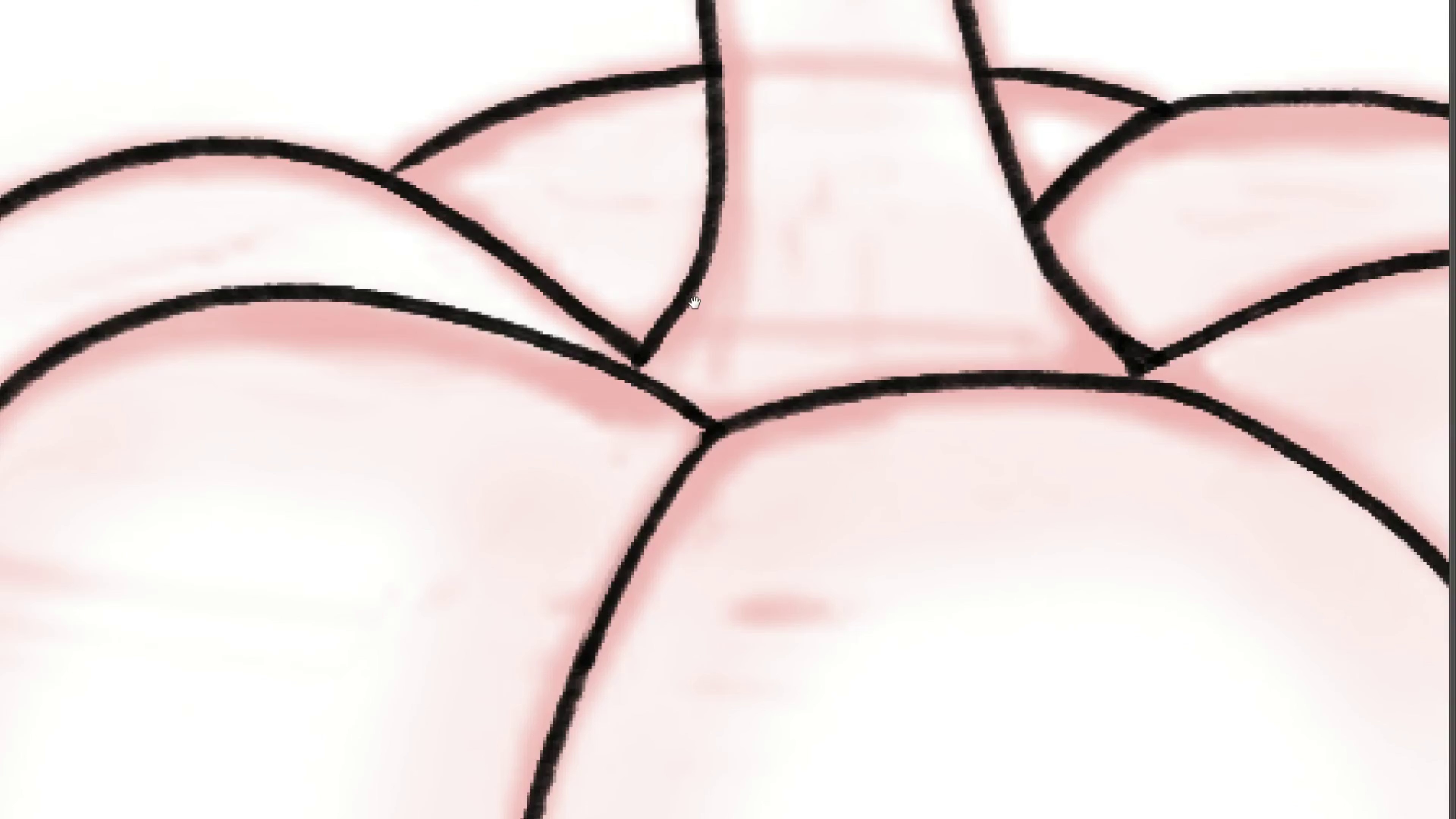 
left_click_drag(start_coordinate=[696, 298], to_coordinate=[694, 346])
 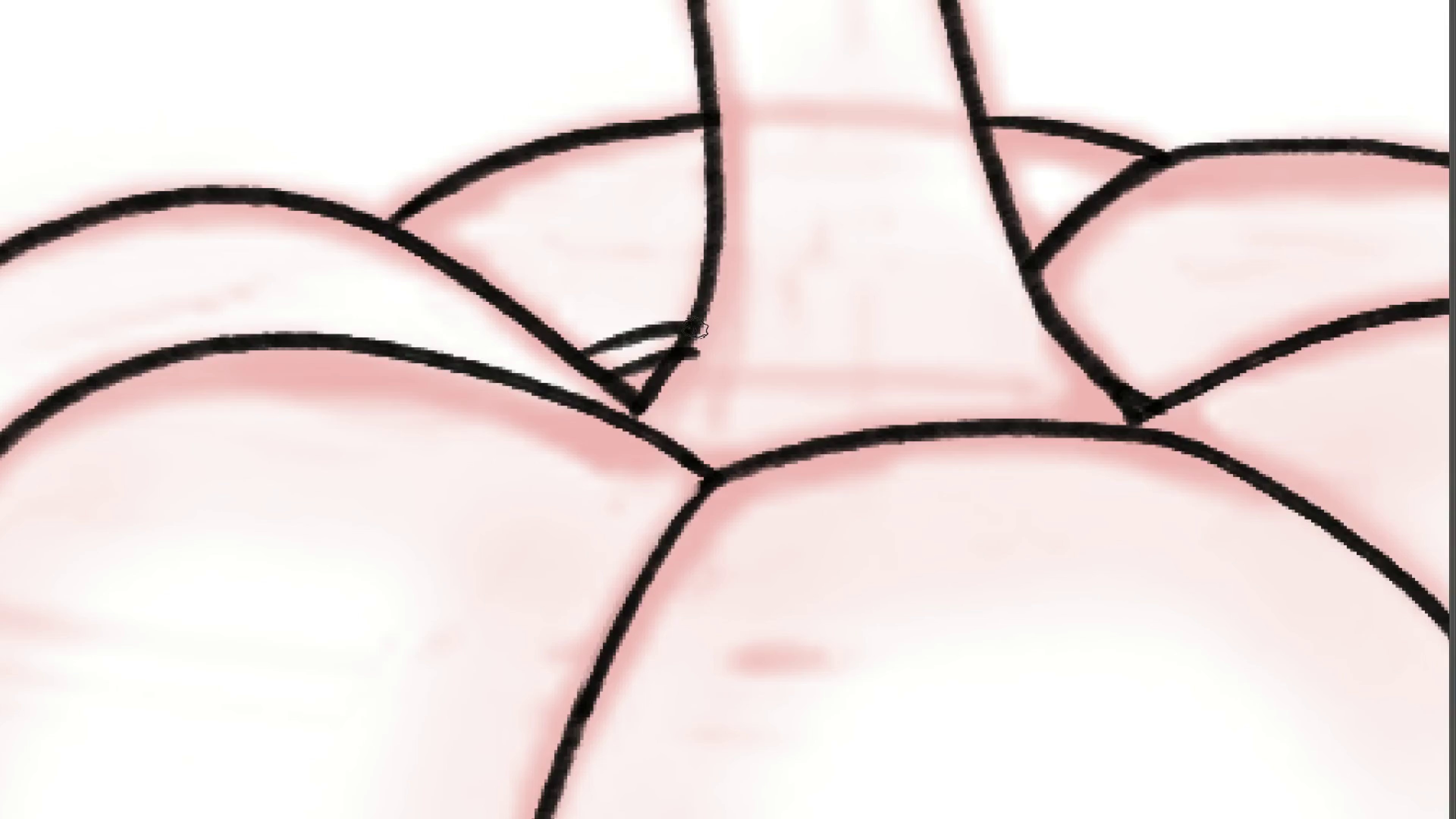 
key(Control+Z)
 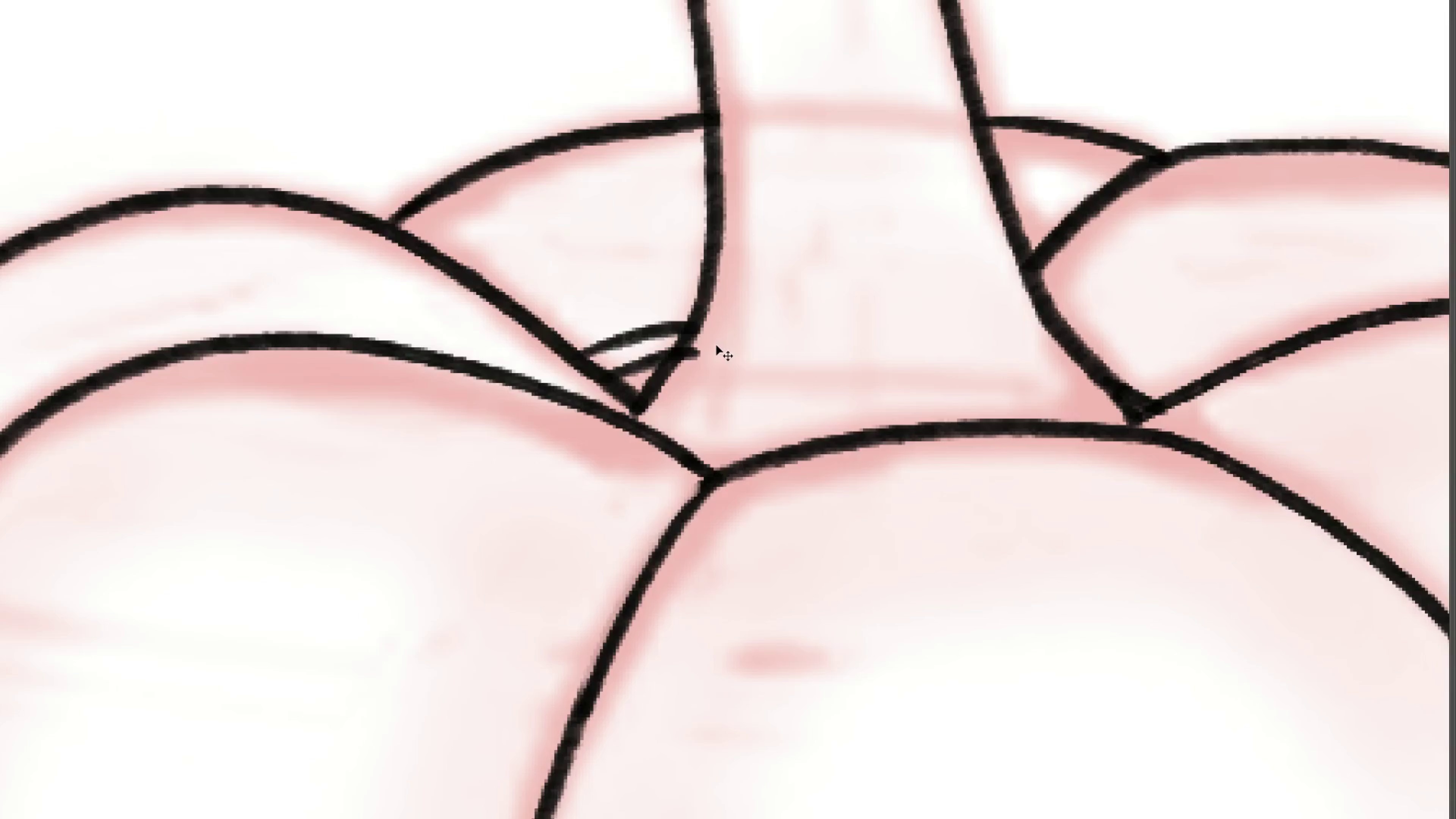 
key(Control+Z)
 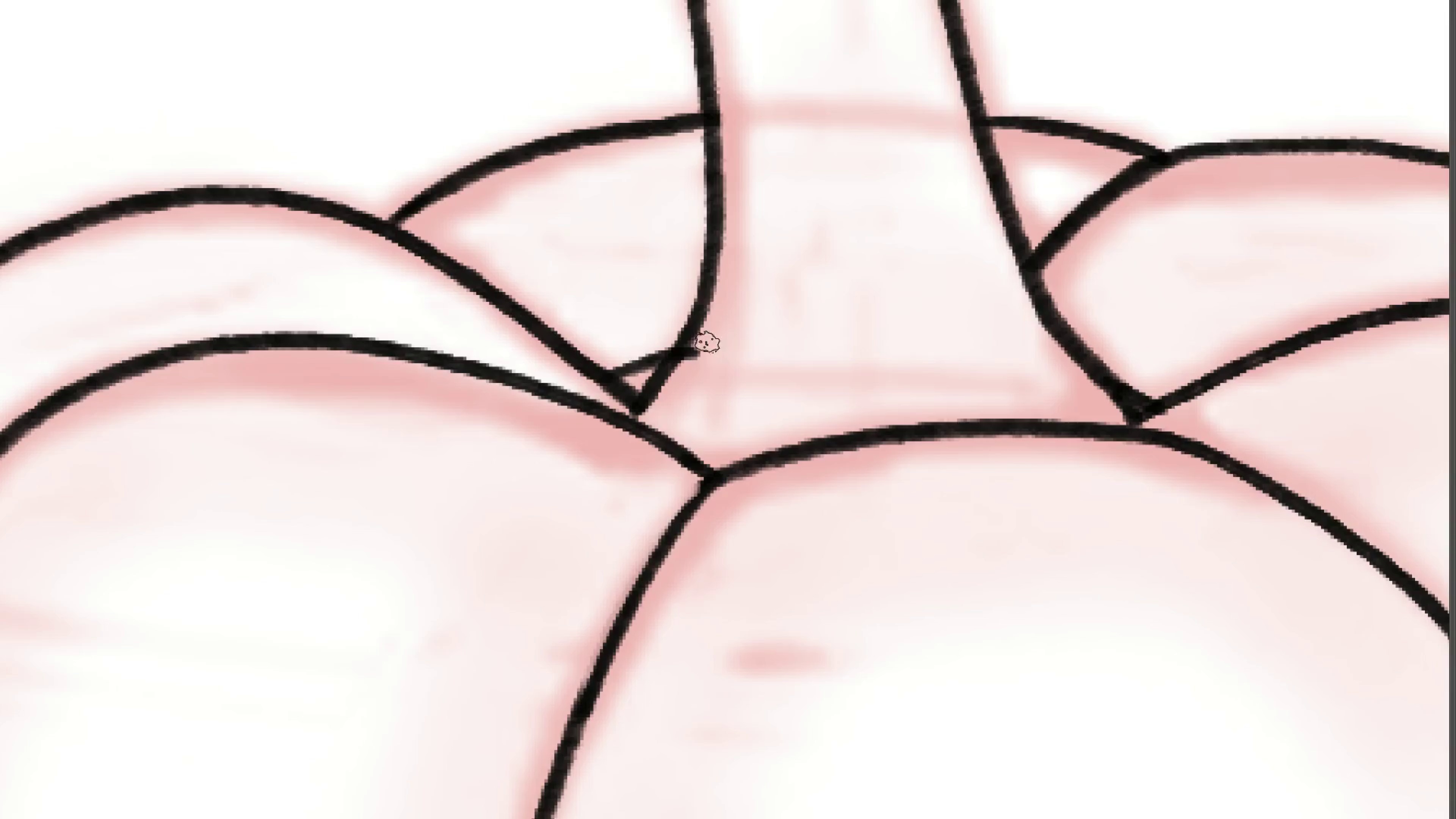 
key(Control+ControlLeft)
 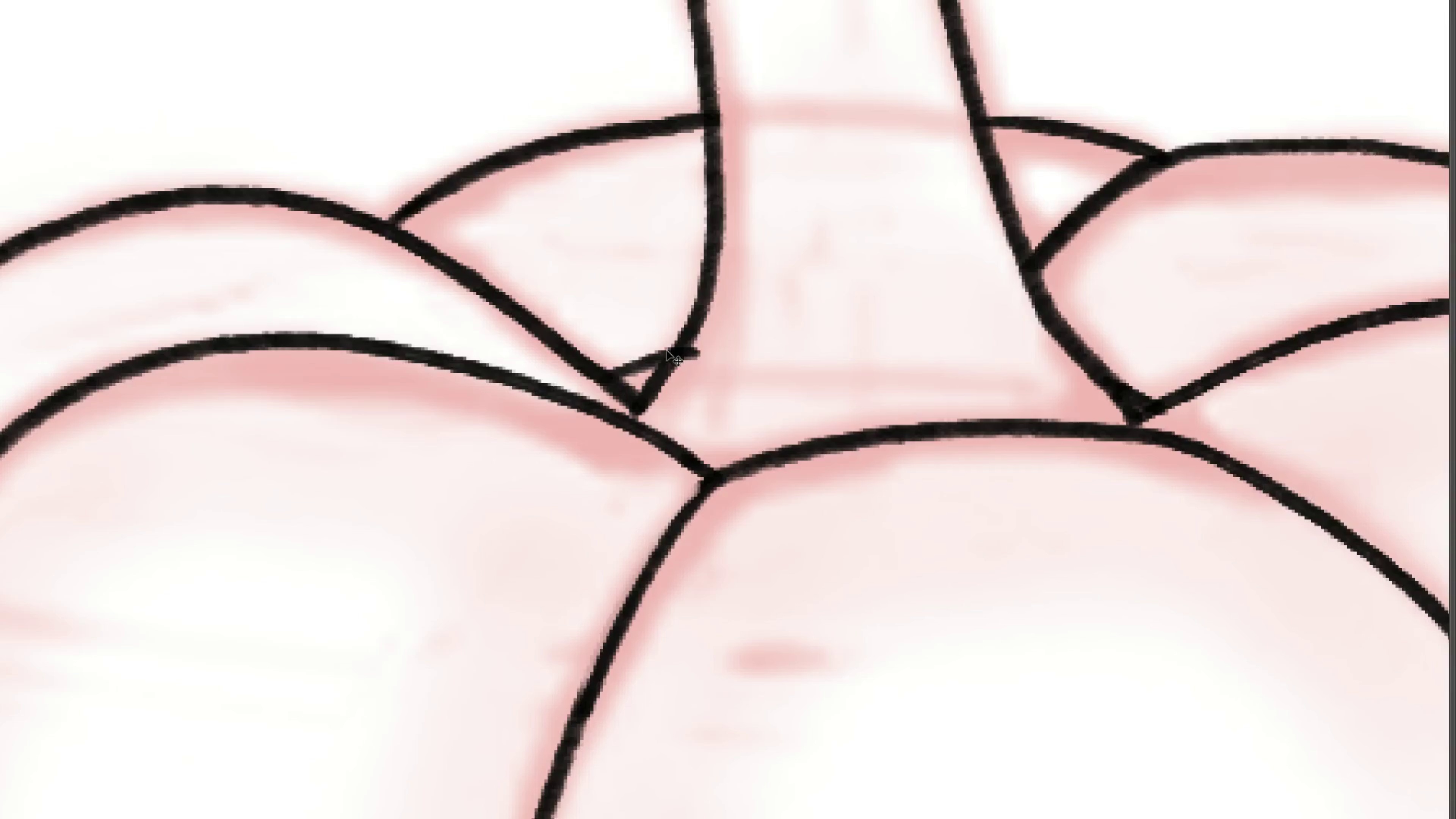 
key(Control+Z)
 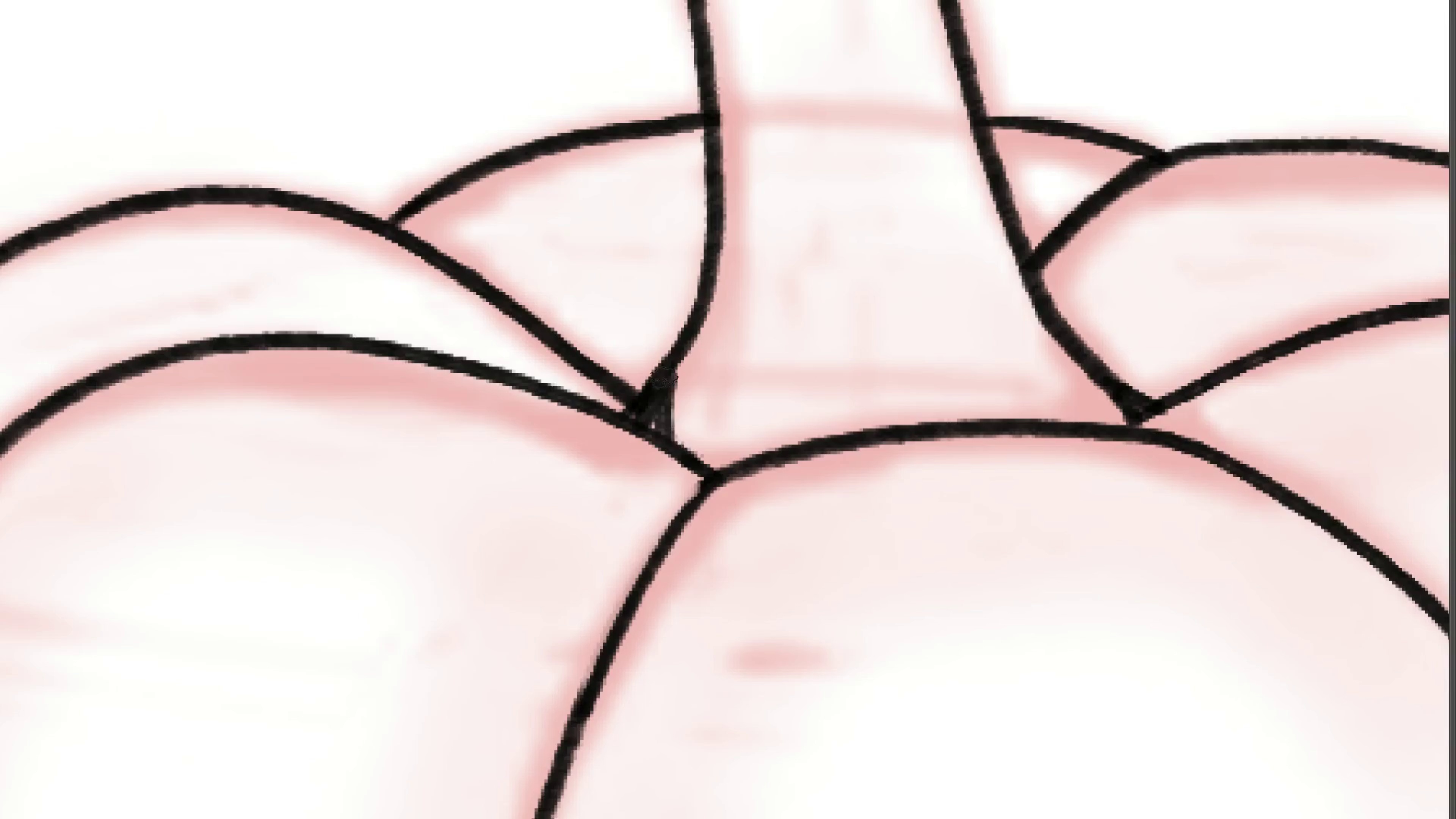 
wait(9.9)
 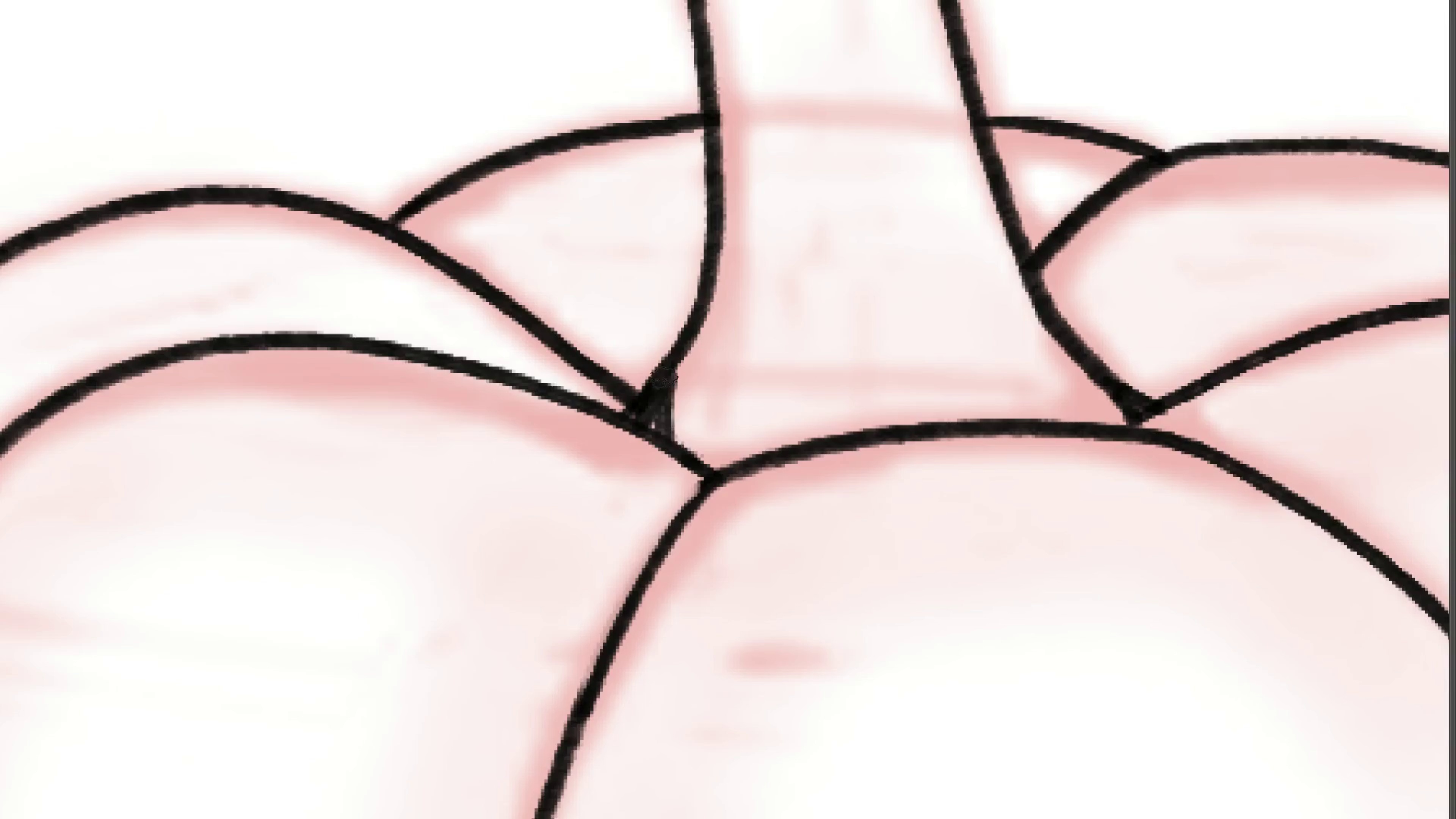 
hold_key(key=Space, duration=0.69)
 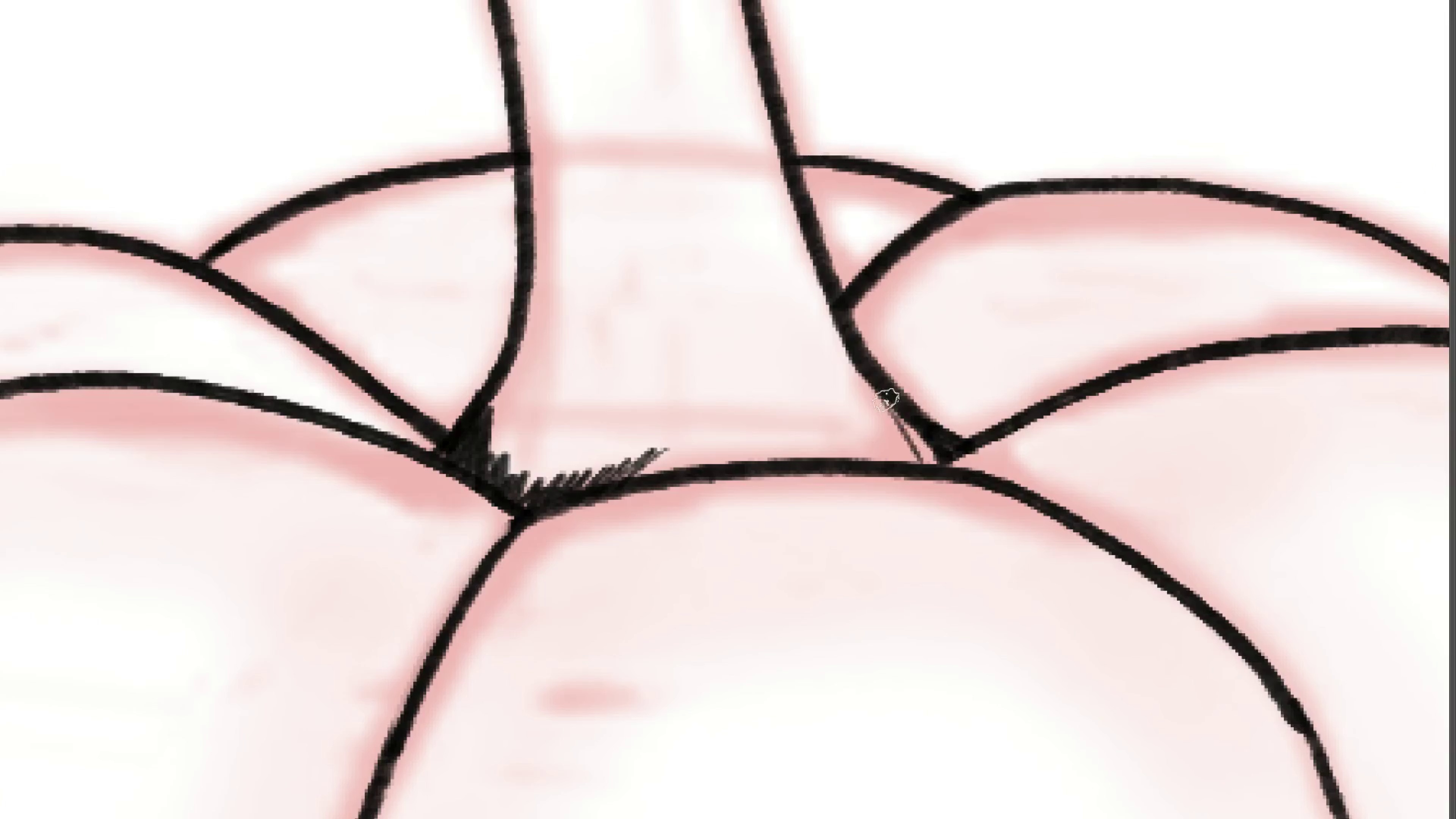 
left_click_drag(start_coordinate=[1036, 348], to_coordinate=[846, 387])
 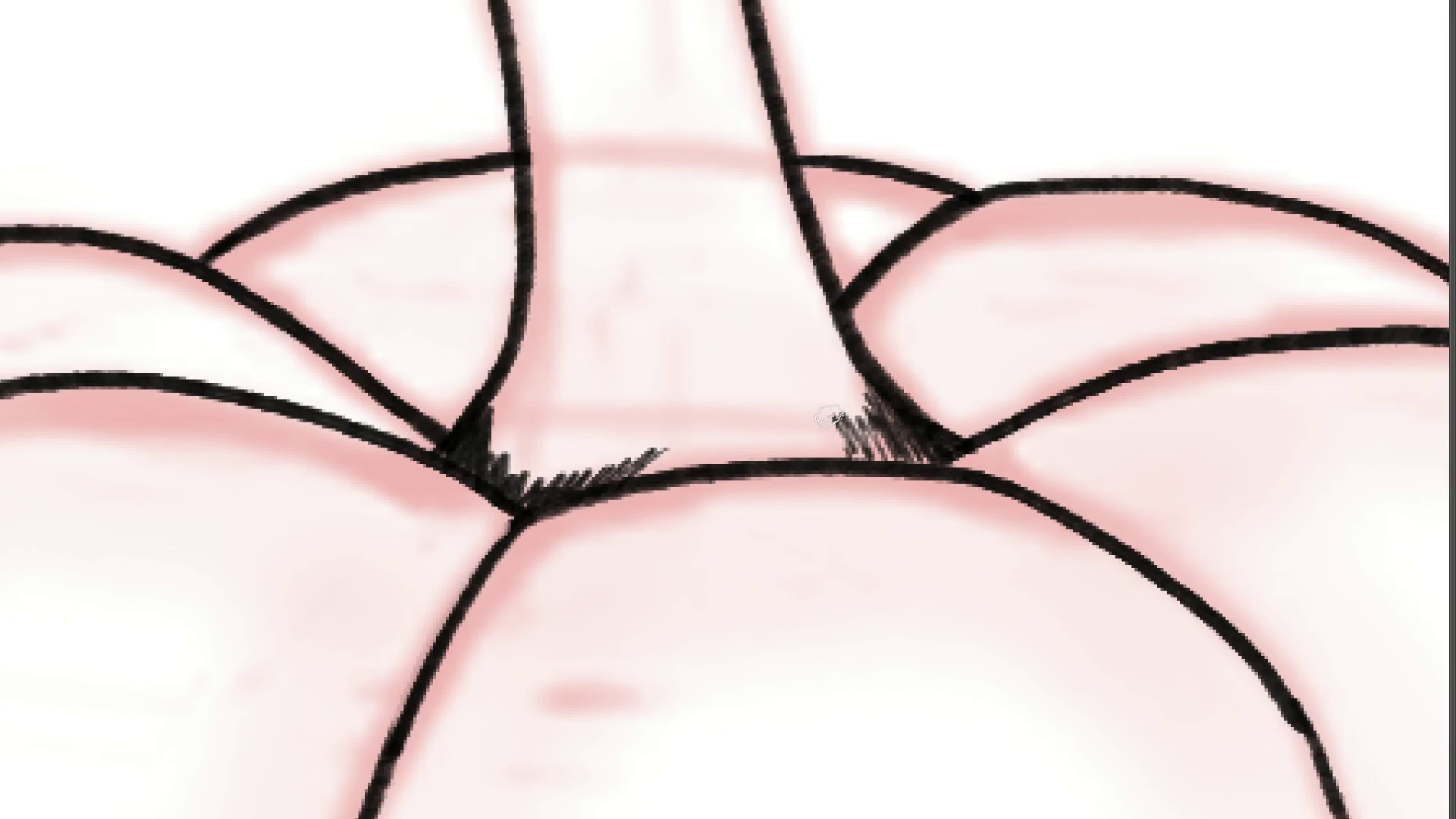 
wait(8.38)
 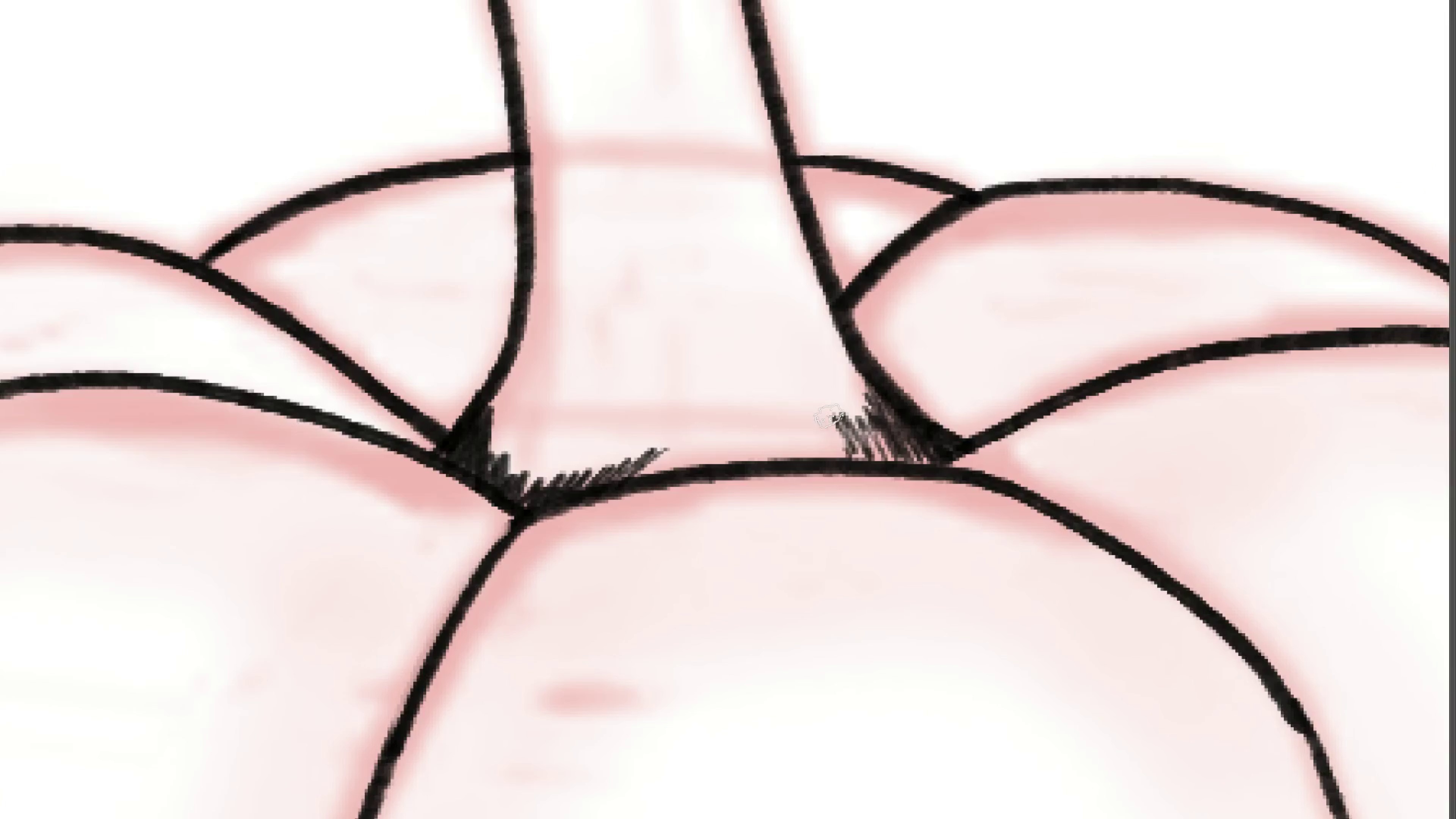 
hold_key(key=Space, duration=0.57)
 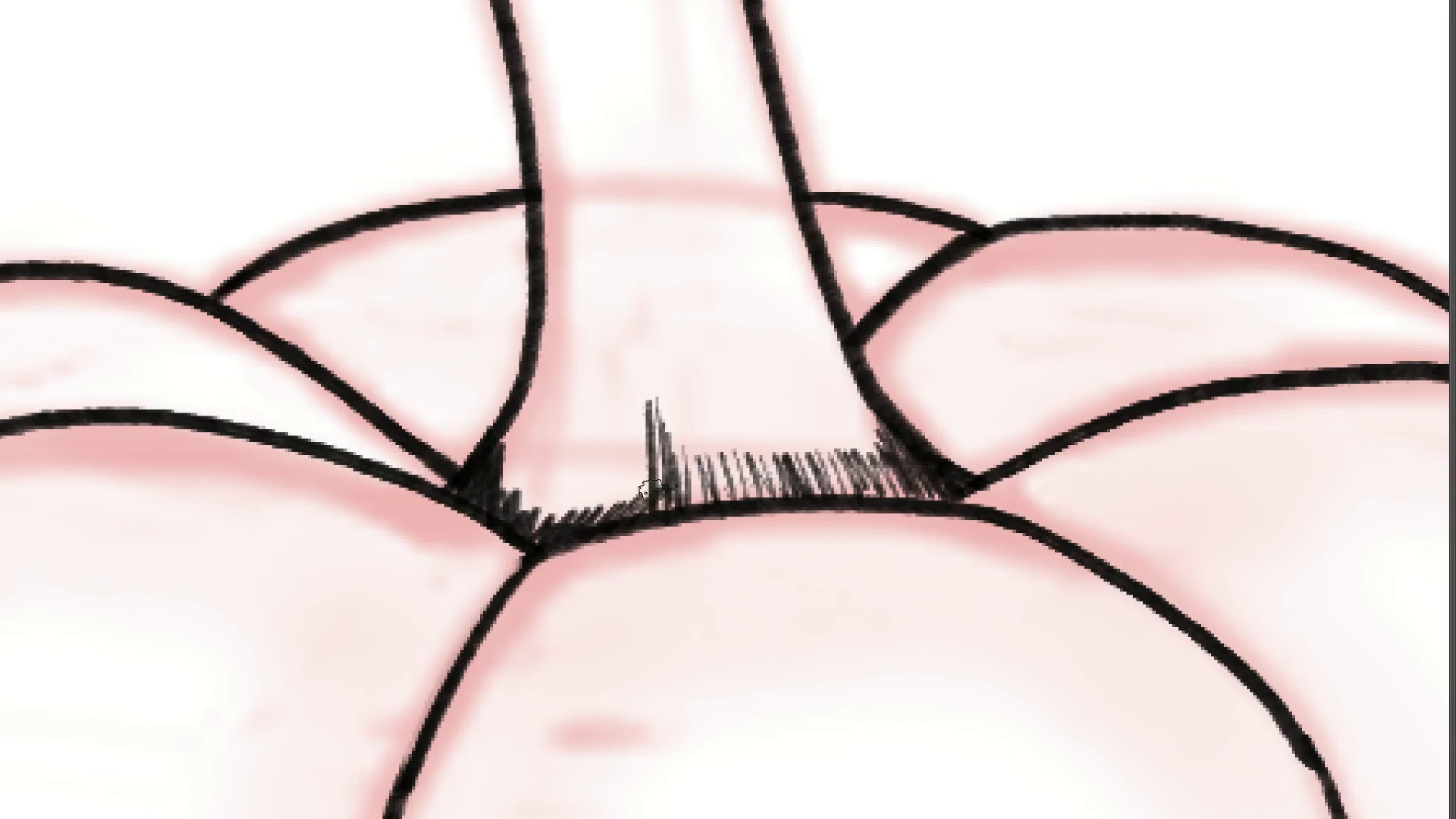 
left_click_drag(start_coordinate=[644, 292], to_coordinate=[655, 350])
 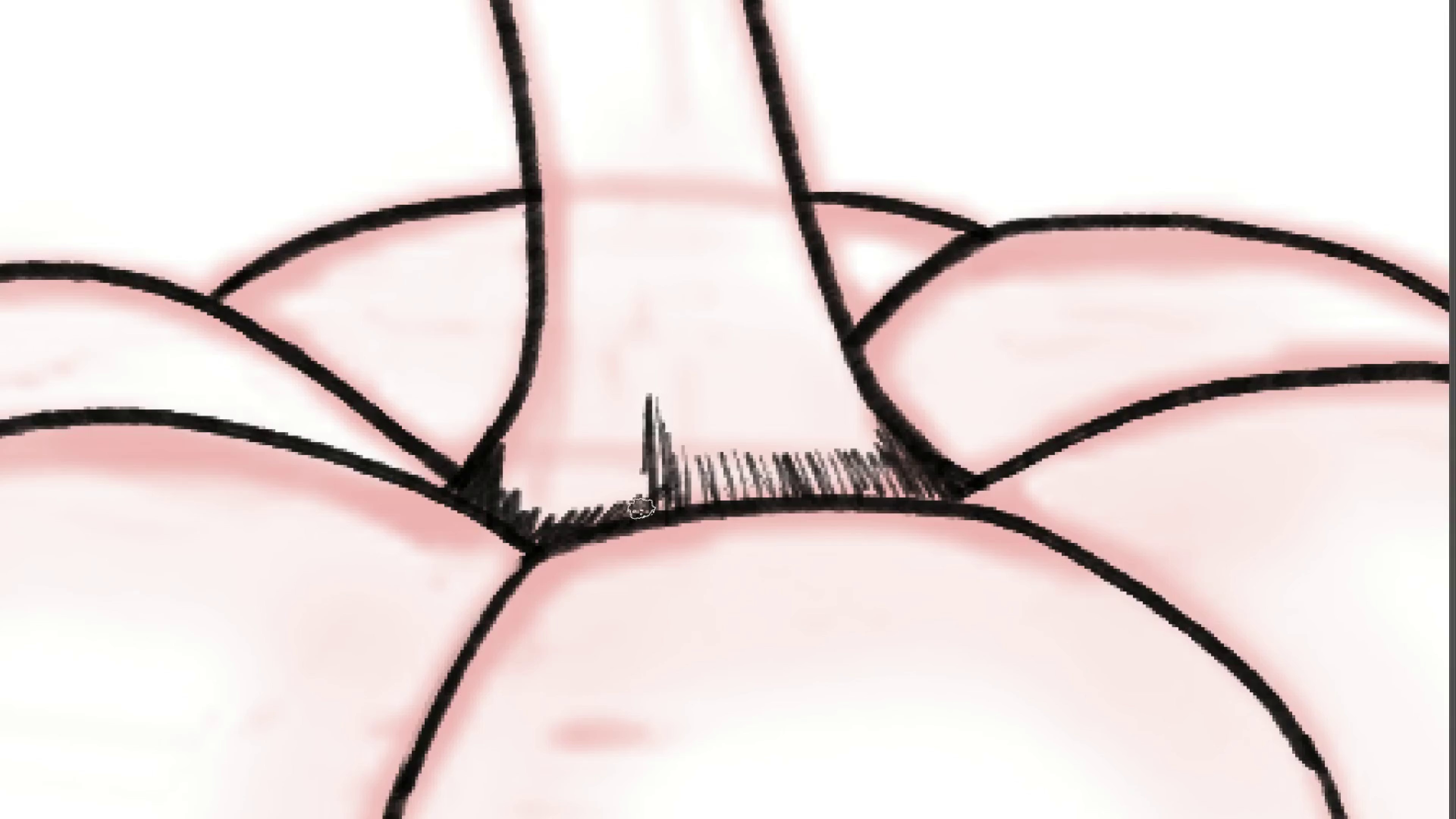 
hold_key(key=Space, duration=0.75)
 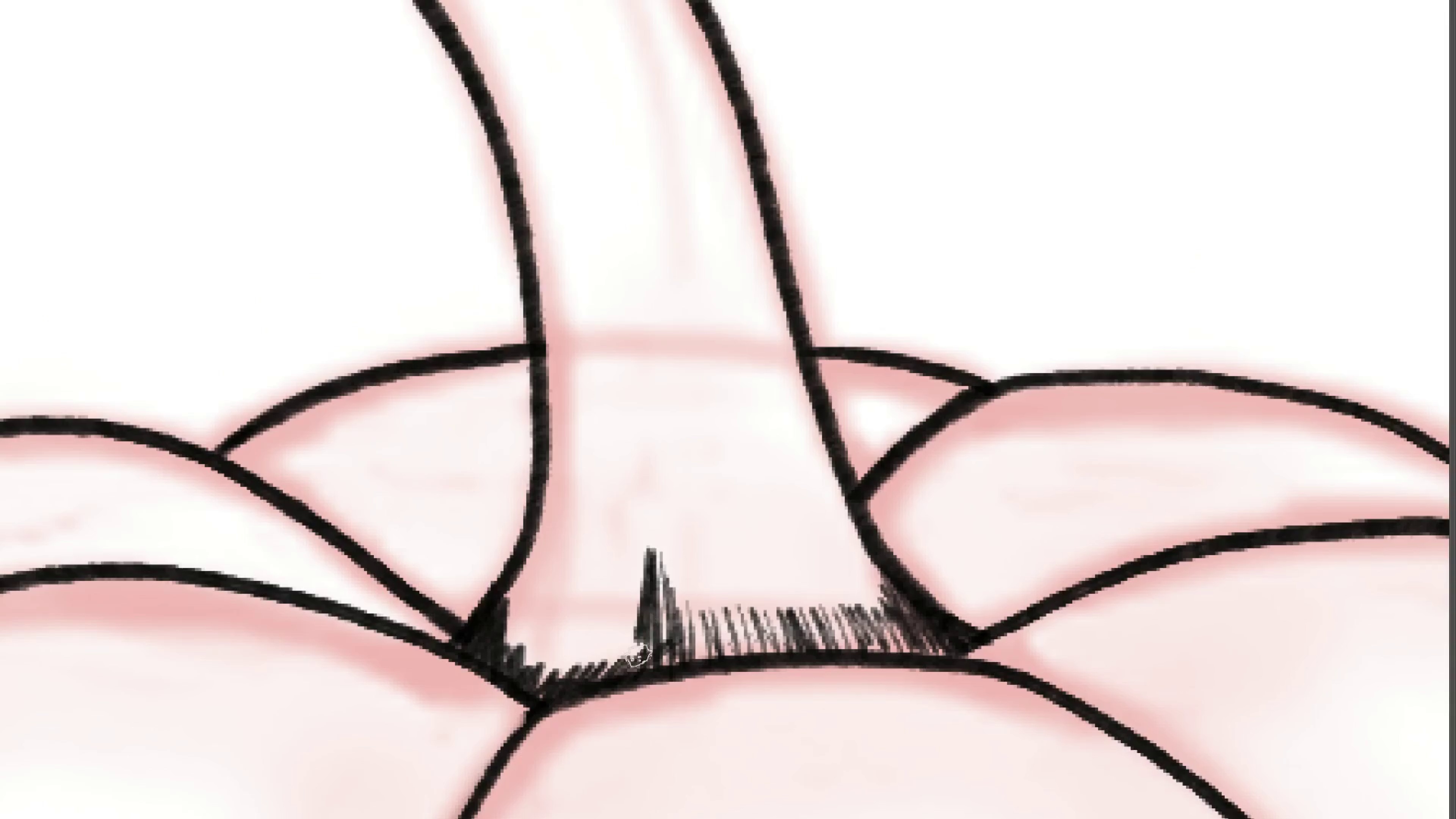 
left_click_drag(start_coordinate=[704, 277], to_coordinate=[708, 432])
 